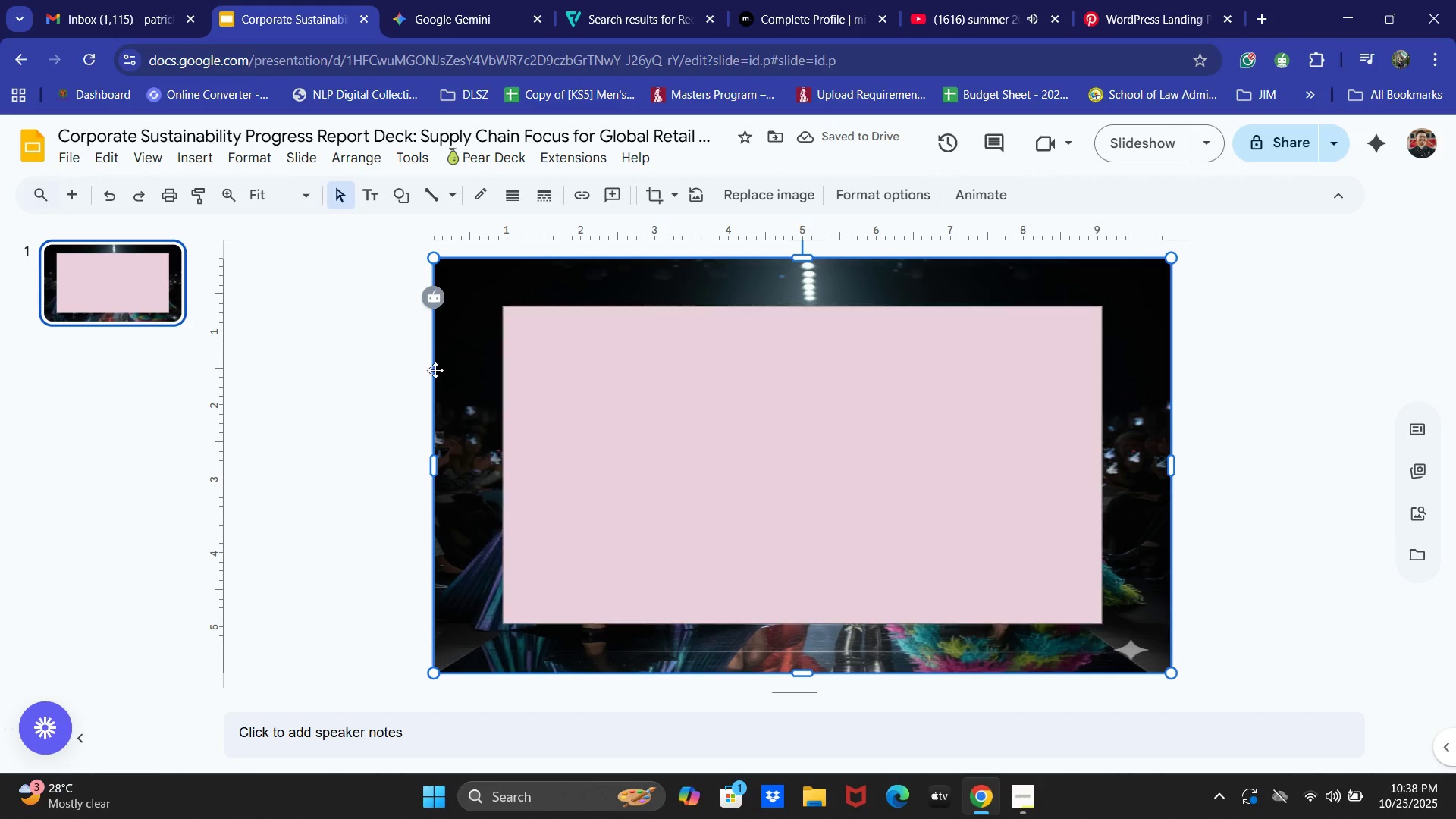 
right_click([486, 378])
 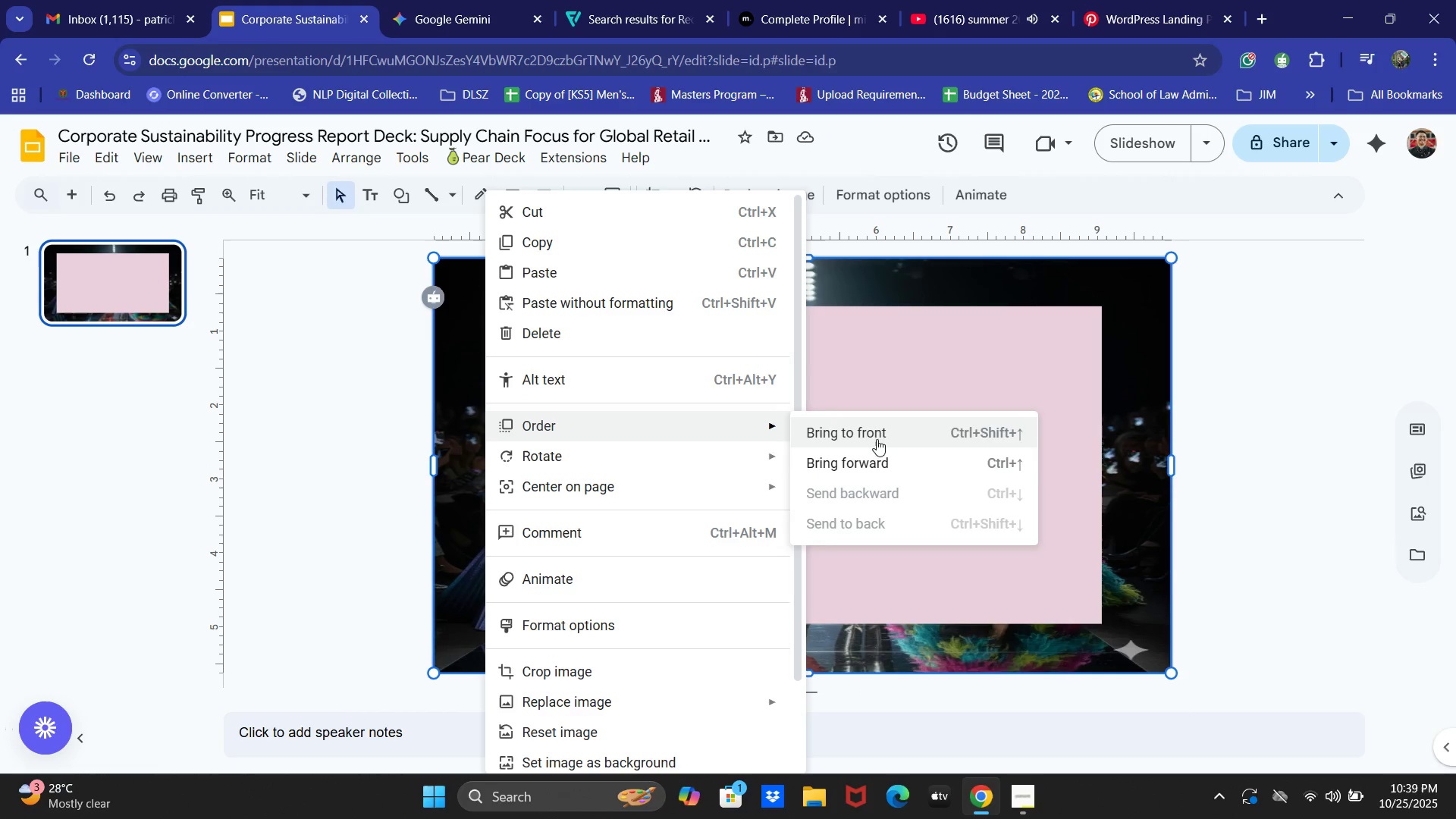 
double_click([886, 461])
 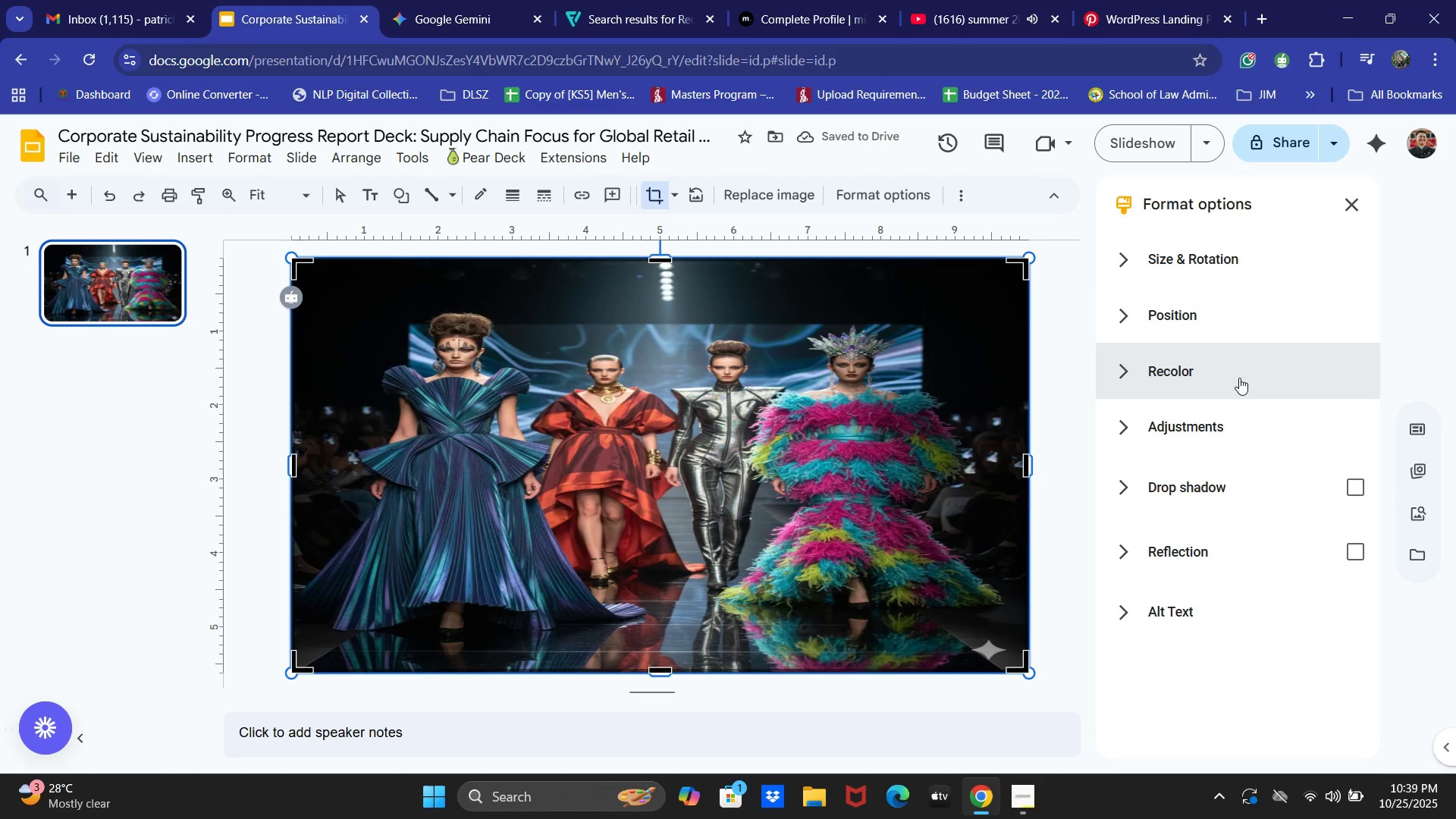 
wait(5.66)
 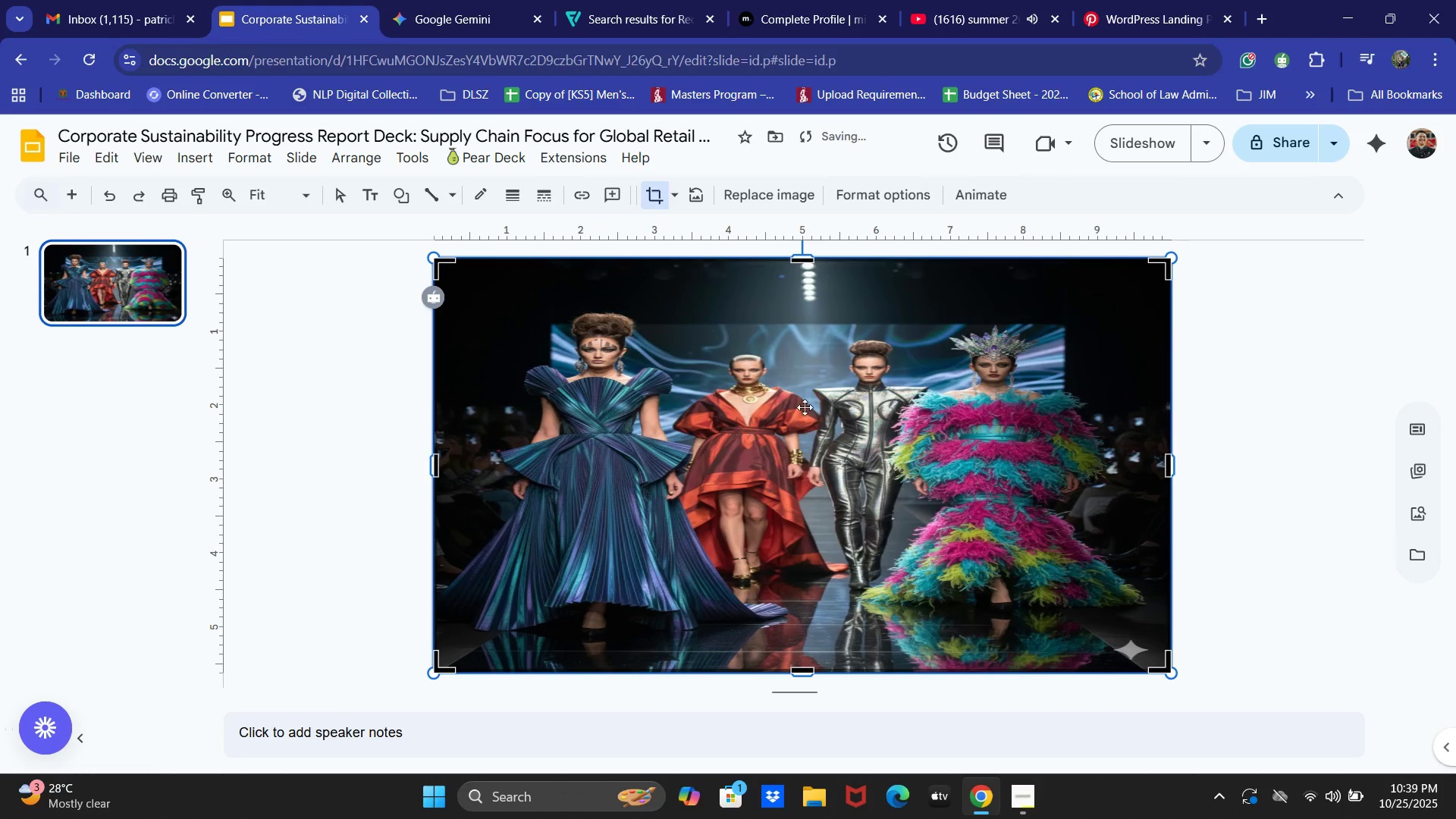 
left_click([1211, 443])
 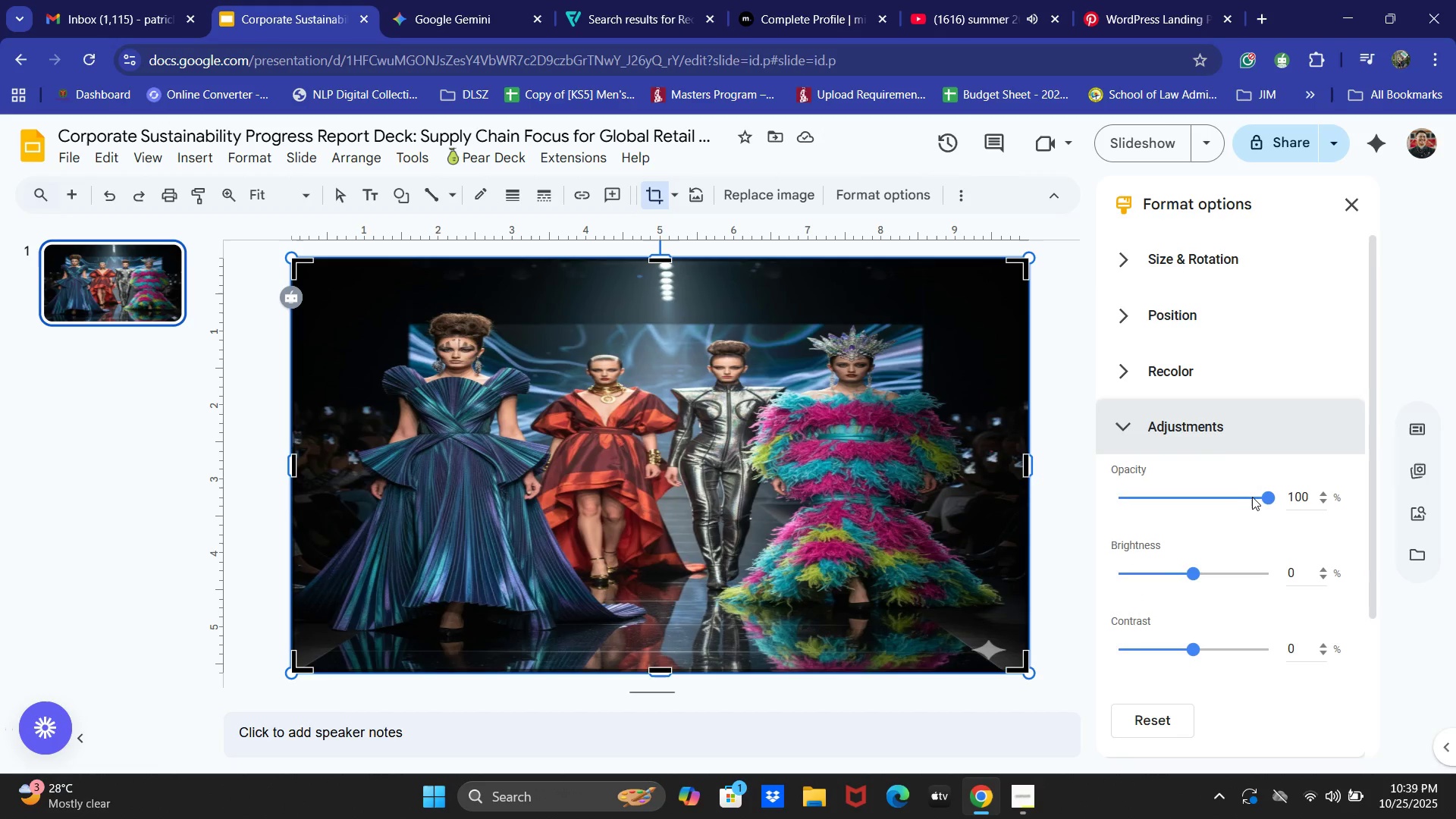 
left_click_drag(start_coordinate=[1267, 497], to_coordinate=[1203, 497])
 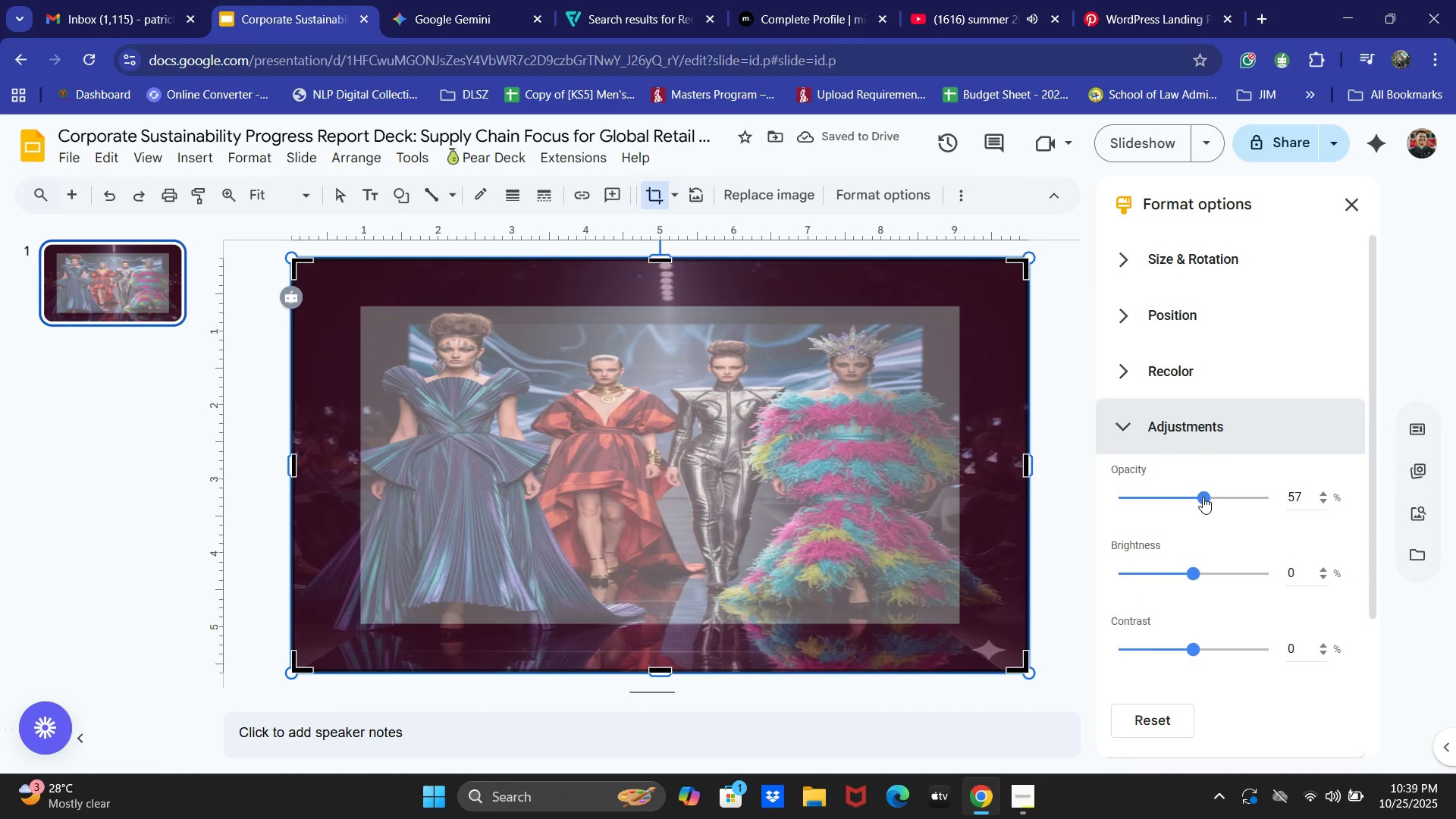 
left_click_drag(start_coordinate=[1203, 497], to_coordinate=[1162, 496])
 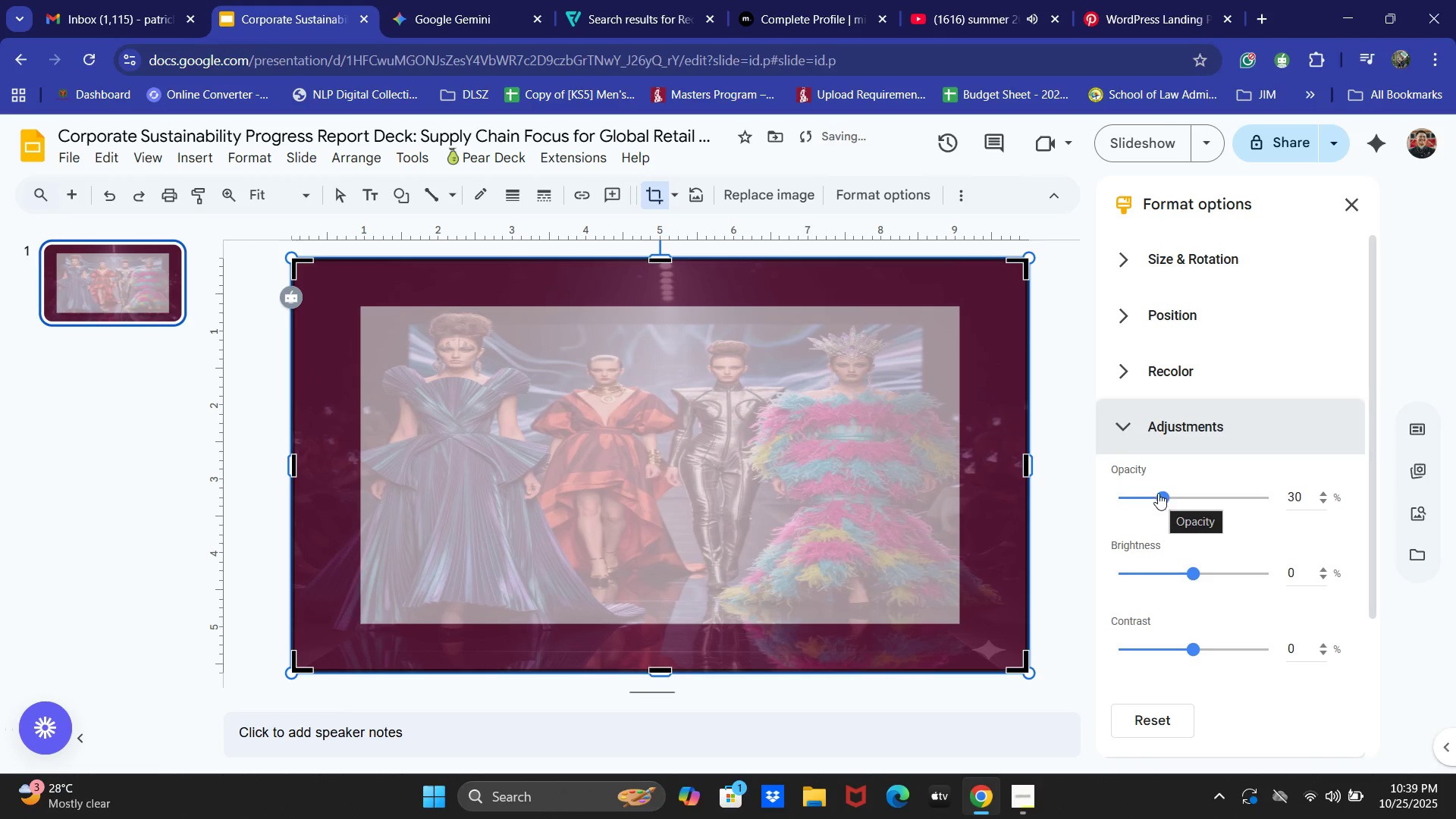 
left_click_drag(start_coordinate=[1156, 491], to_coordinate=[1298, 487])
 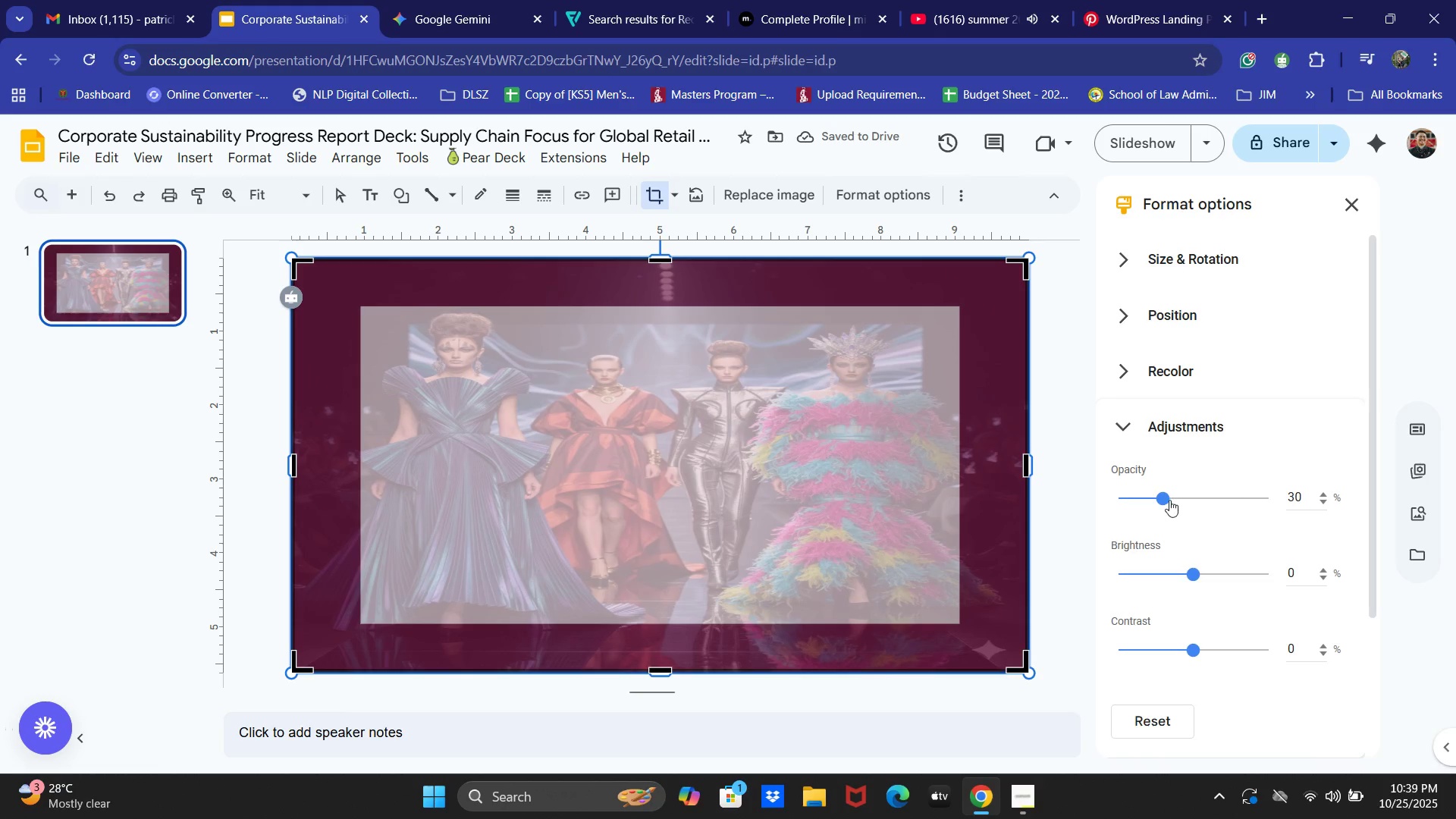 
left_click_drag(start_coordinate=[1170, 500], to_coordinate=[1271, 506])
 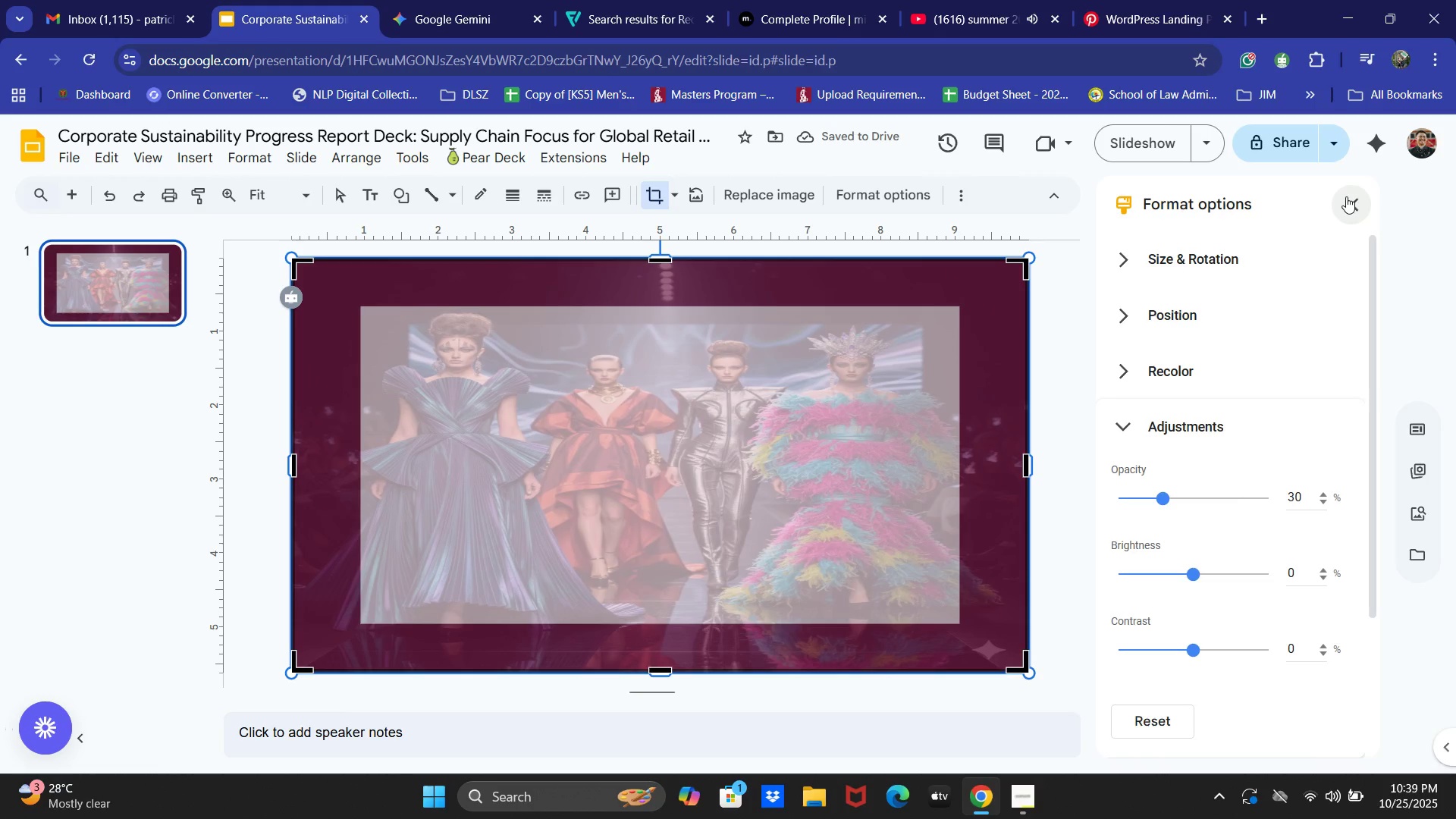 
left_click([1346, 196])
 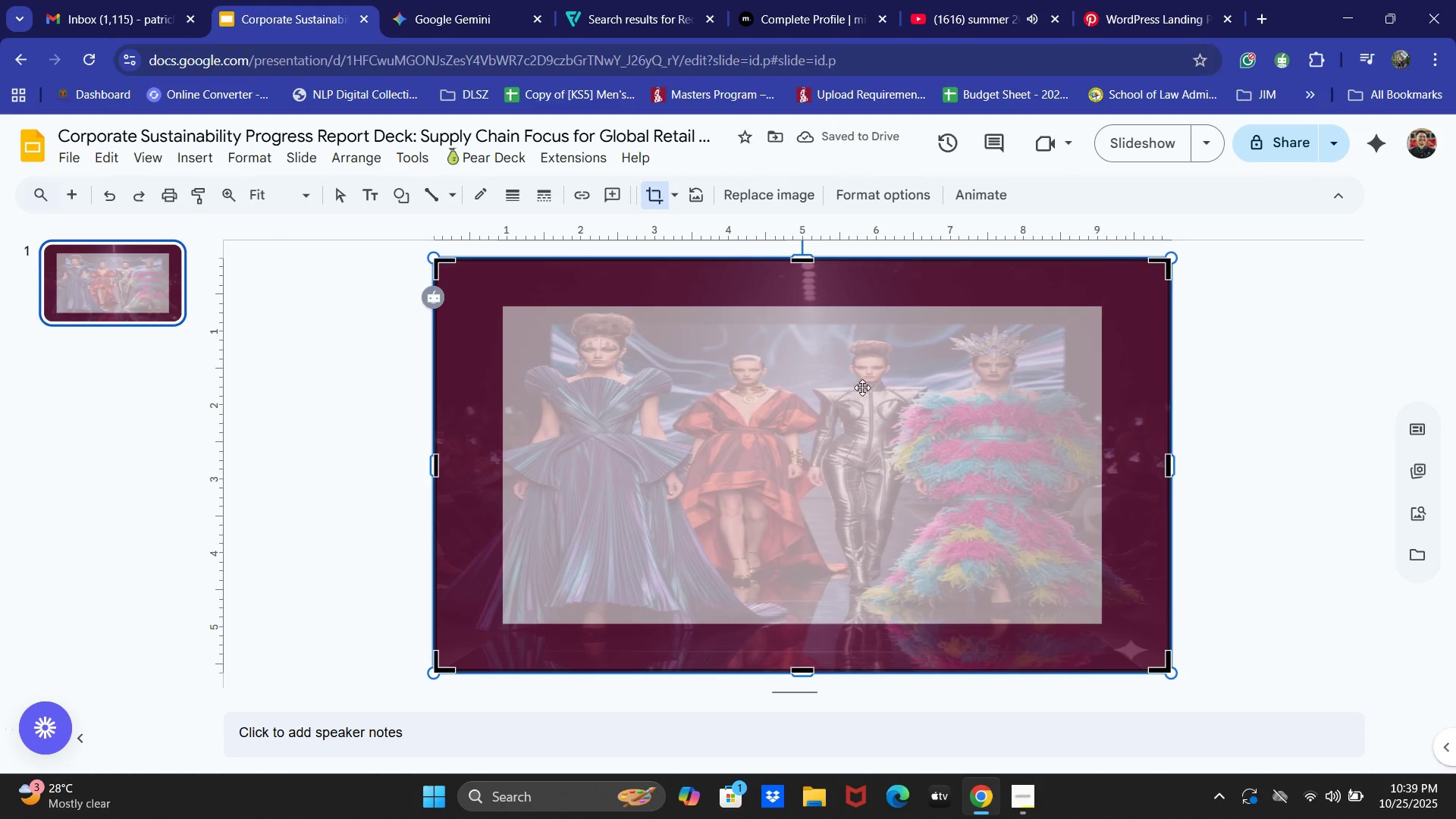 
left_click([862, 387])
 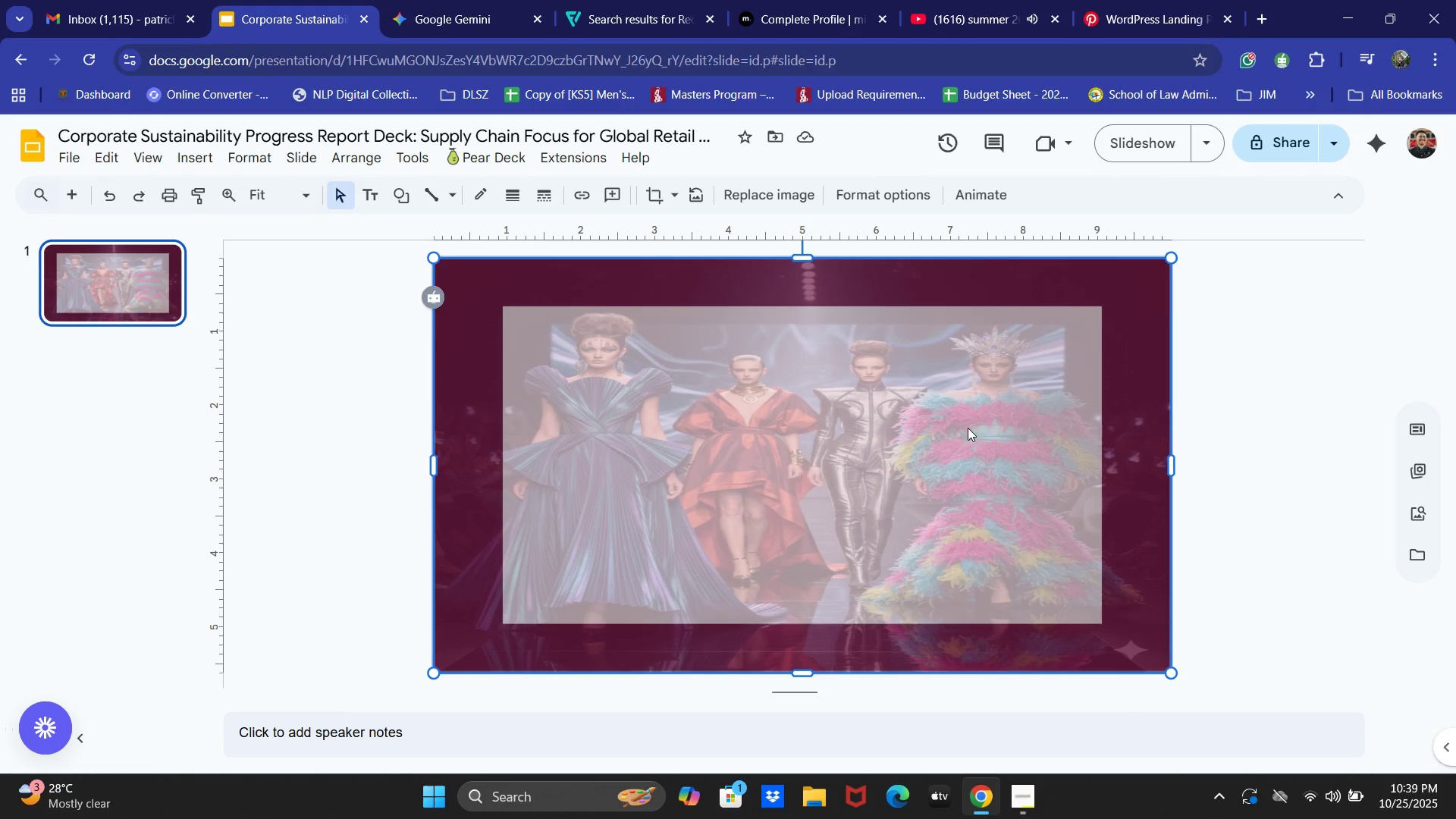 
key(Backspace)
 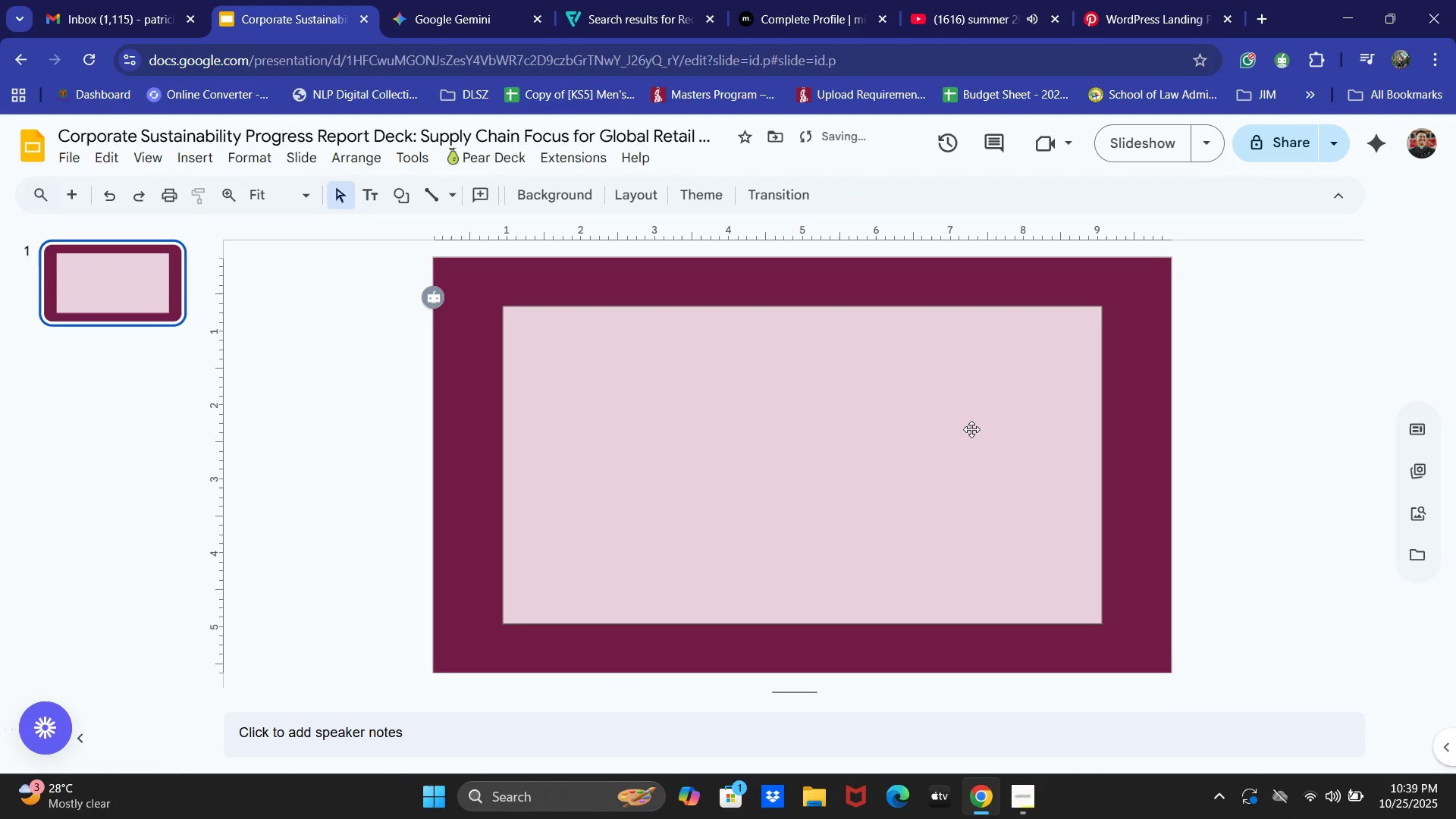 
key(Backspace)
 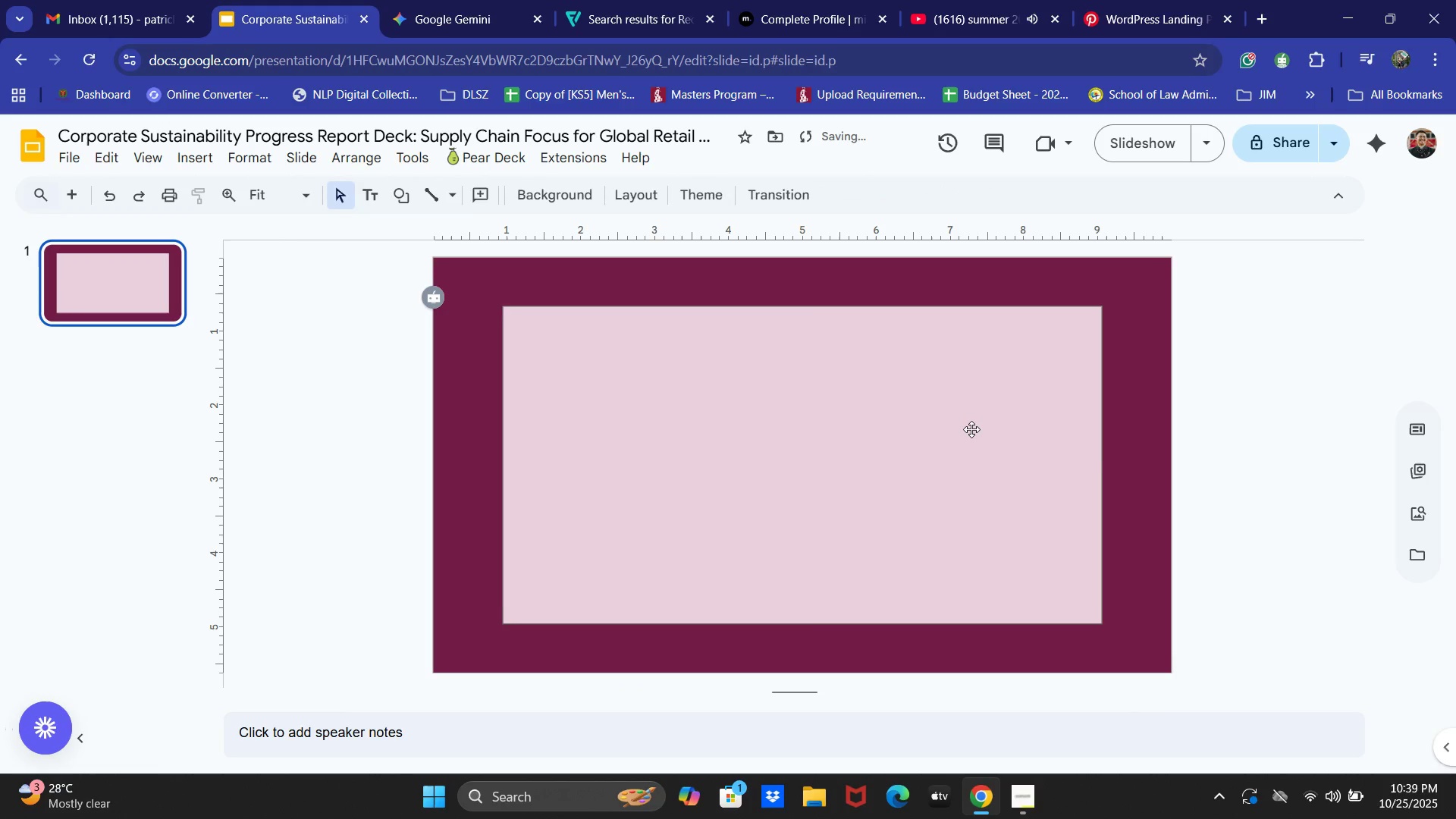 
left_click([971, 429])
 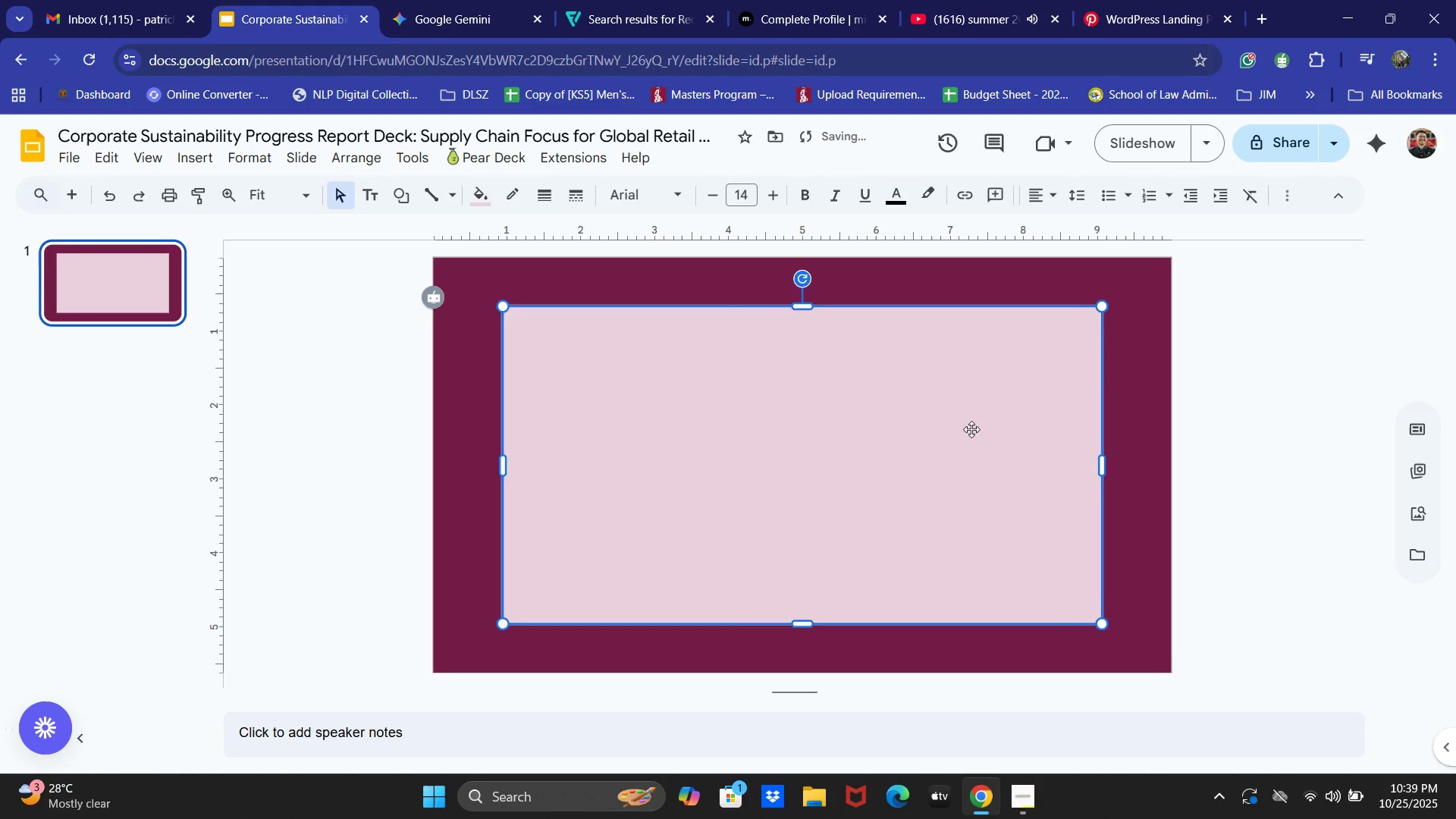 
key(Backspace)
 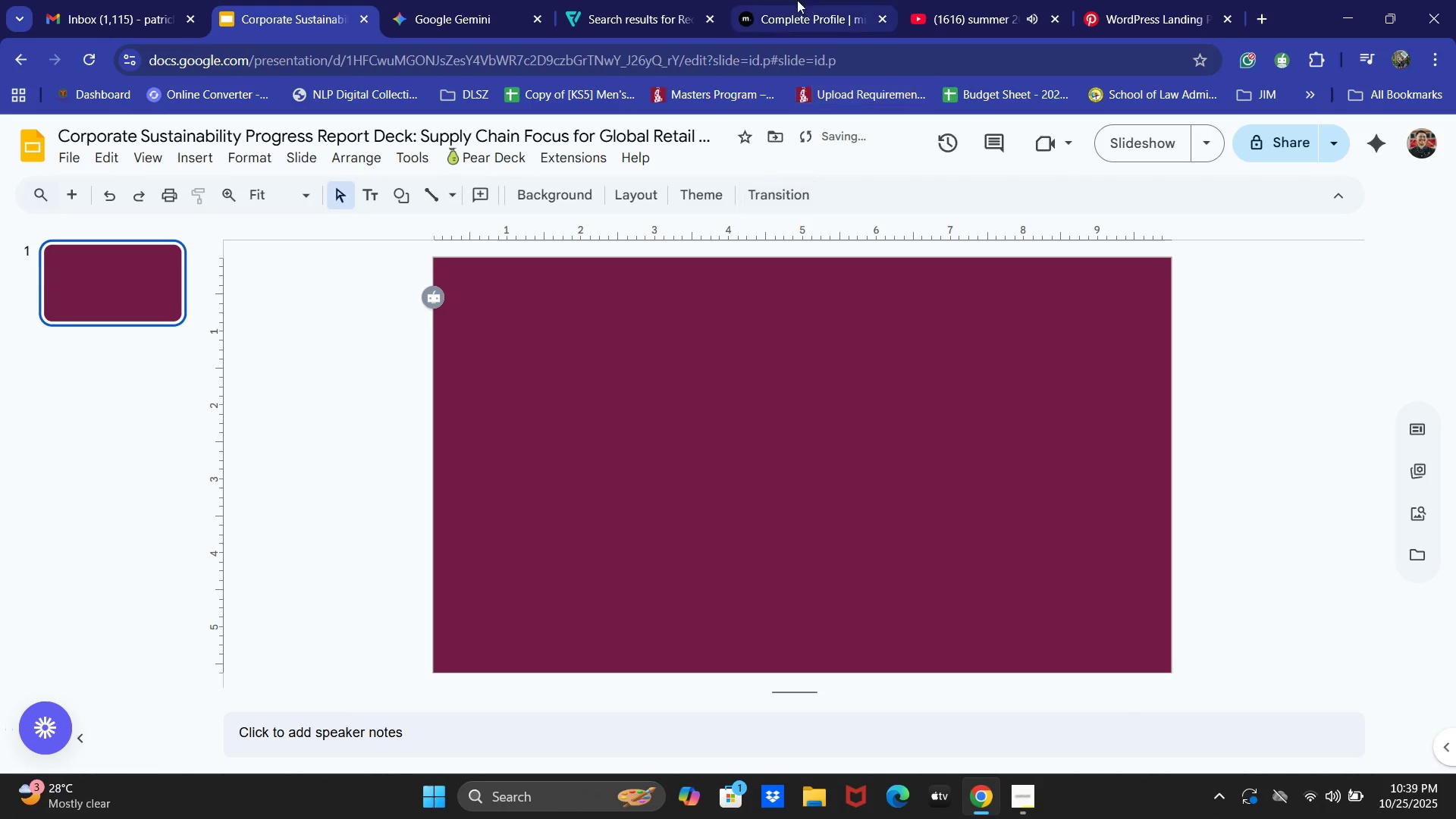 
key(Control+B)
 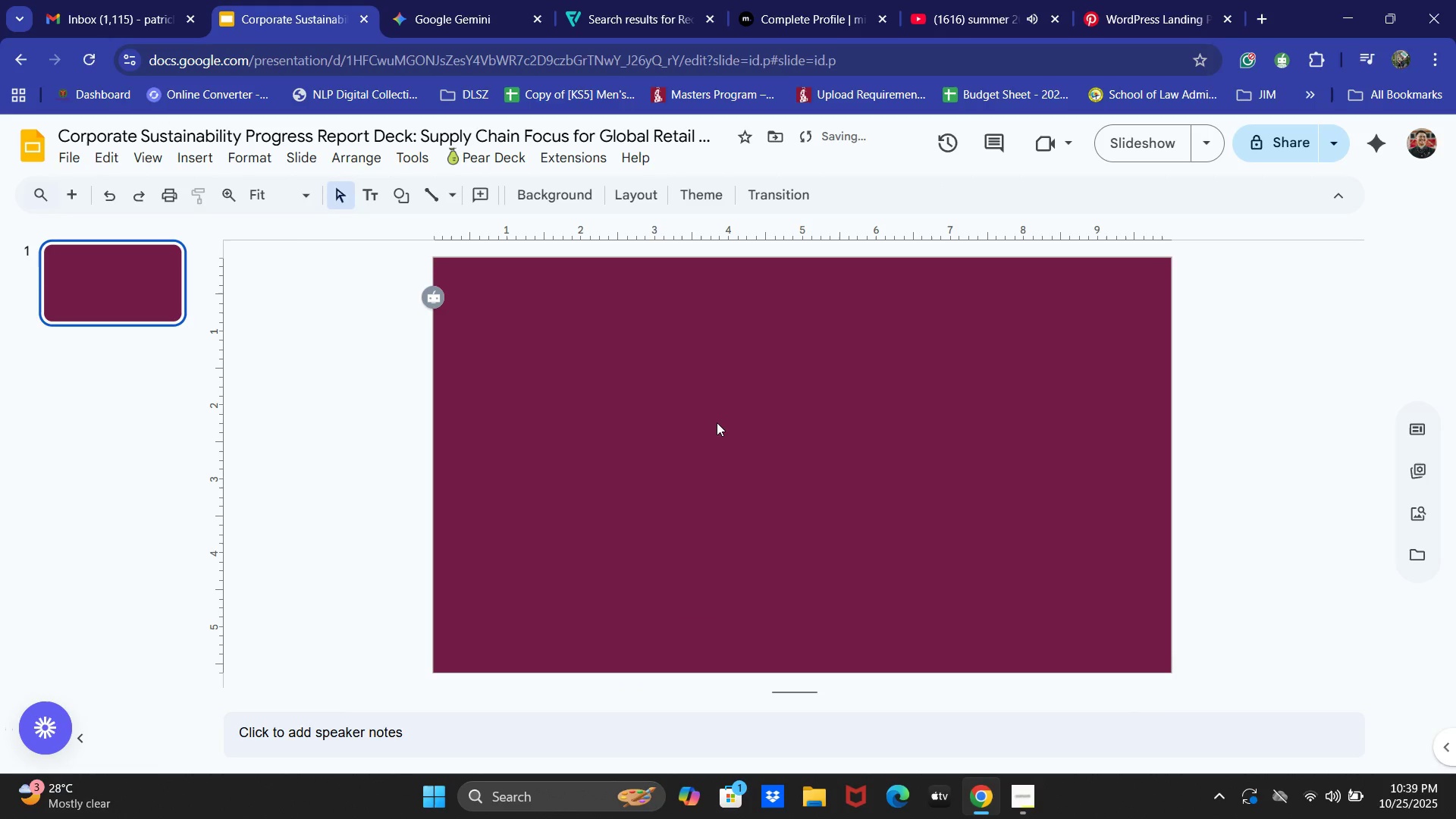 
key(Control+V)
 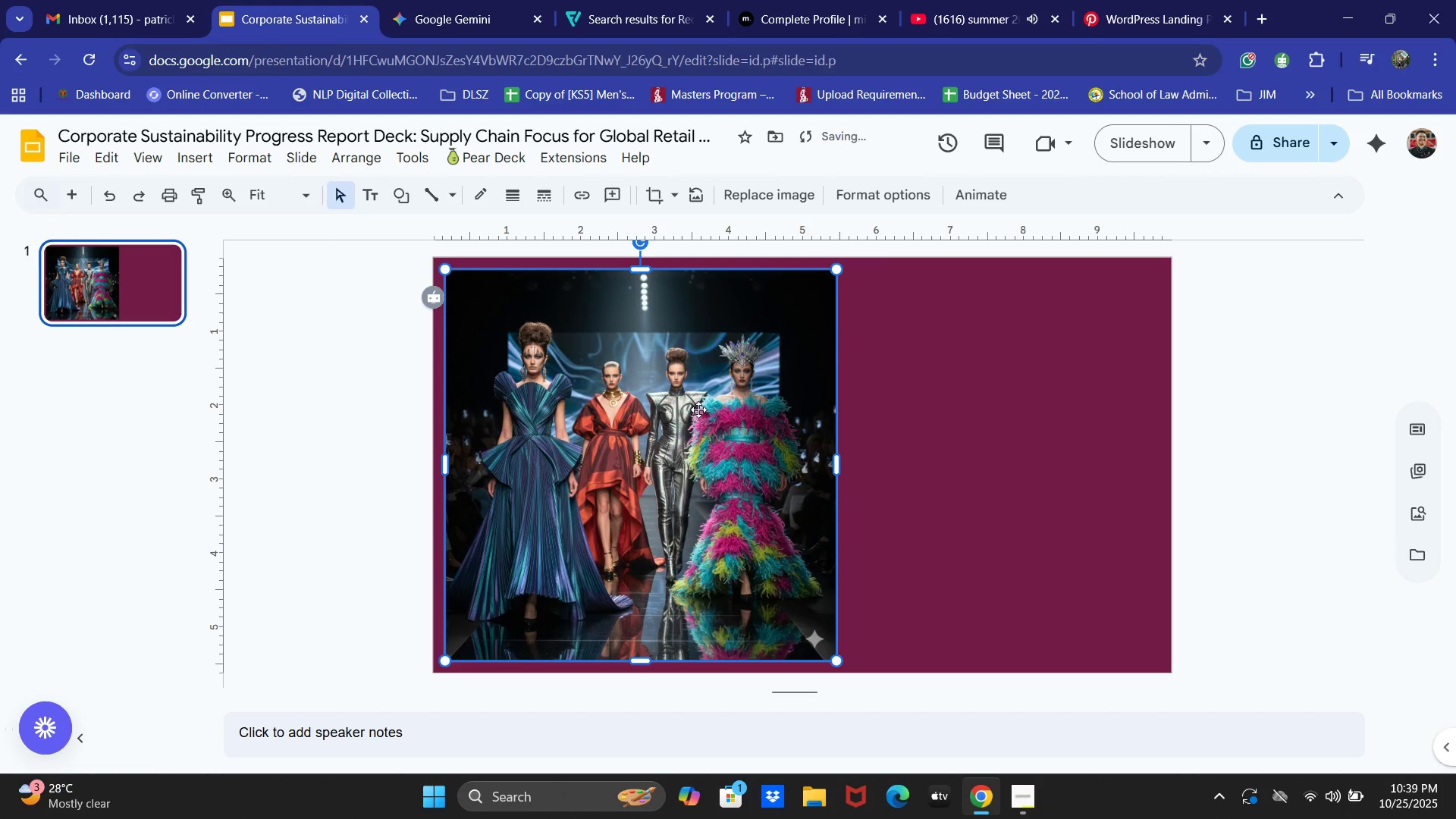 
left_click_drag(start_coordinate=[667, 403], to_coordinate=[654, 392])
 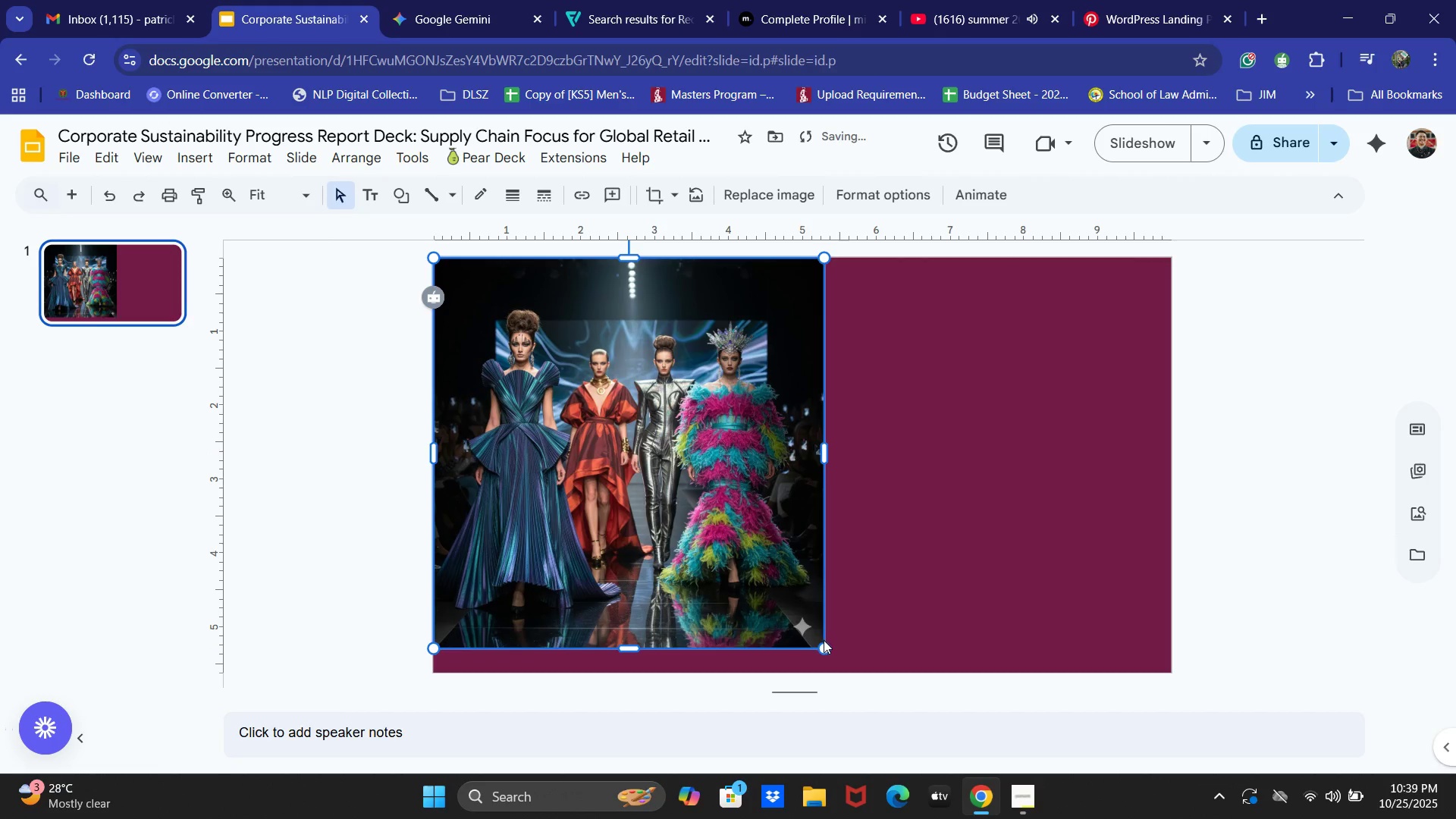 
left_click_drag(start_coordinate=[824, 645], to_coordinate=[849, 654])
 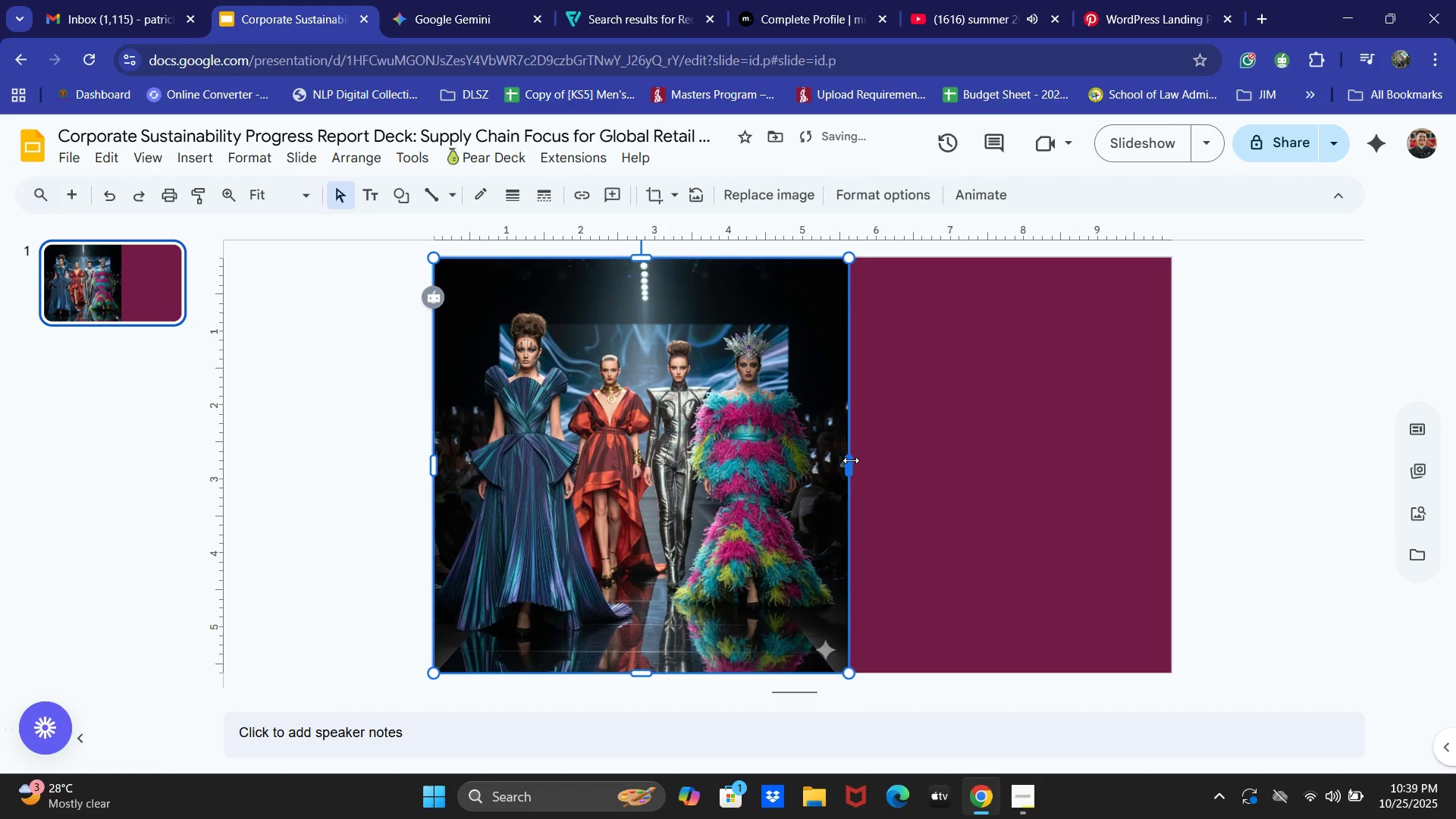 
key(Control+C)
 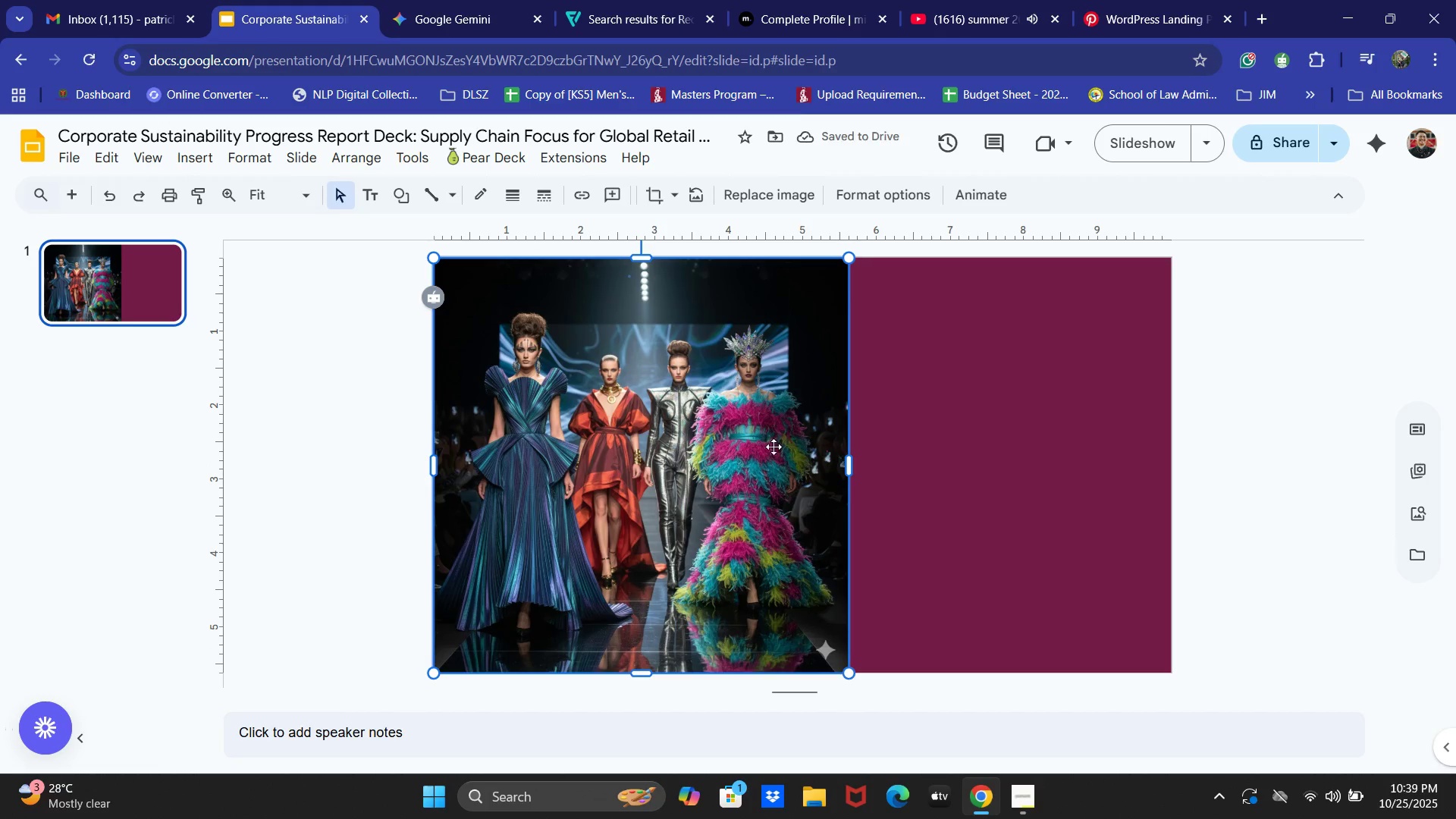 
key(Control+V)
 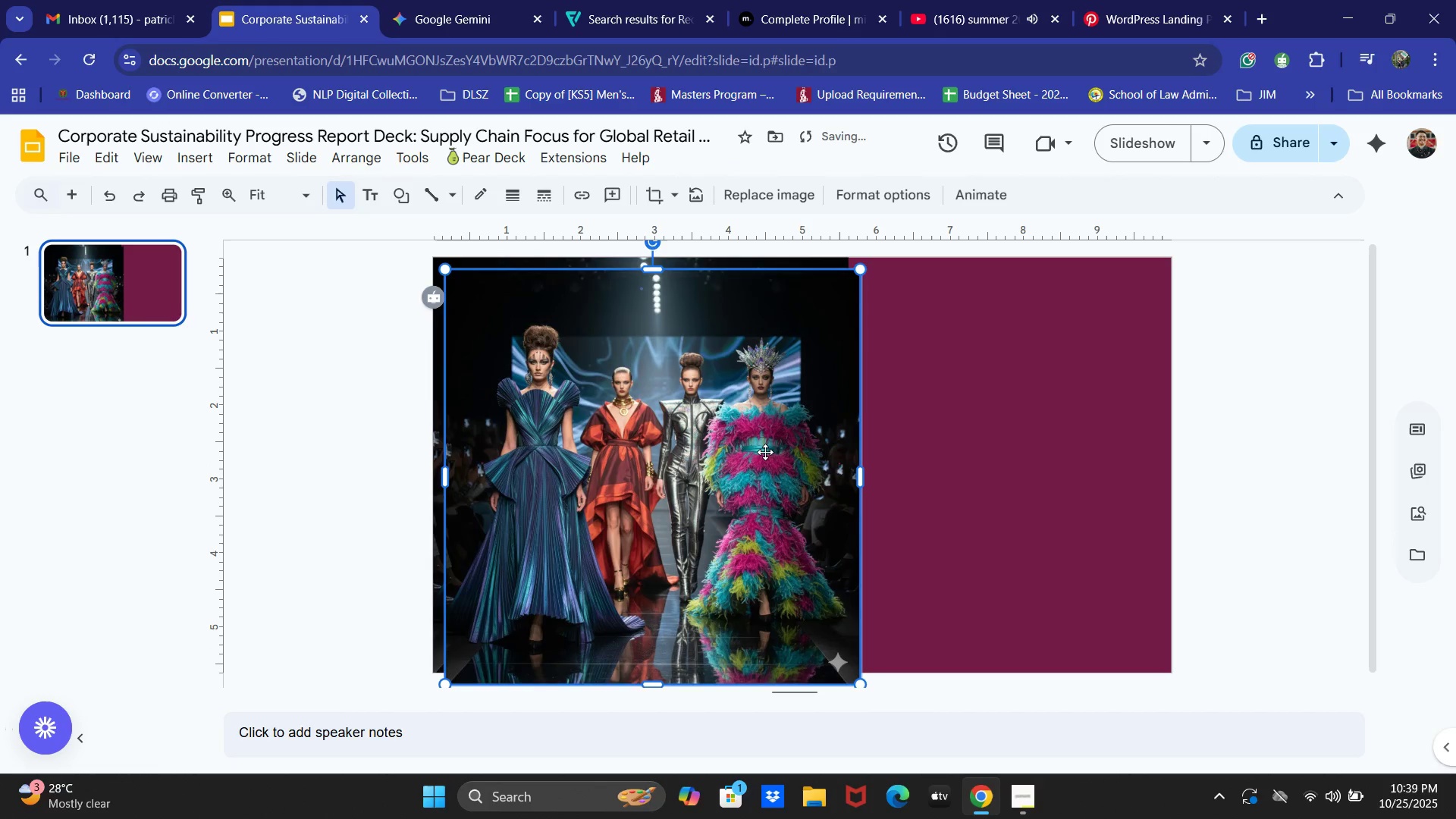 
left_click_drag(start_coordinate=[761, 447], to_coordinate=[1172, 437])
 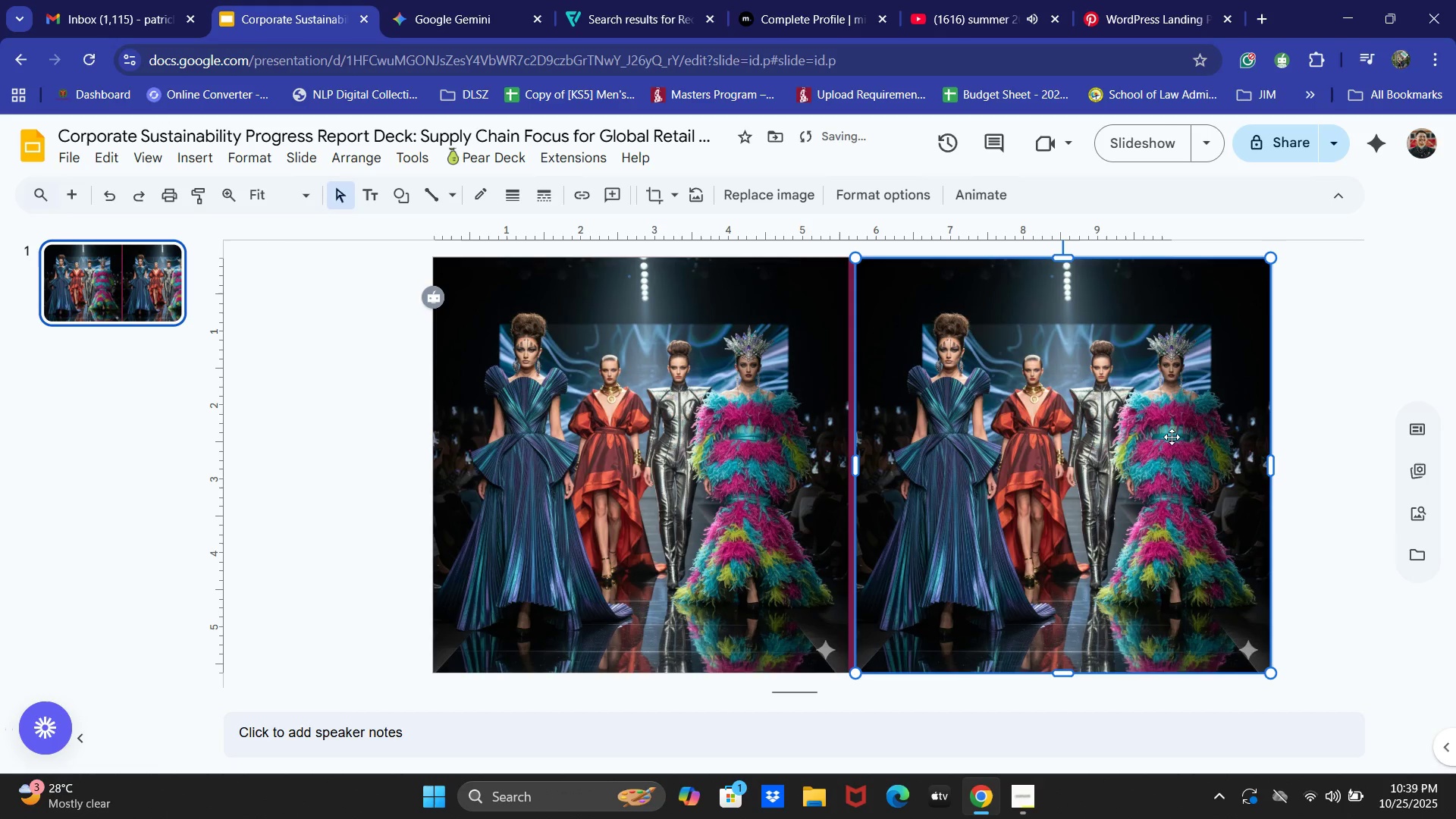 
key(Control+X)
 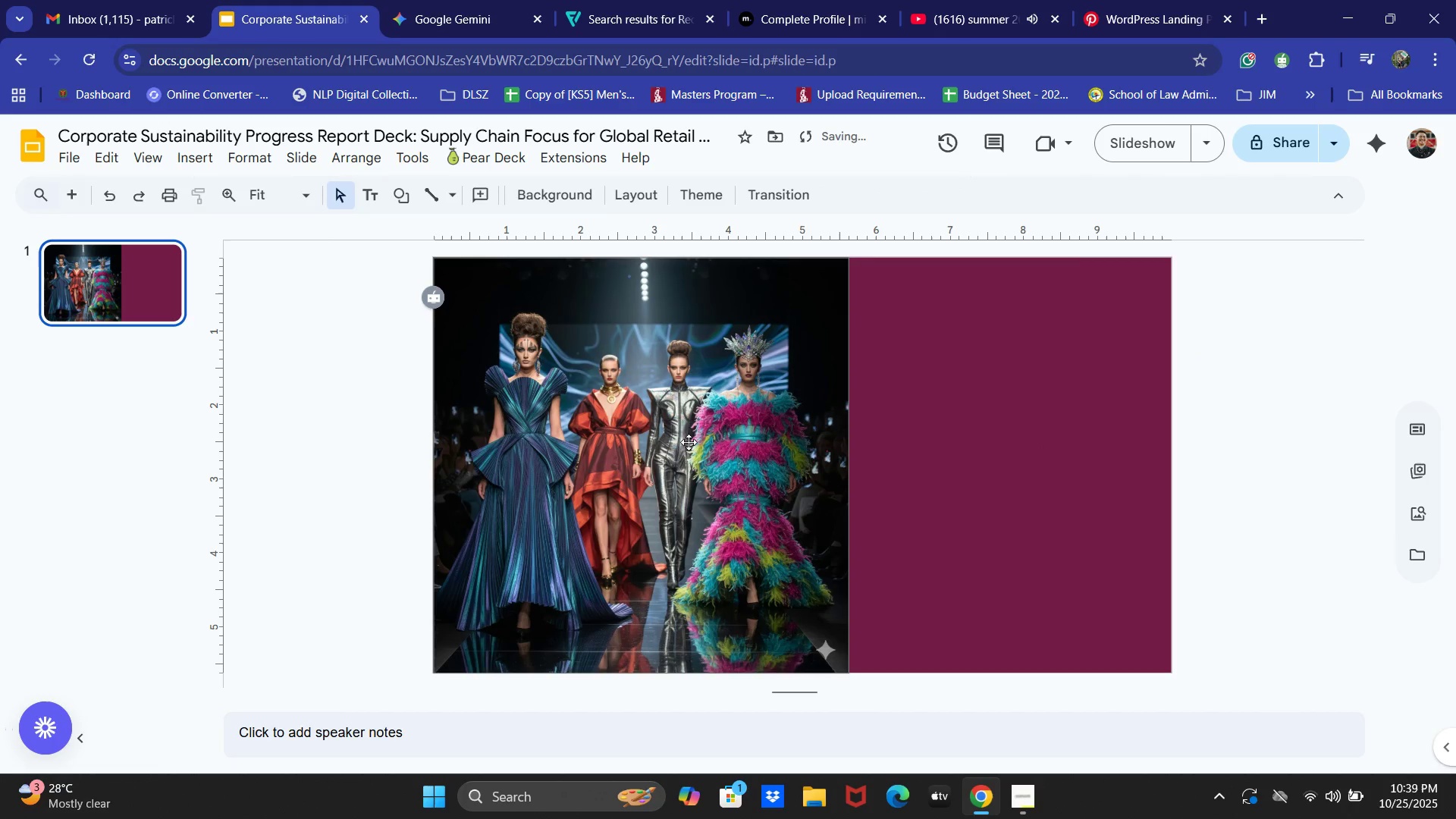 
double_click([688, 438])
 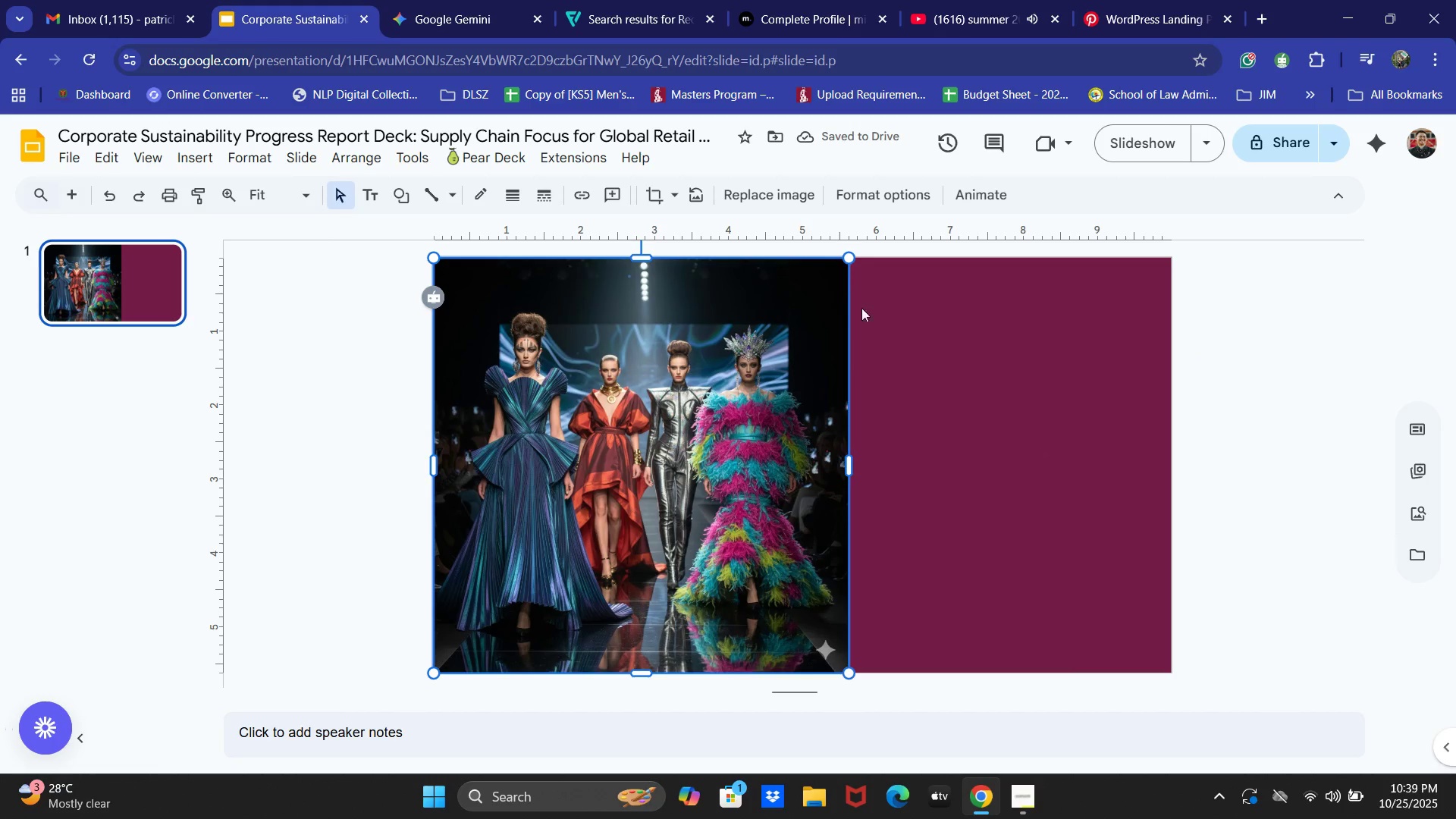 
double_click([800, 413])
 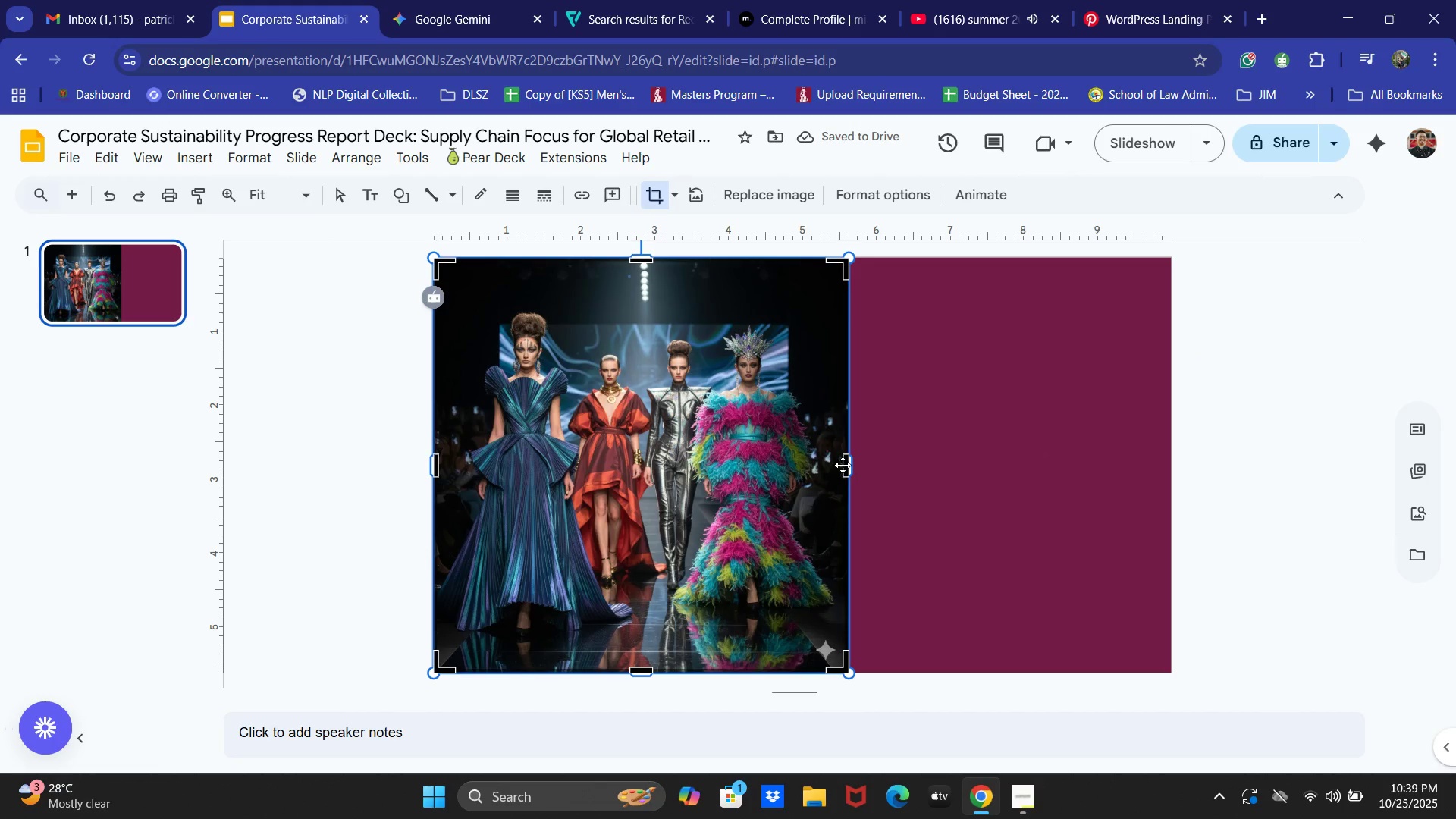 
left_click_drag(start_coordinate=[844, 464], to_coordinate=[571, 462])
 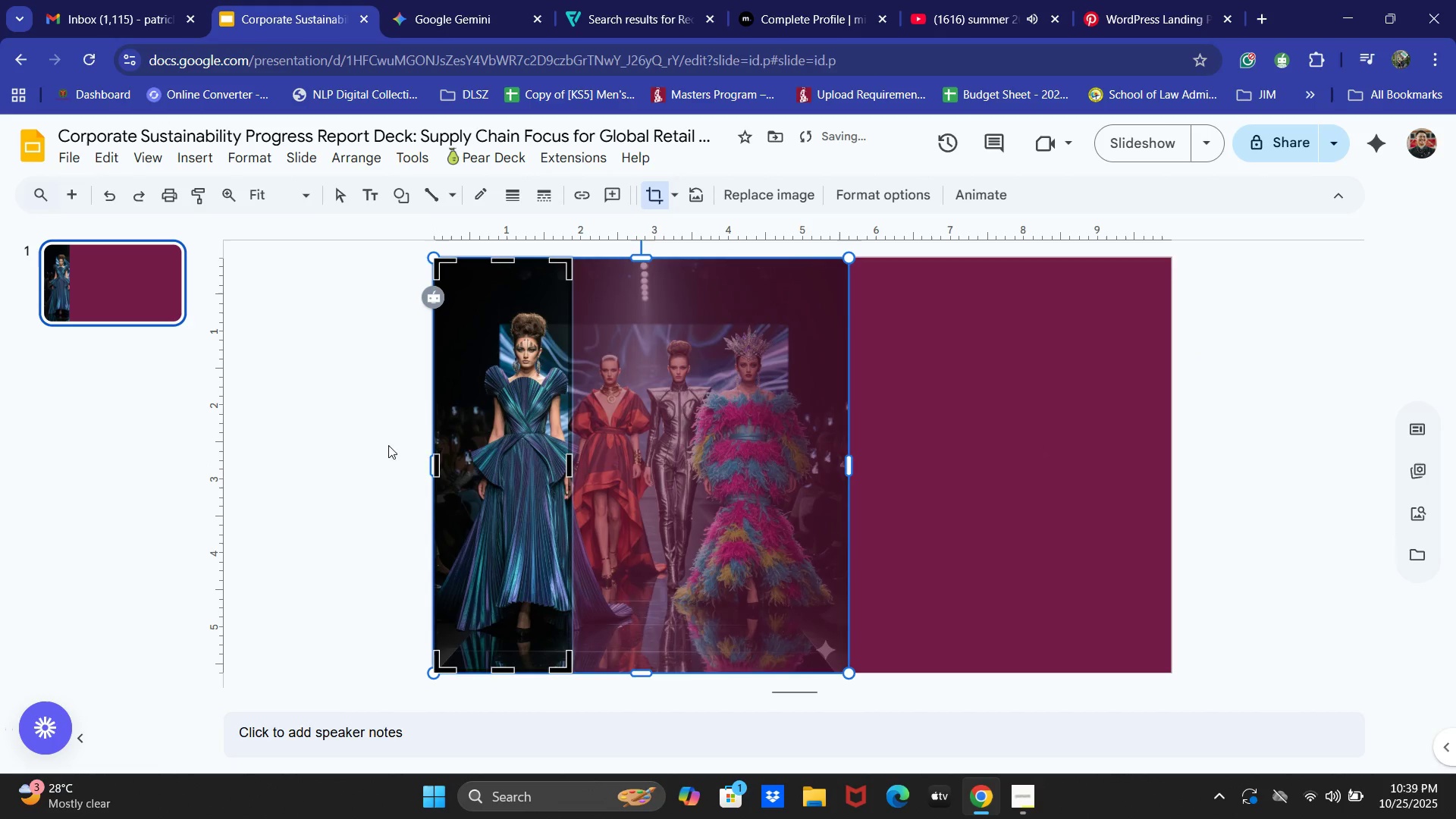 
left_click([309, 444])
 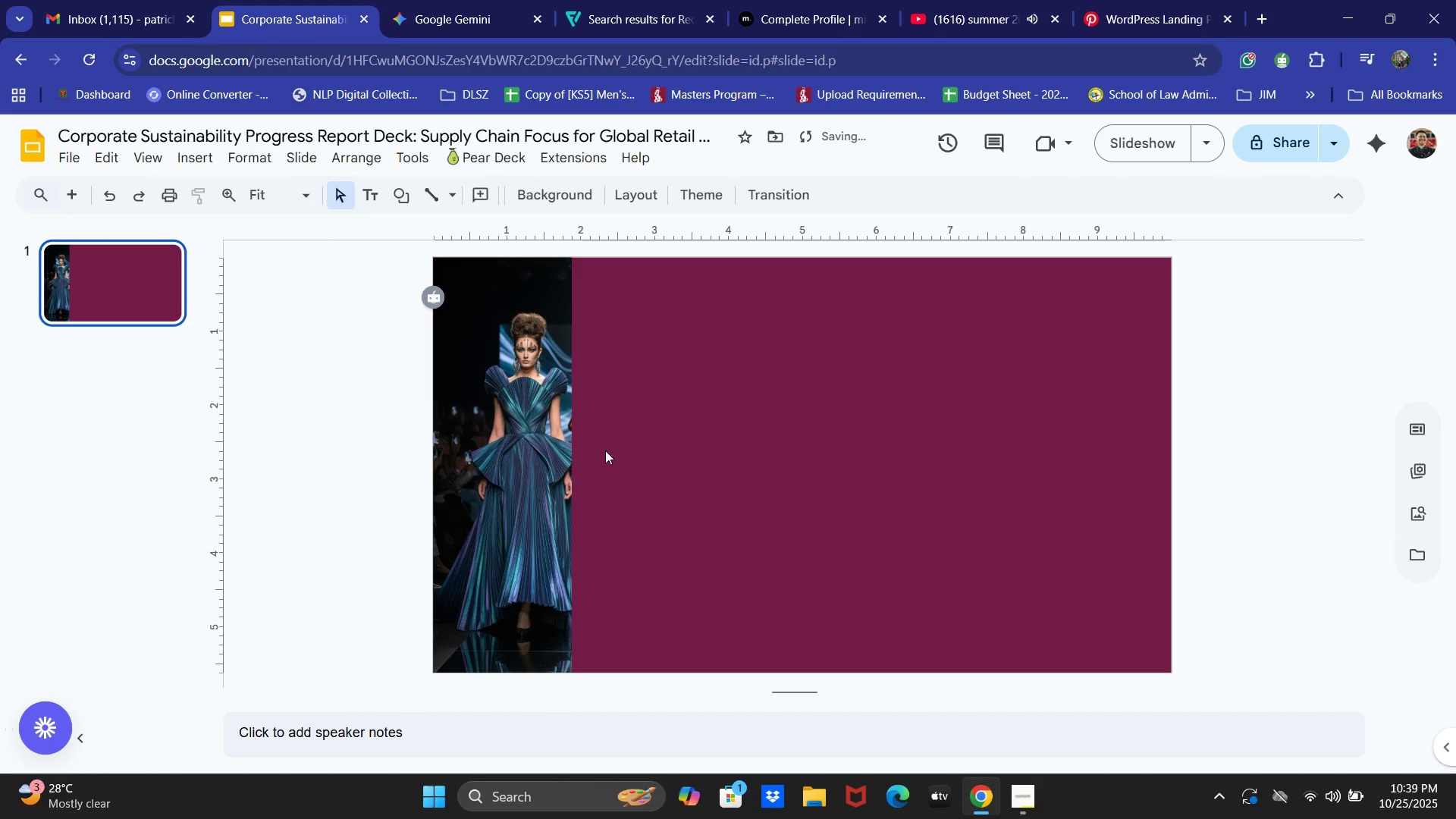 
double_click([485, 439])
 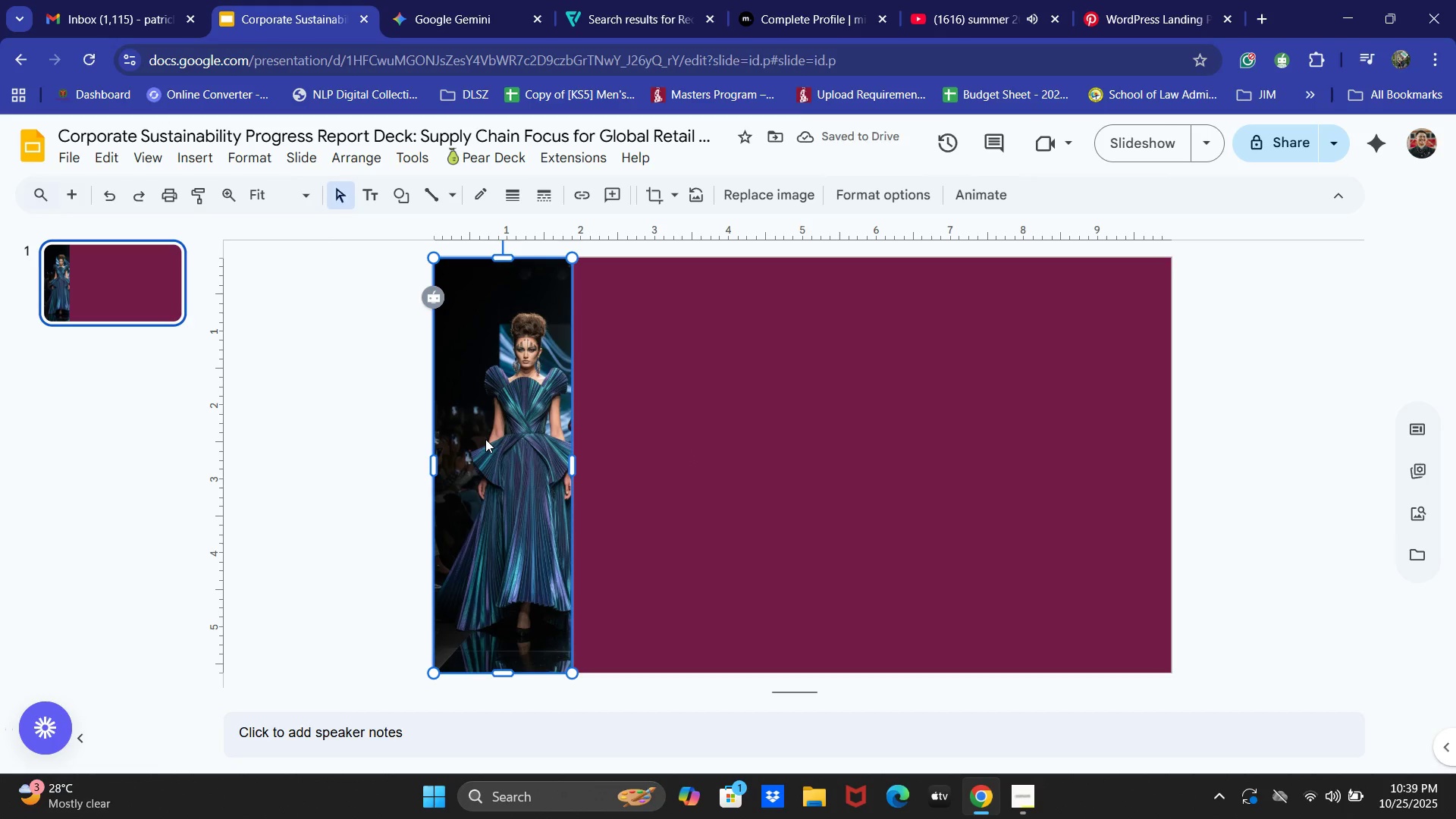 
triple_click([485, 439])
 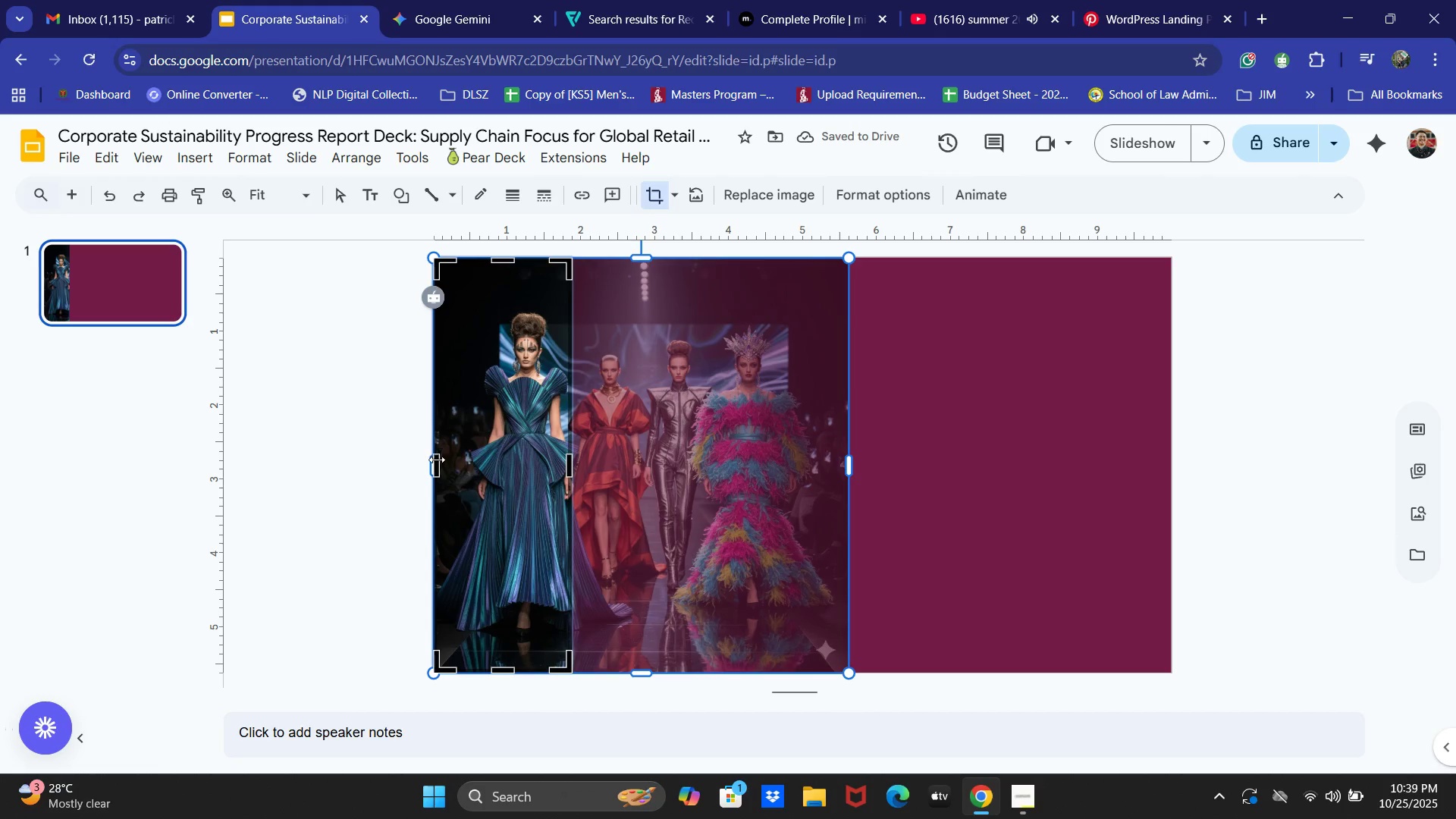 
left_click_drag(start_coordinate=[437, 460], to_coordinate=[463, 464])
 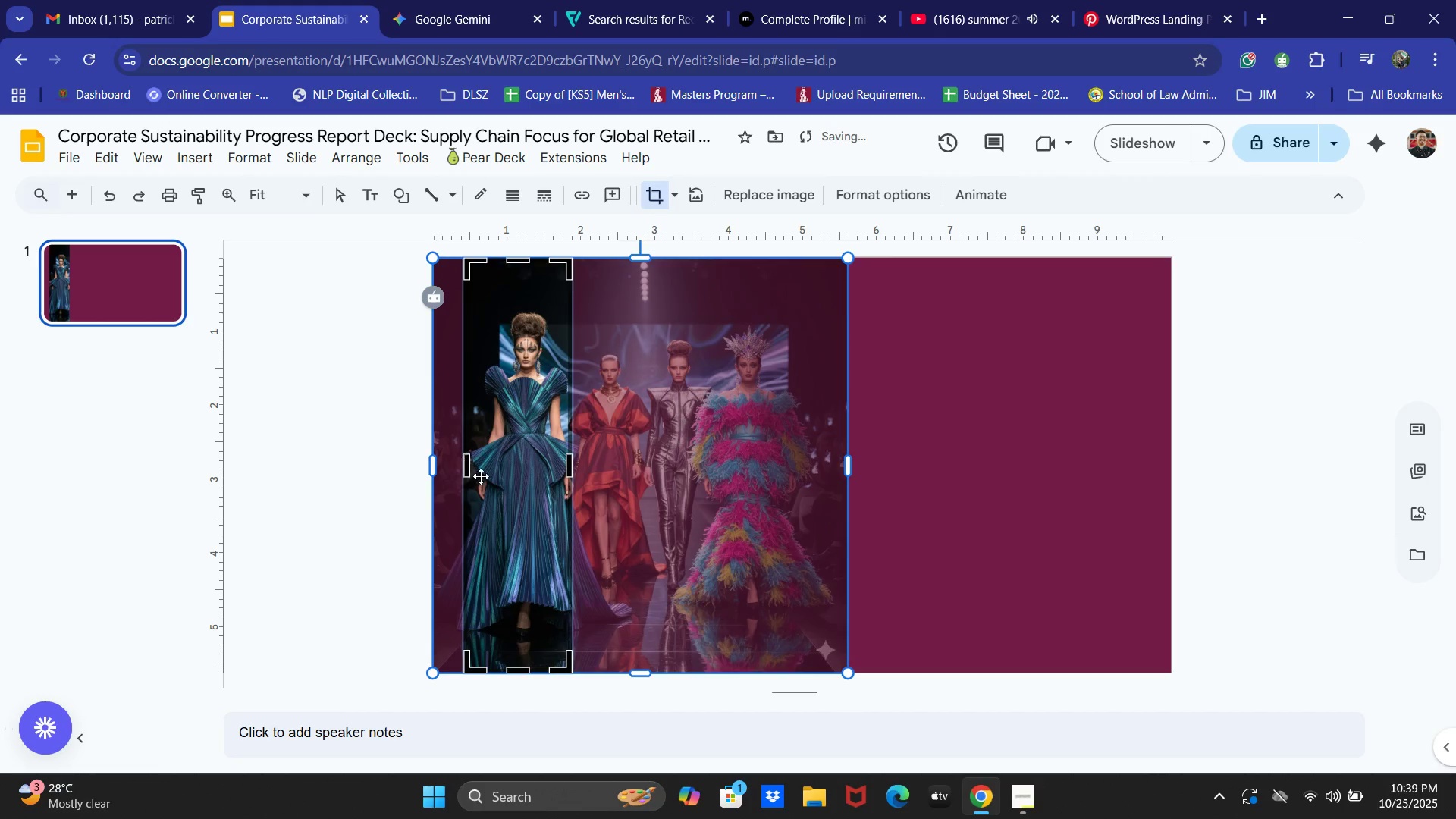 
left_click([462, 465])
 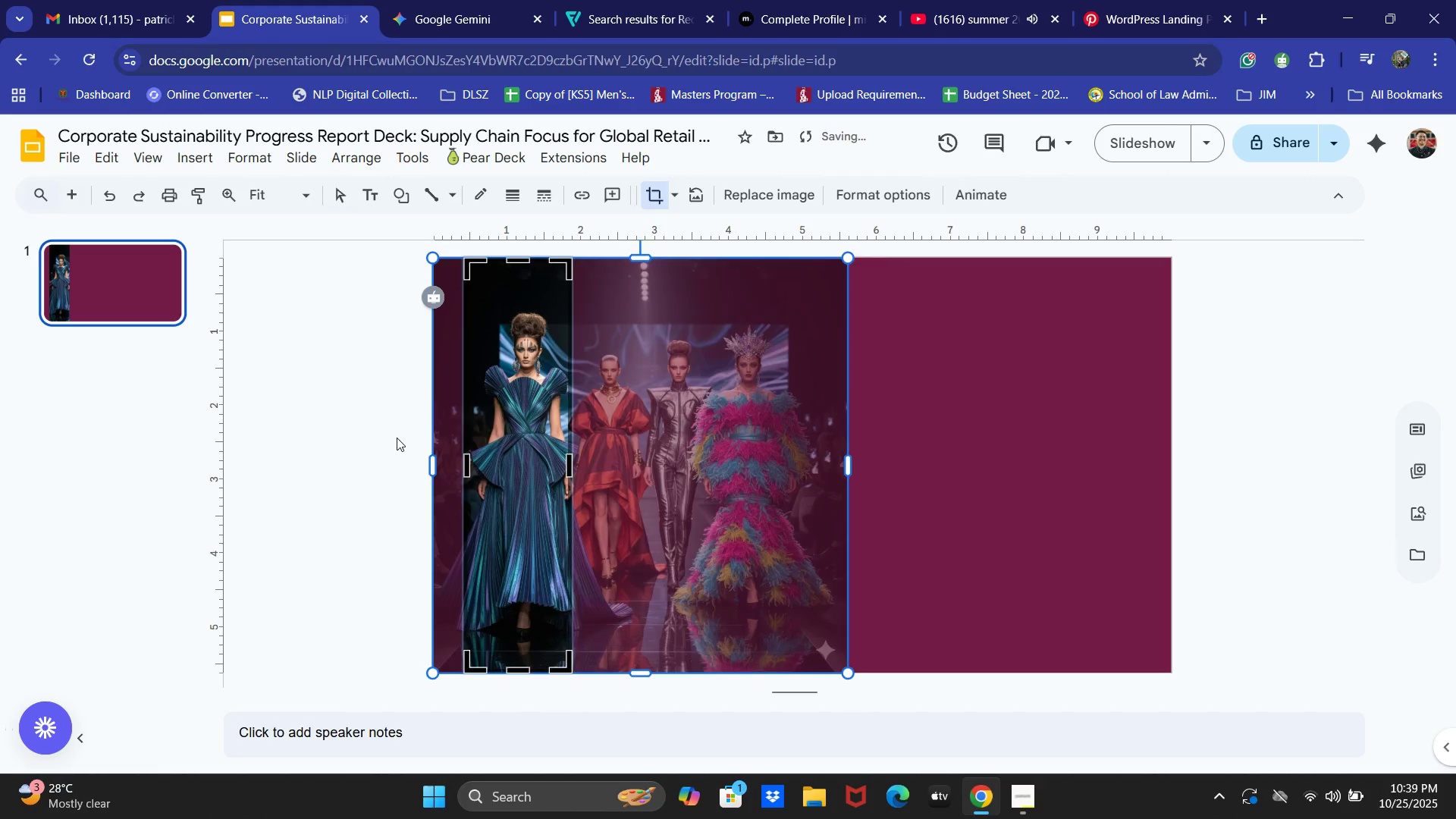 
double_click([395, 436])
 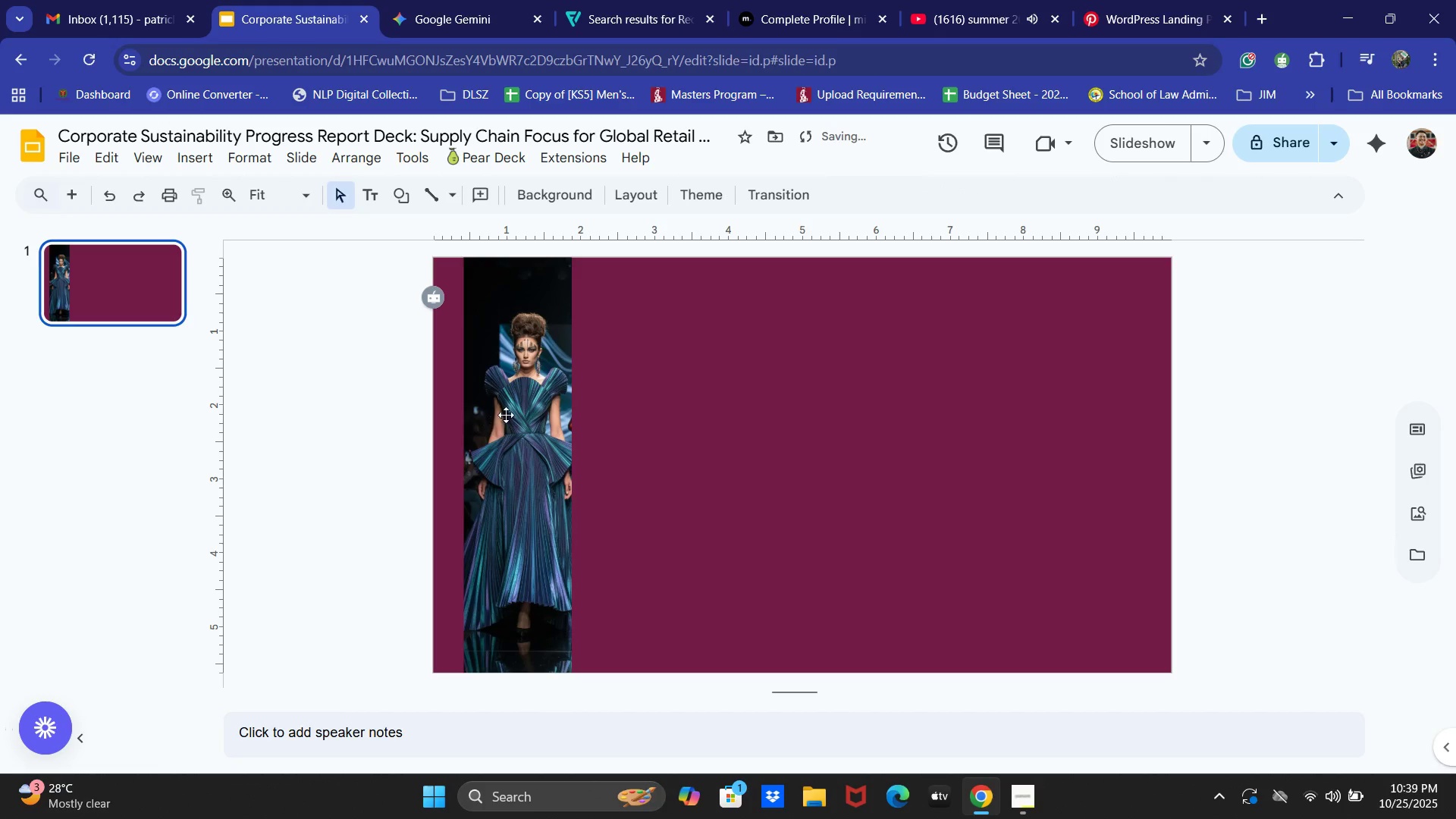 
left_click([515, 411])
 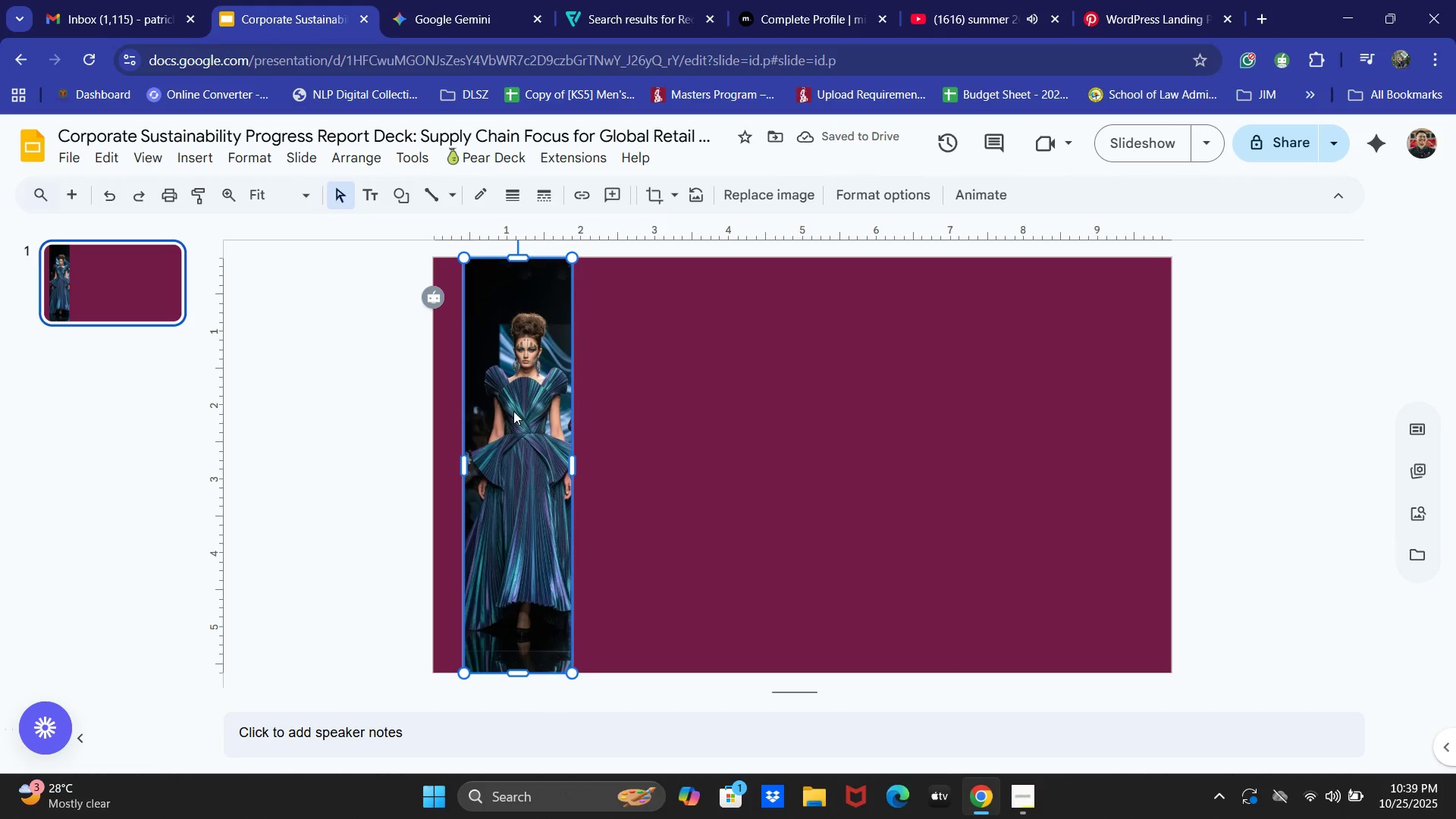 
double_click([513, 411])
 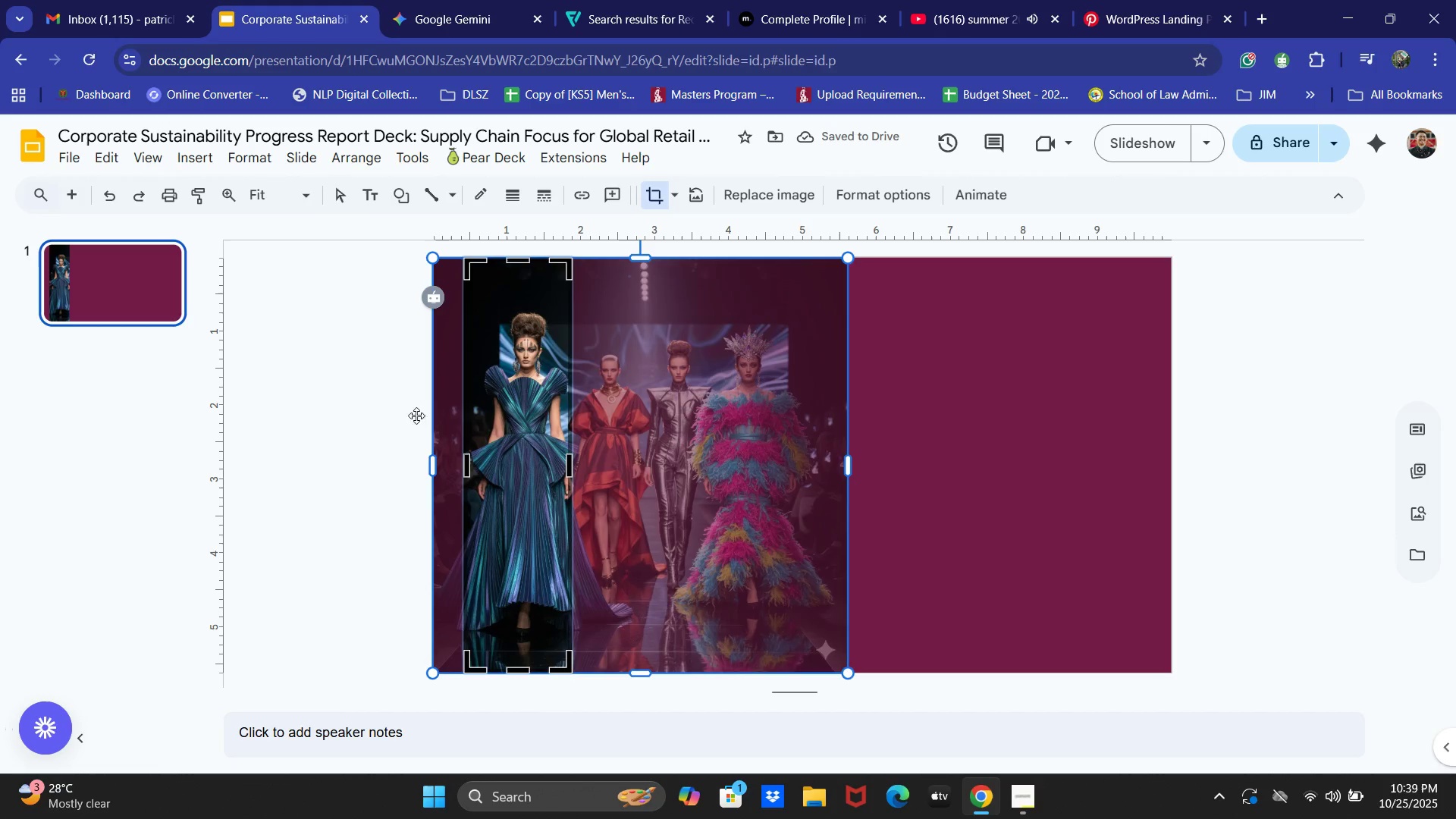 
left_click([382, 416])
 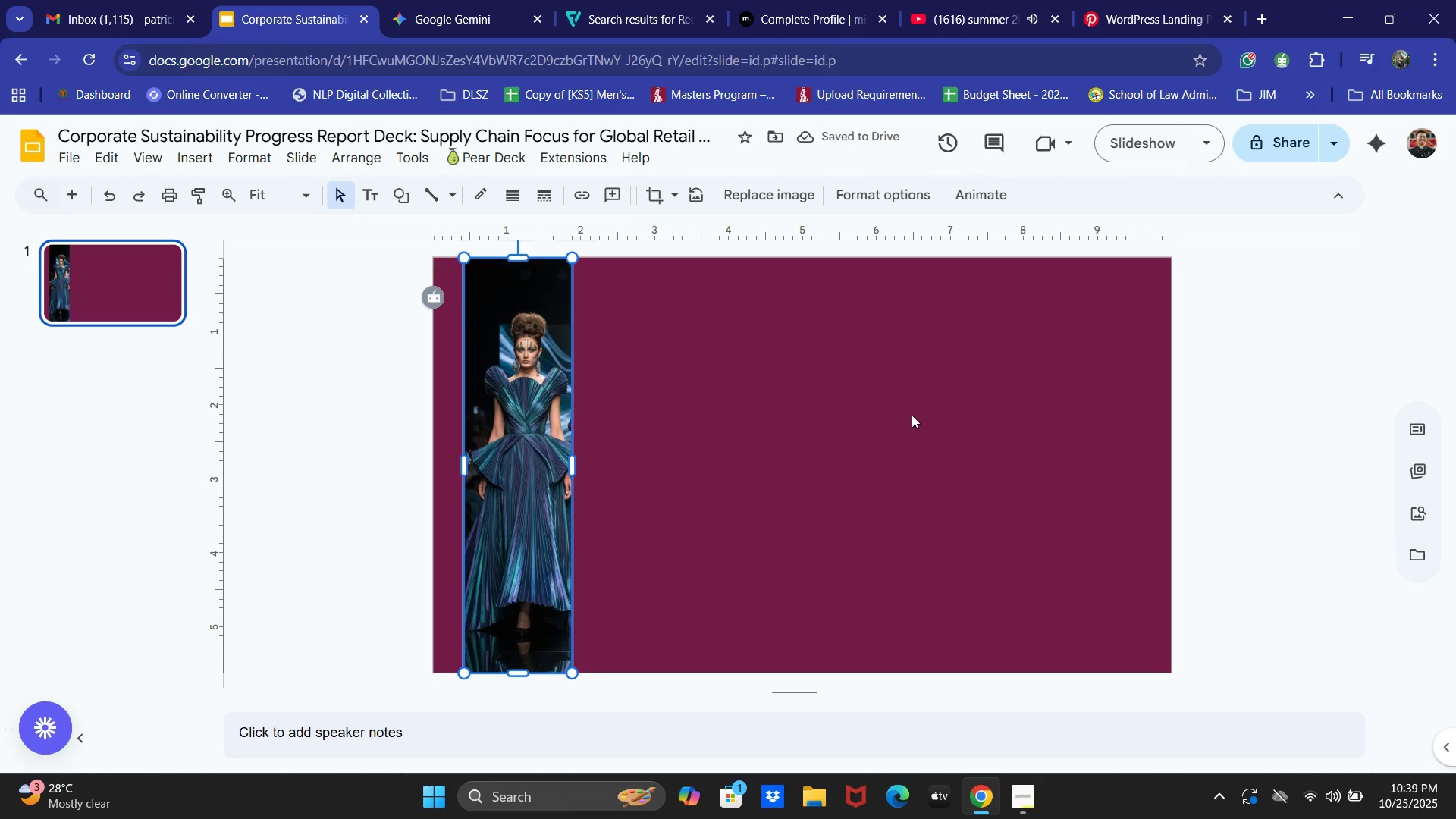 
key(Control+V)
 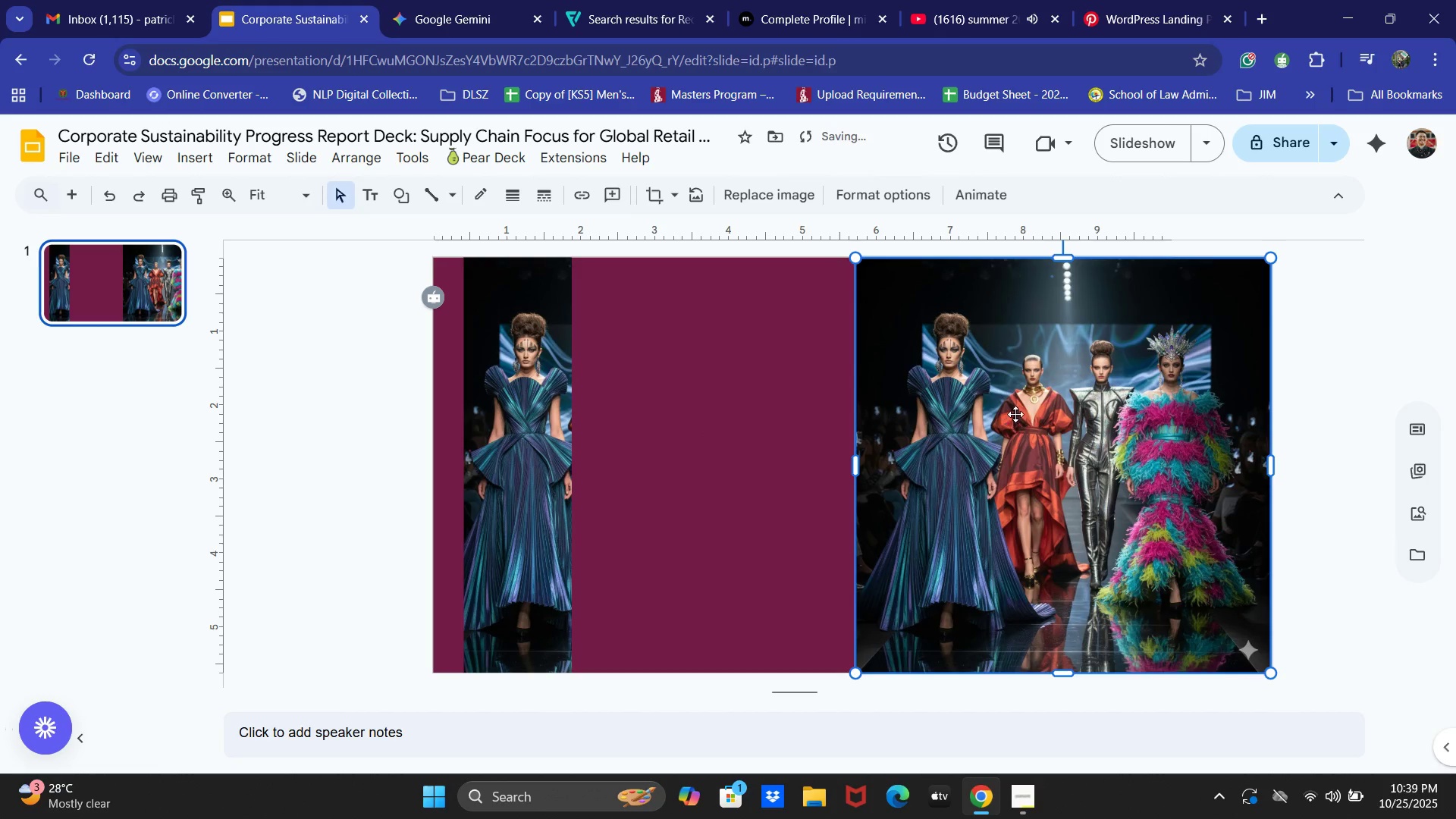 
double_click([1015, 414])
 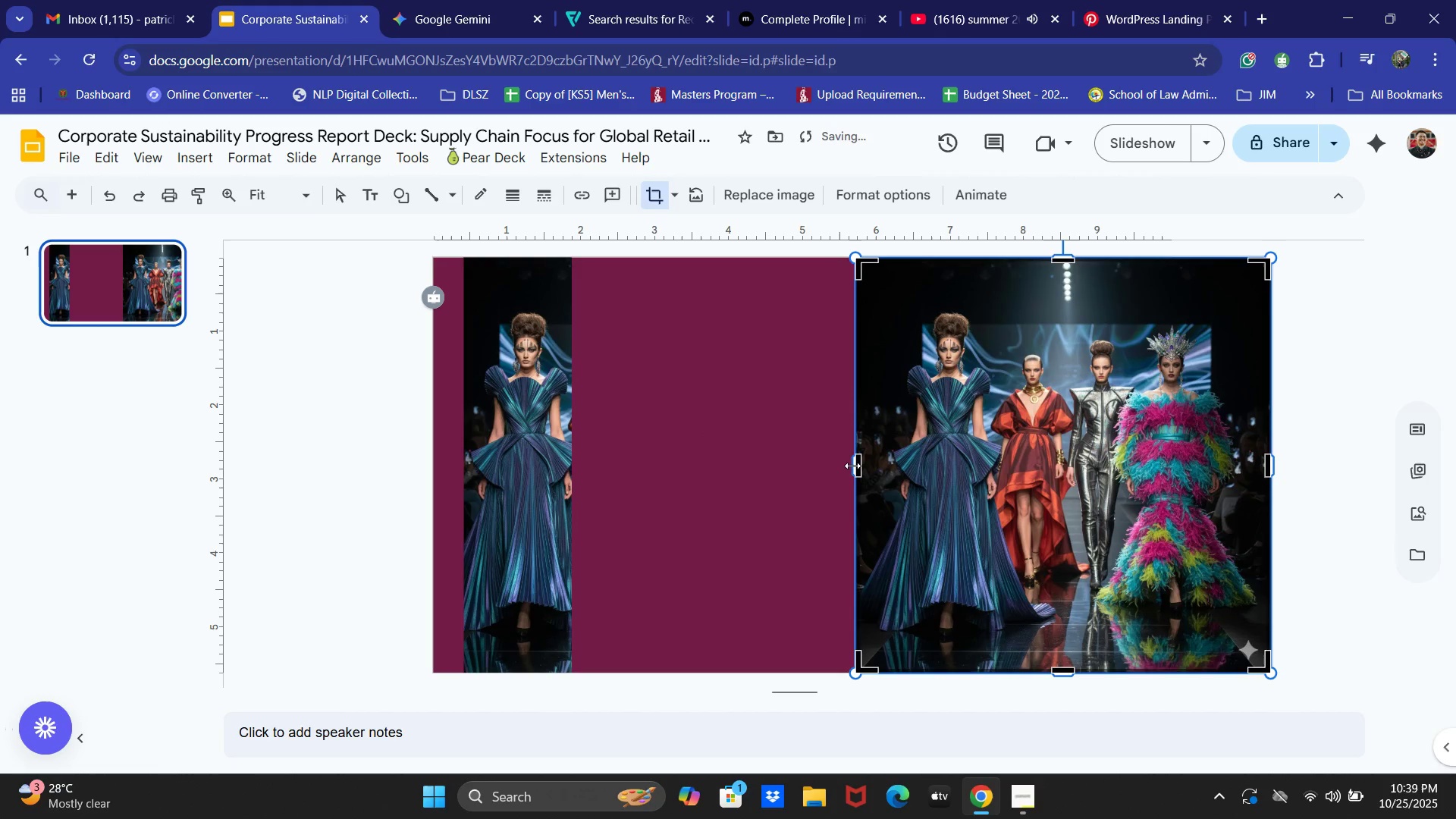 
left_click_drag(start_coordinate=[854, 462], to_coordinate=[987, 457])
 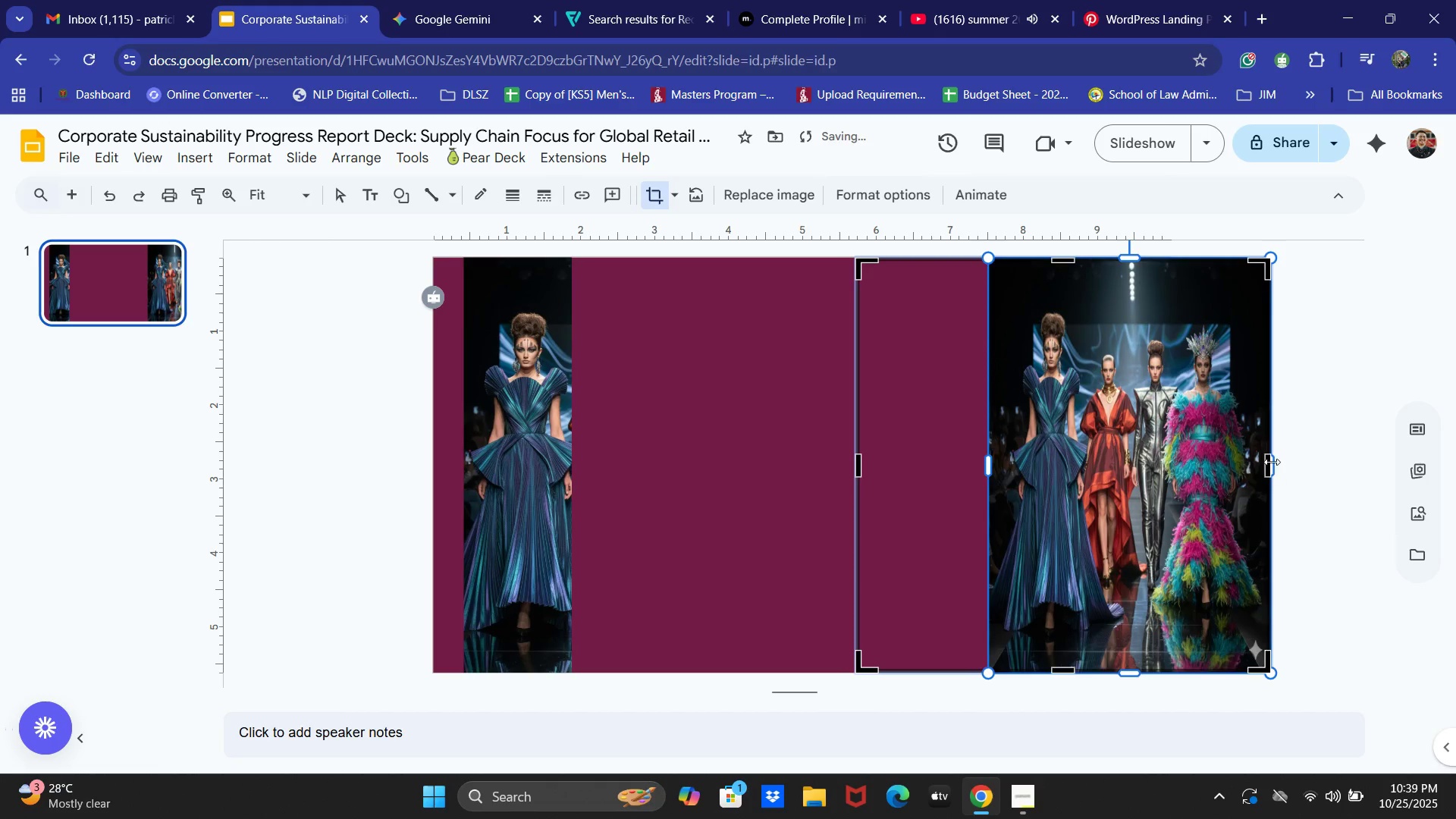 
key(Control+ControlLeft)
 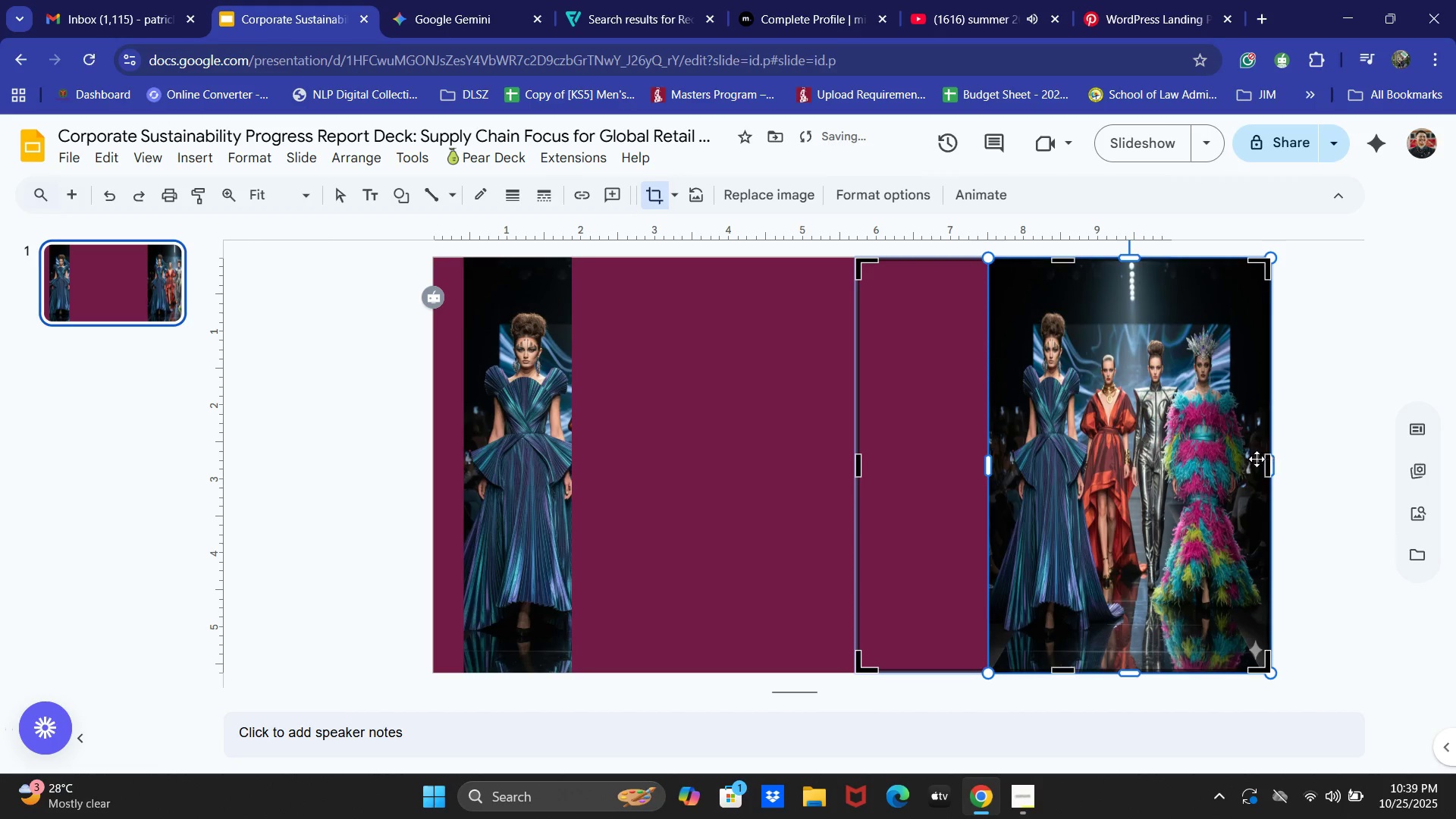 
key(Control+Z)
 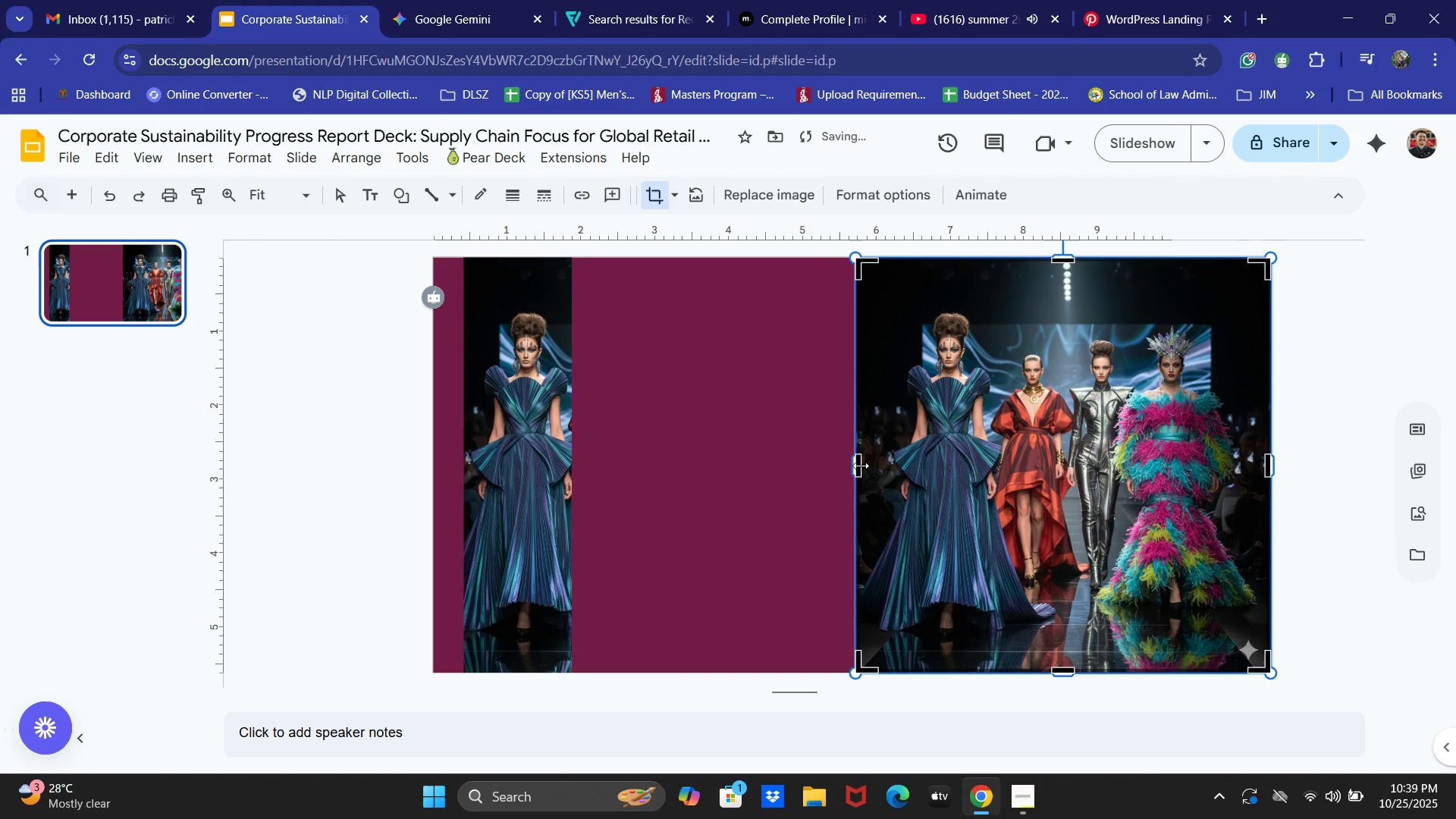 
left_click_drag(start_coordinate=[861, 466], to_coordinate=[990, 466])
 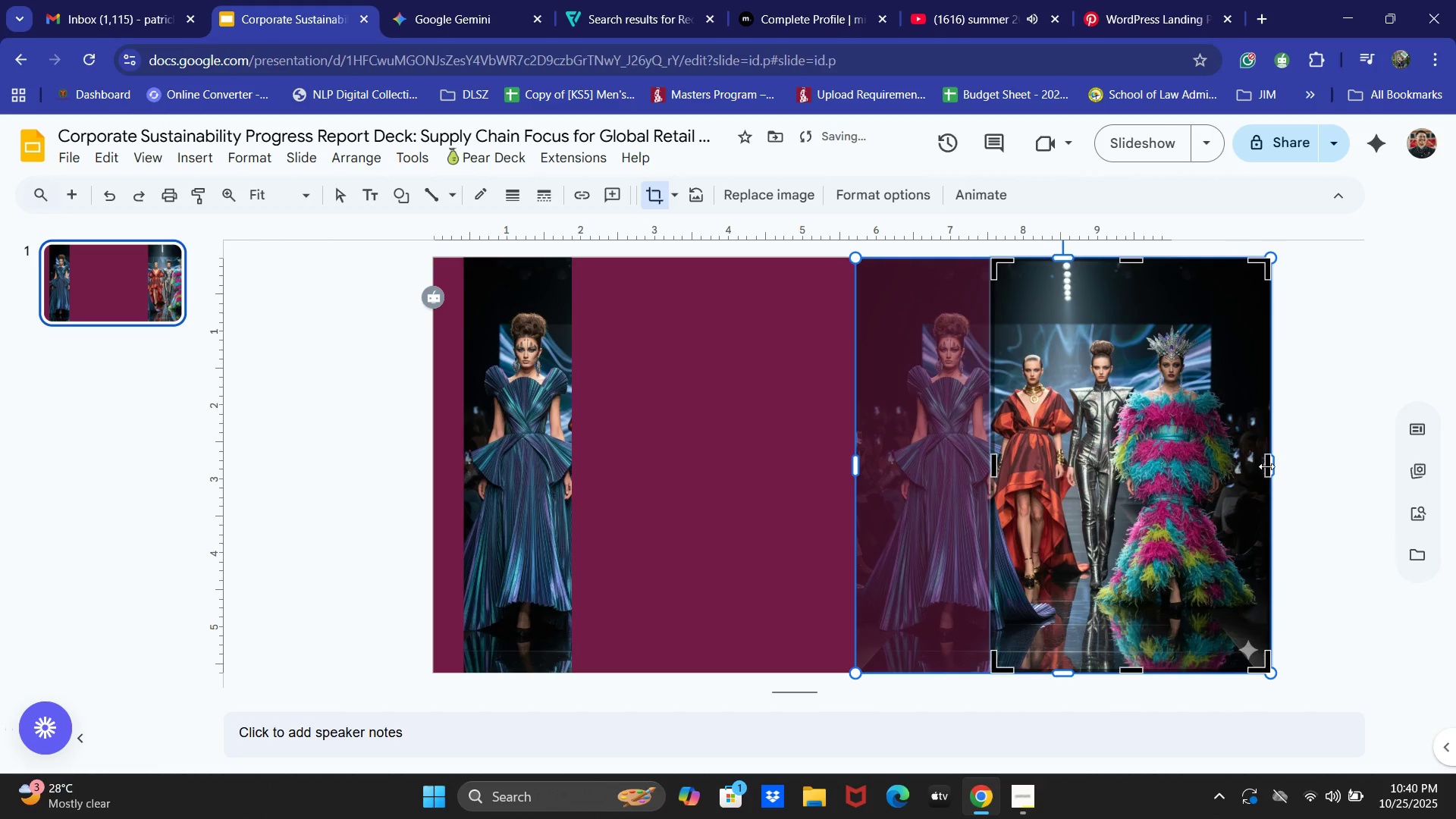 
left_click_drag(start_coordinate=[1266, 466], to_coordinate=[1076, 466])
 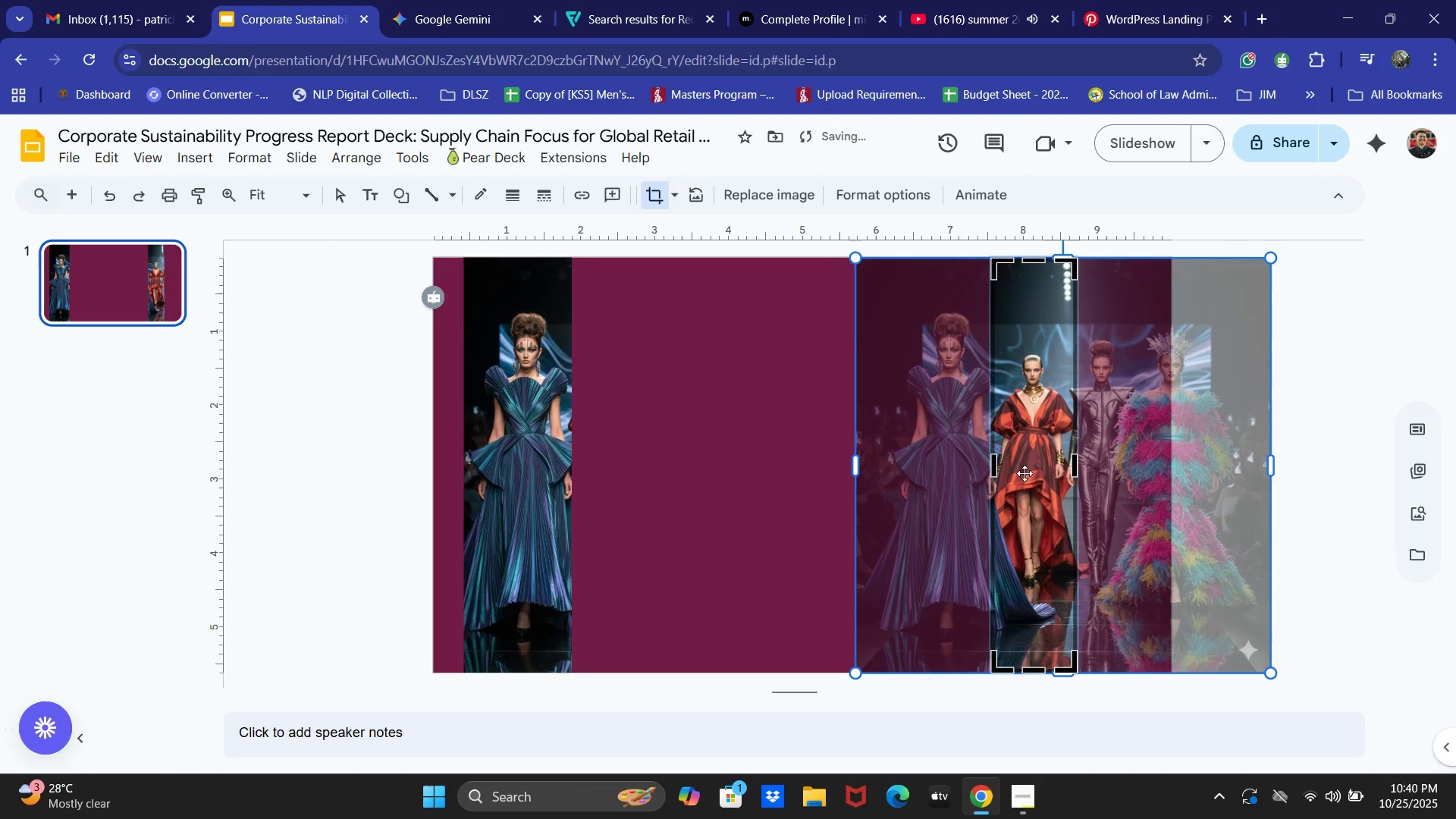 
left_click([773, 466])
 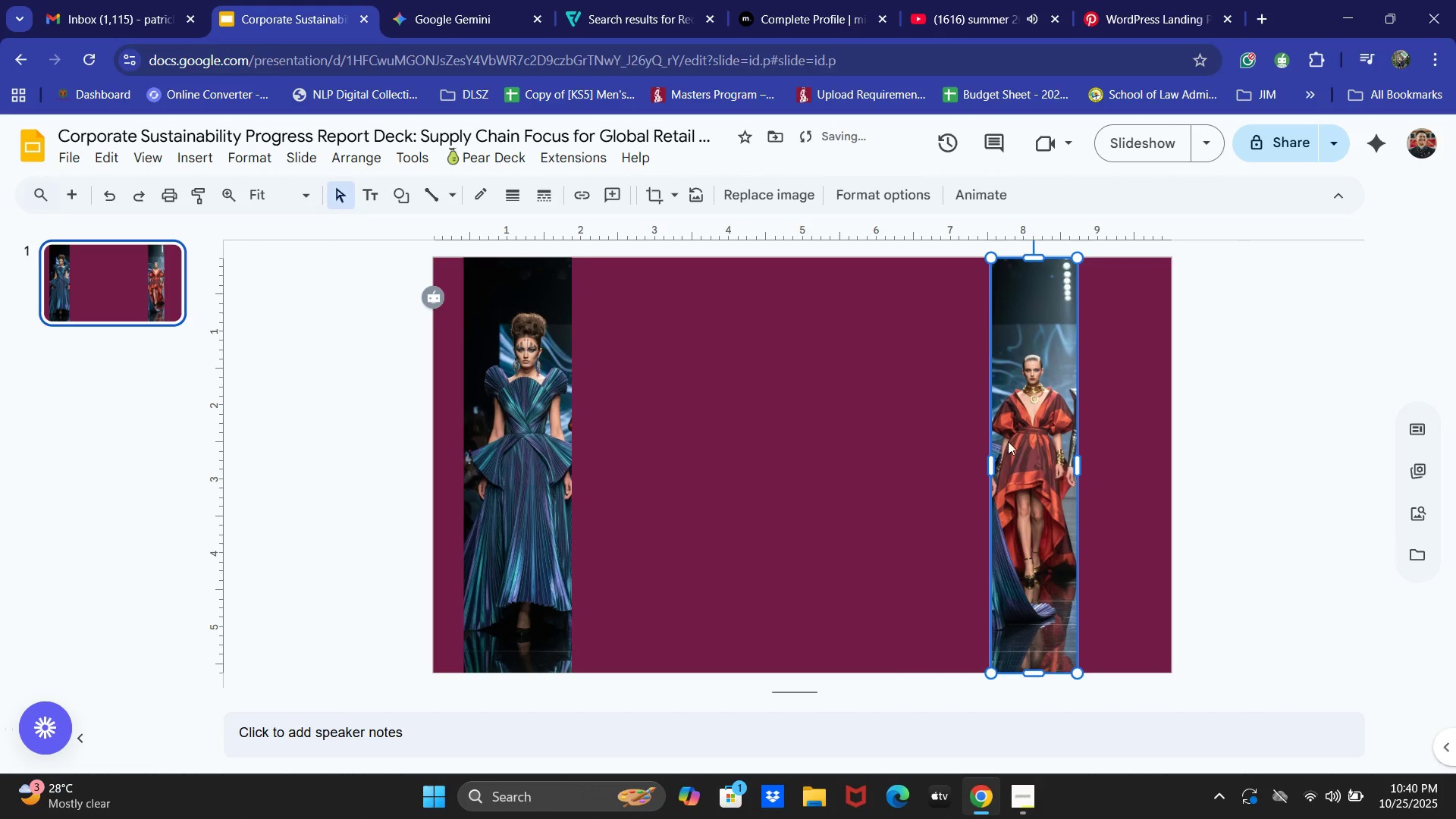 
left_click_drag(start_coordinate=[1018, 436], to_coordinate=[620, 435])
 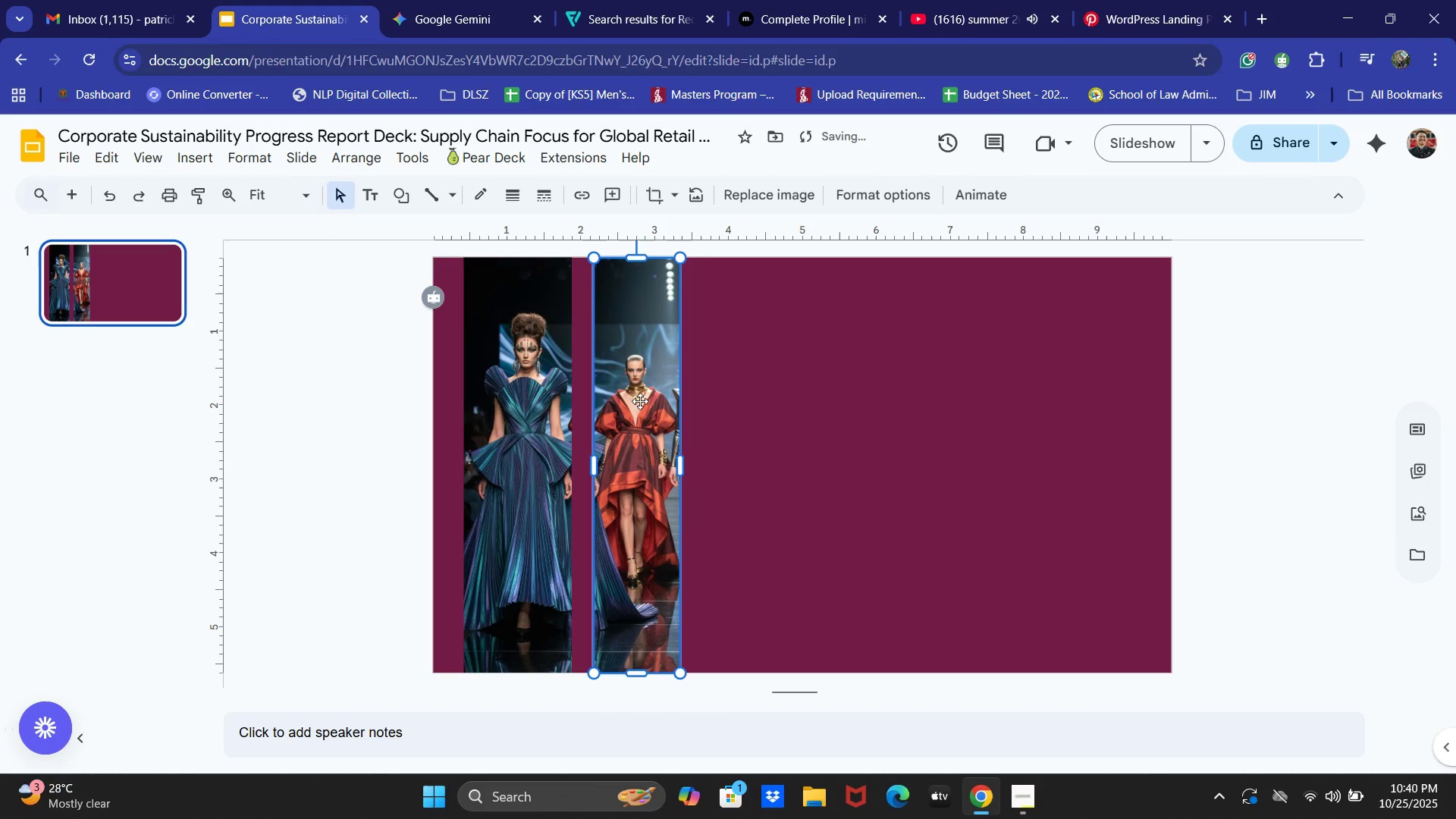 
double_click([640, 401])
 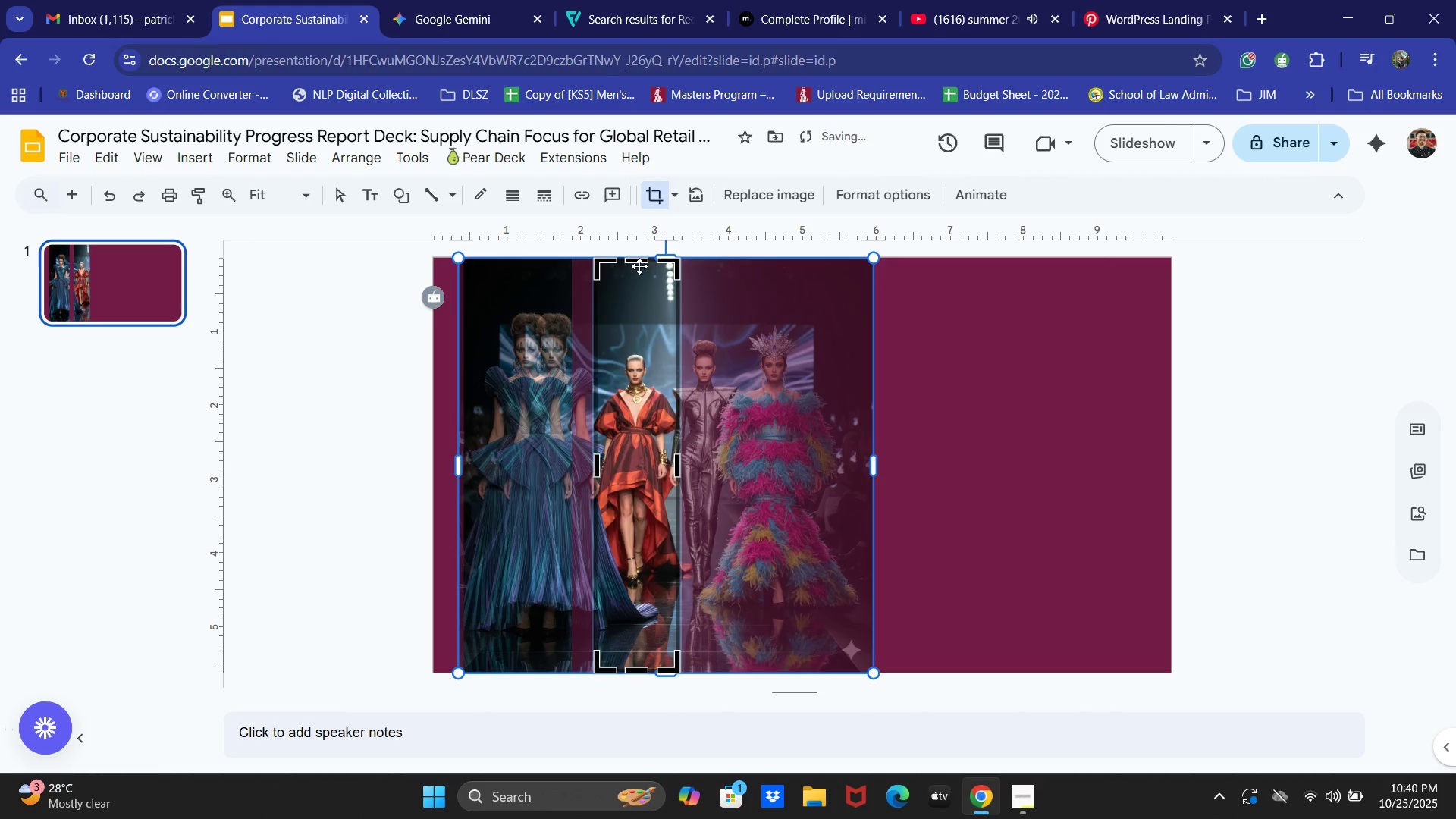 
left_click_drag(start_coordinate=[639, 262], to_coordinate=[648, 329])
 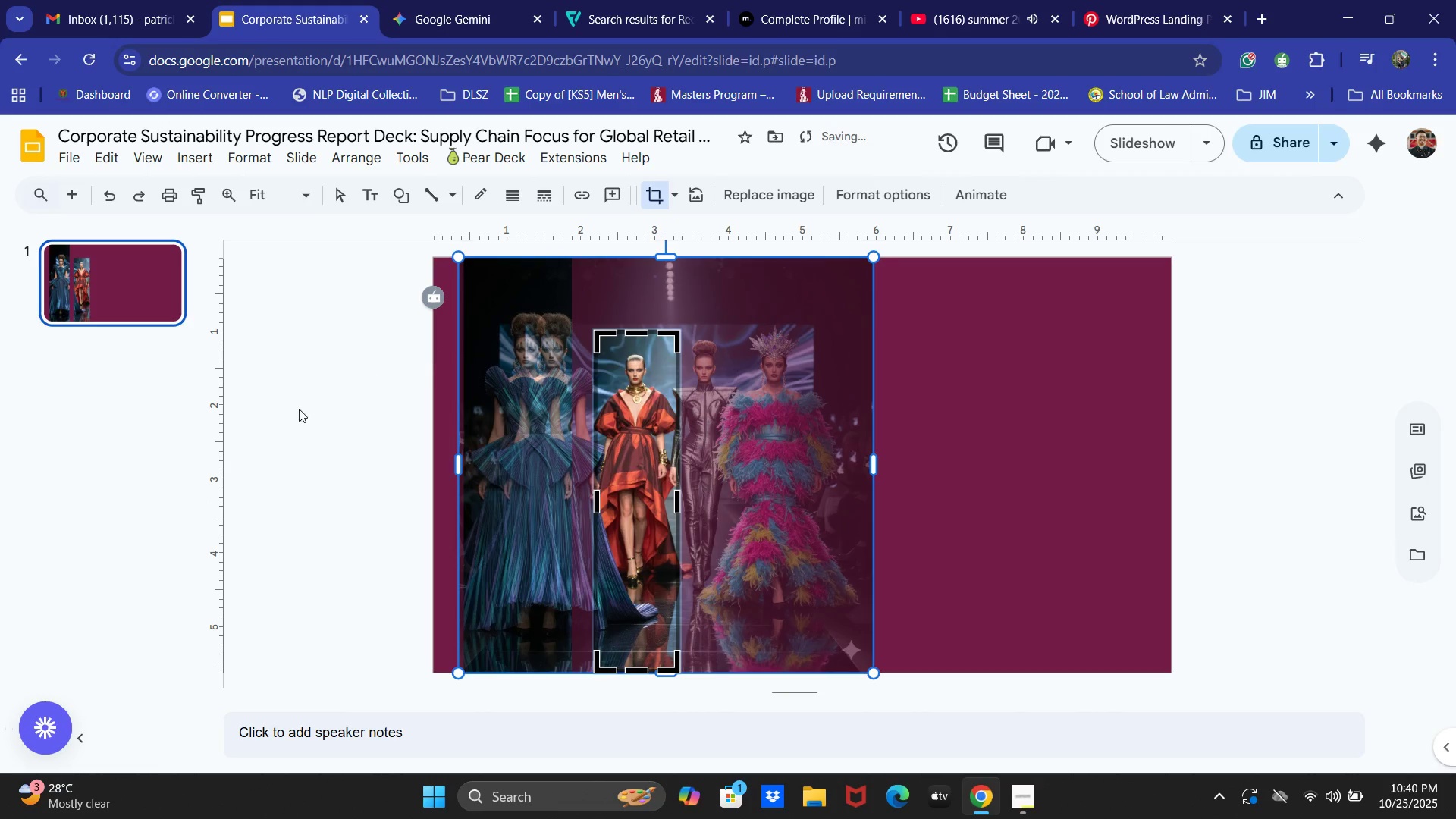 
left_click([292, 411])
 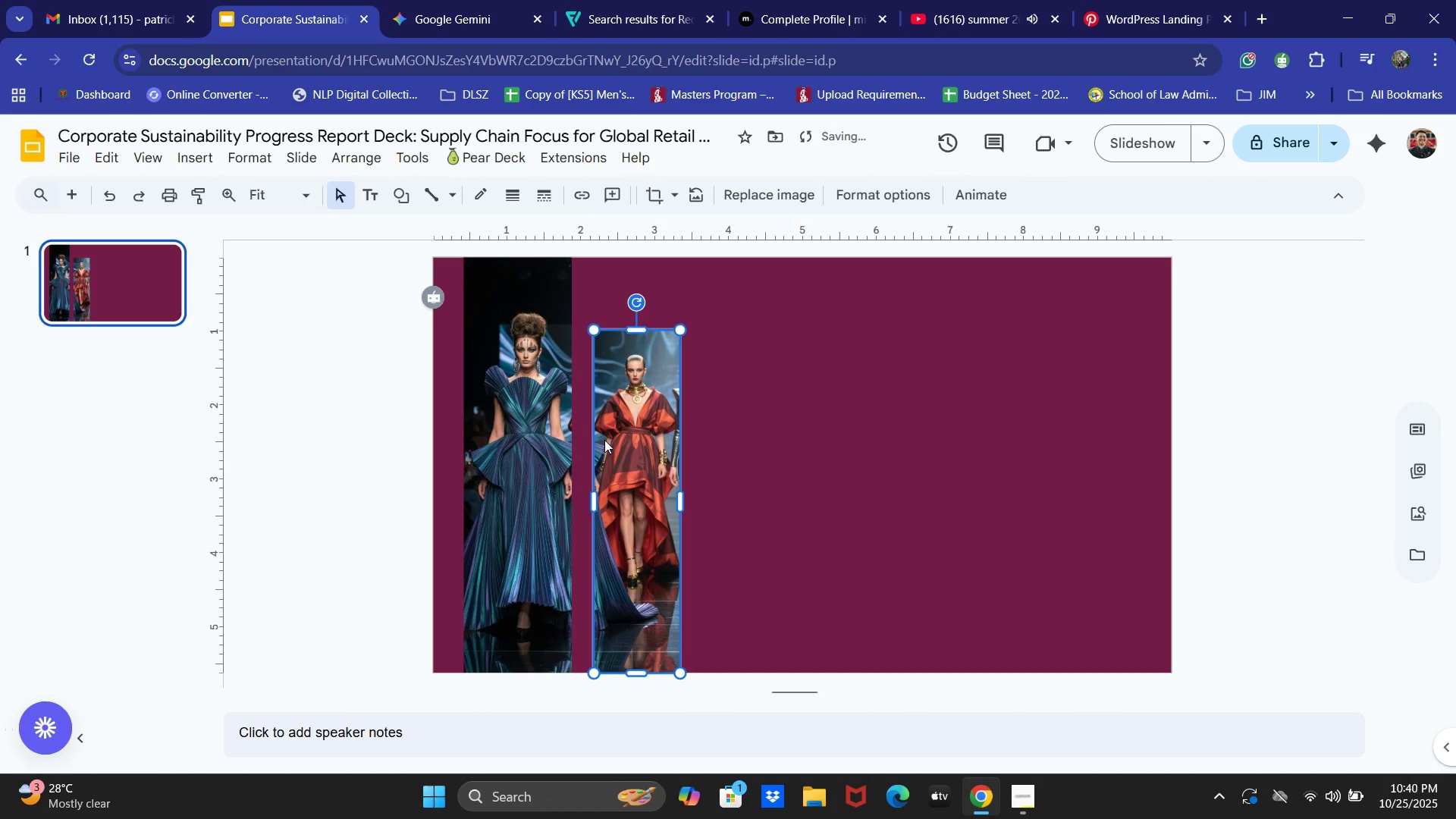 
left_click_drag(start_coordinate=[618, 441], to_coordinate=[606, 395])
 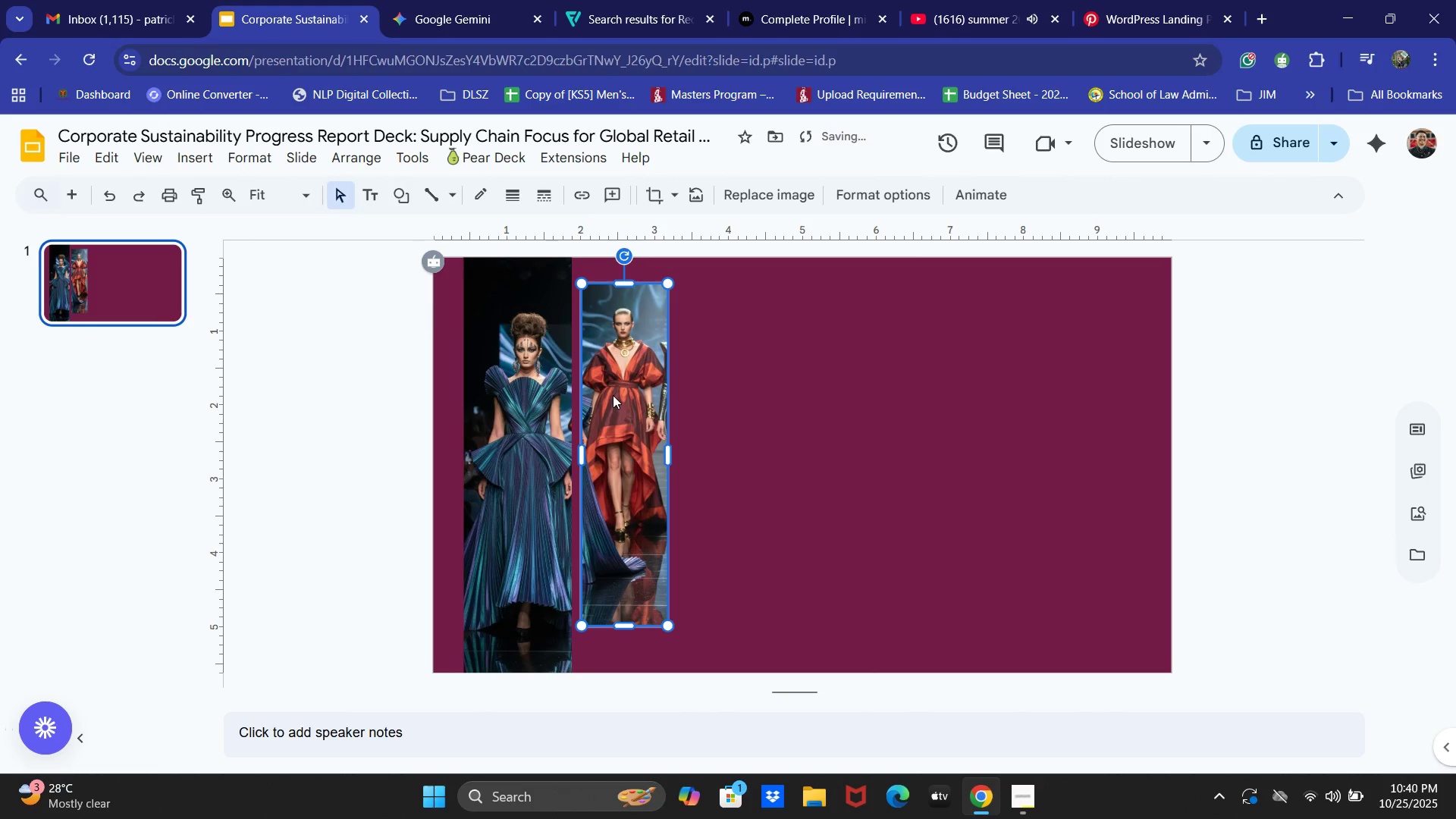 
left_click_drag(start_coordinate=[613, 395], to_coordinate=[607, 396])
 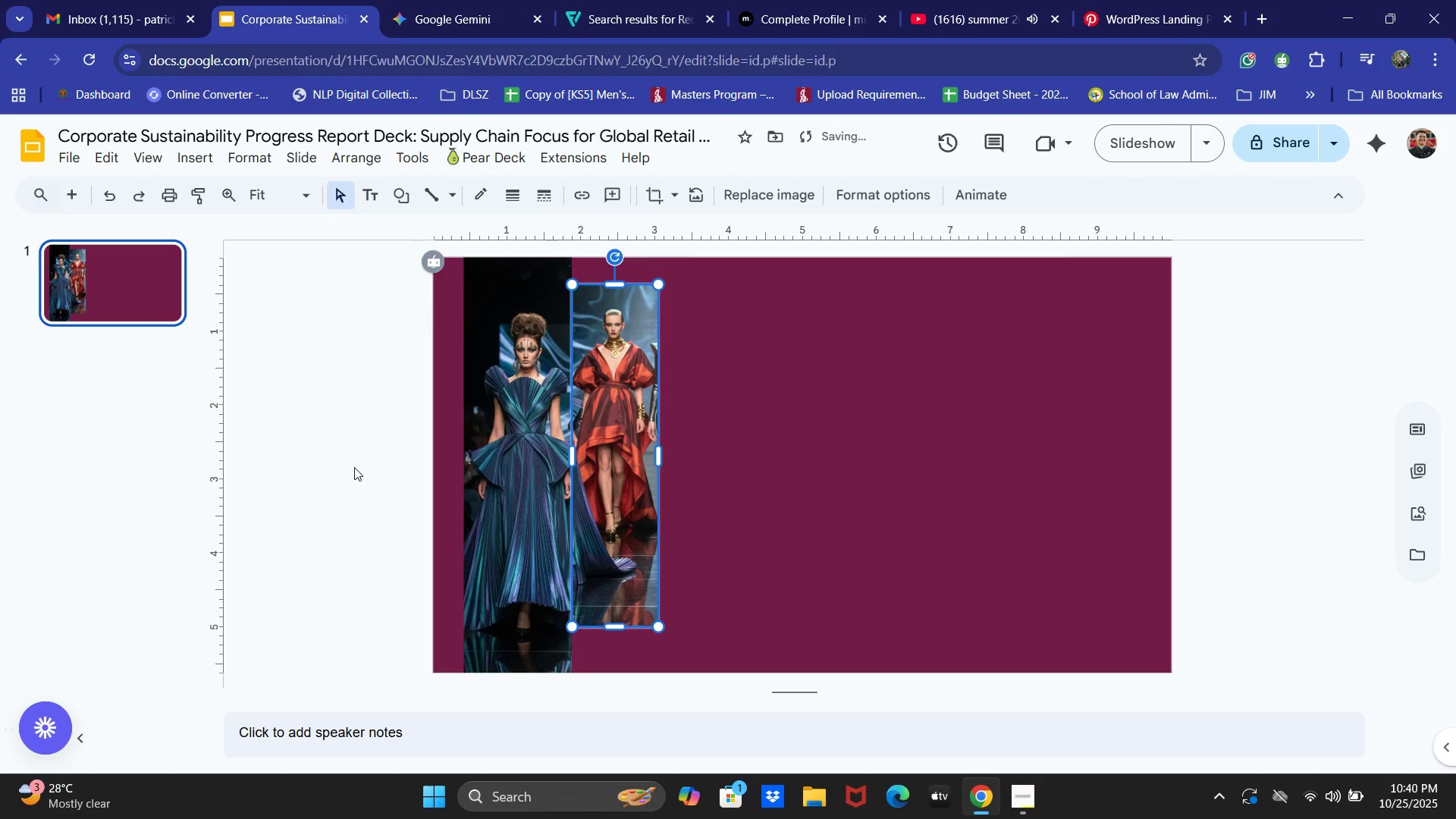 
left_click([354, 467])
 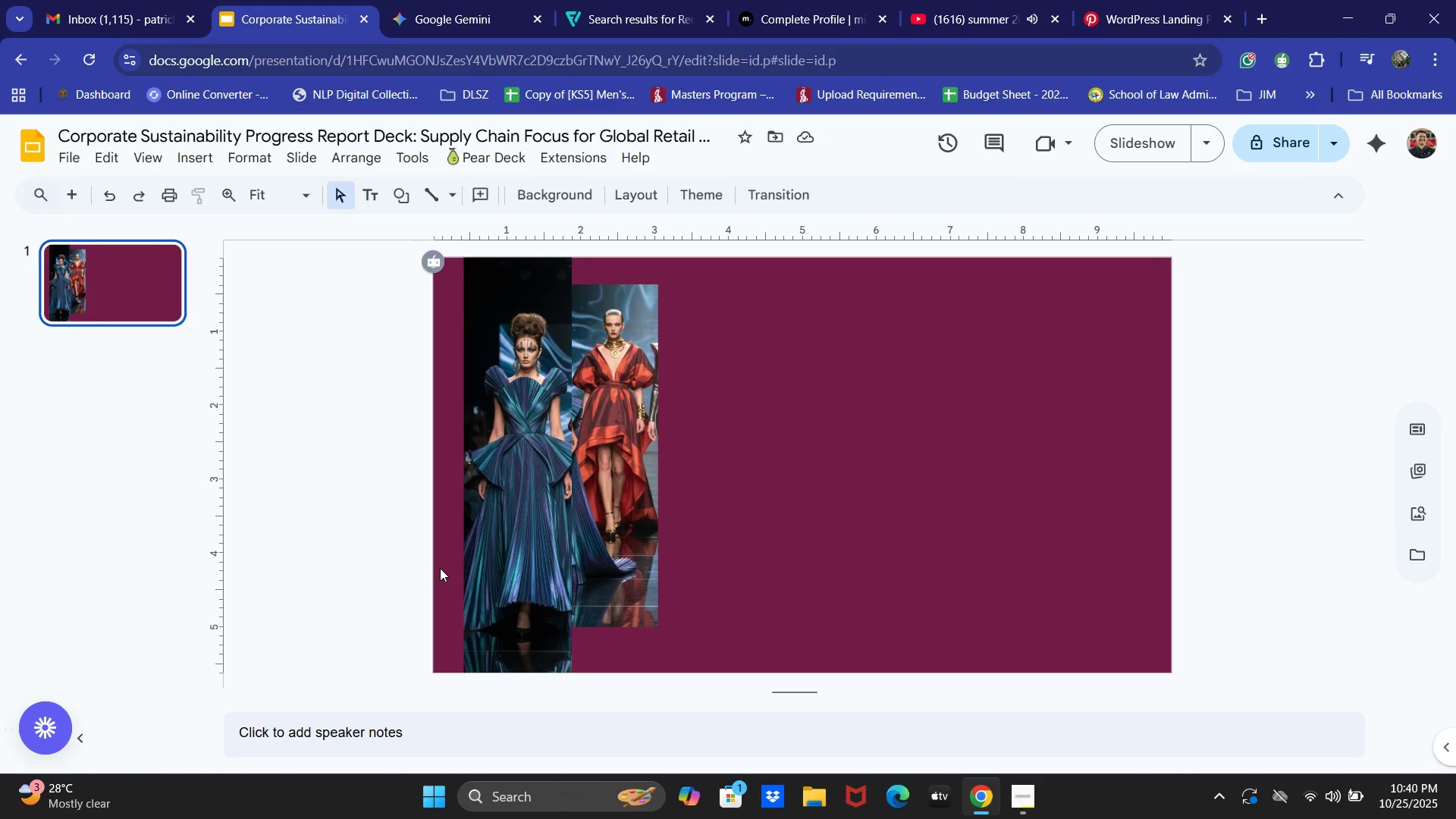 
wait(10.36)
 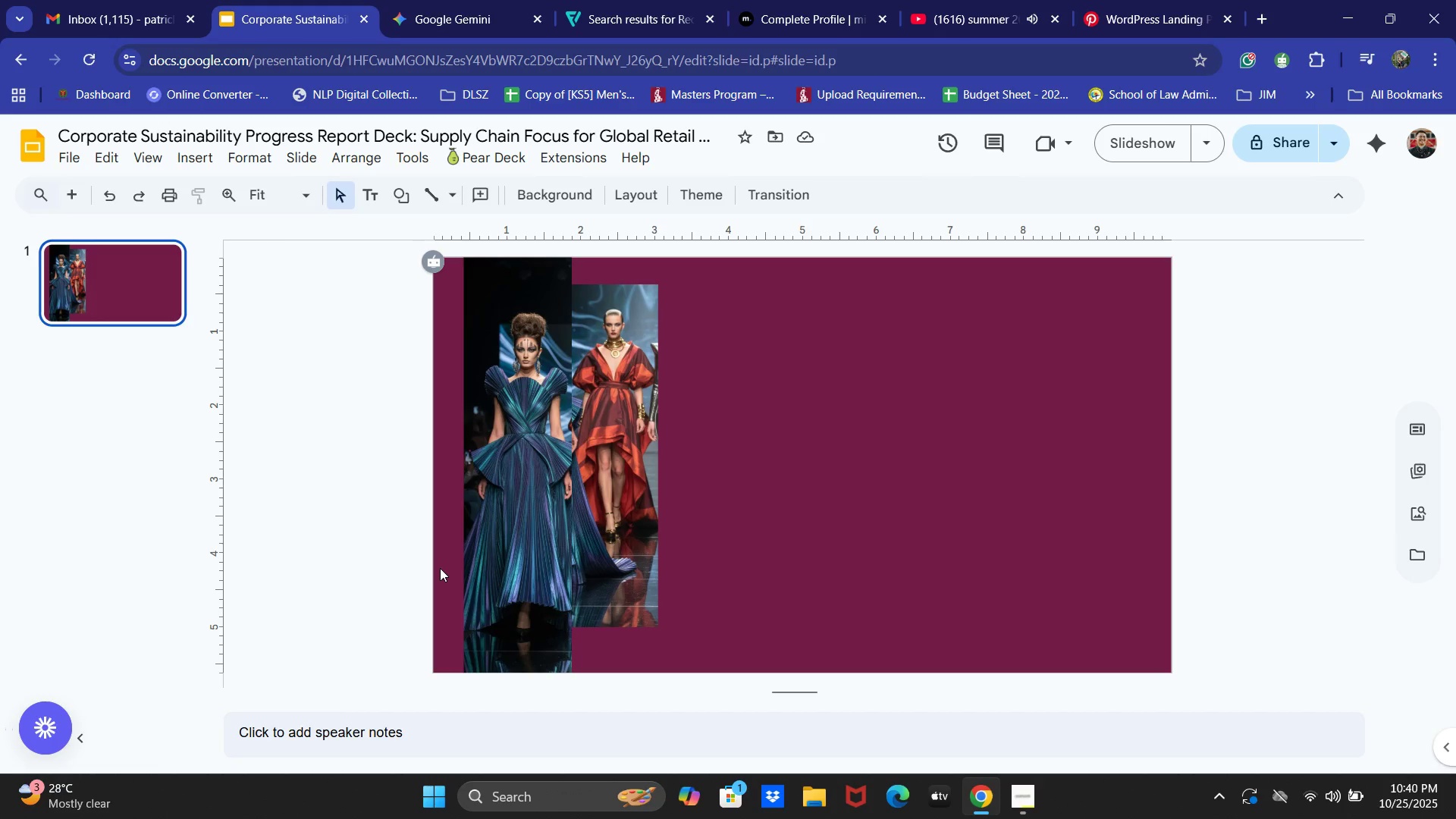 
key(Control+V)
 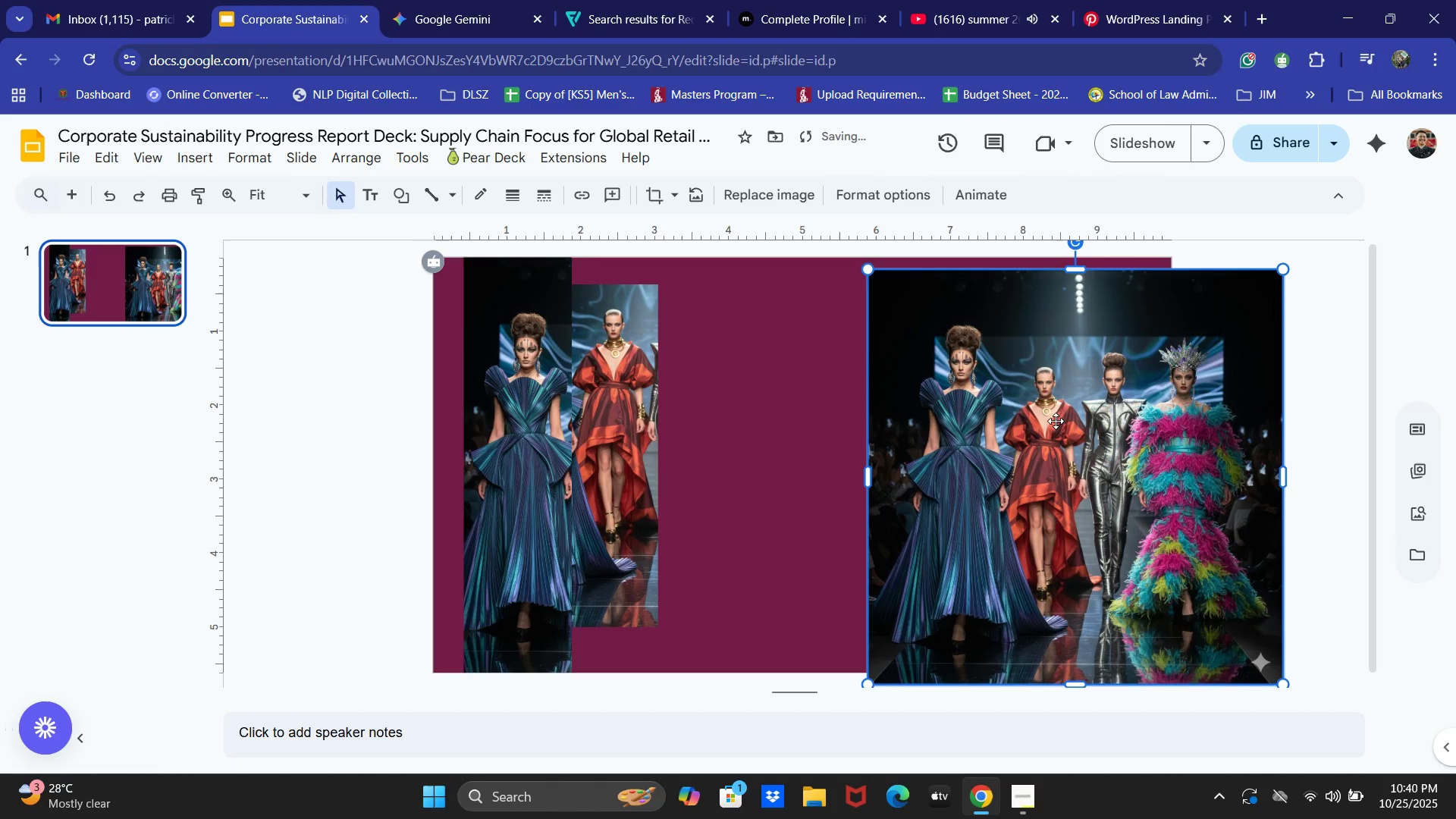 
left_click([1086, 413])
 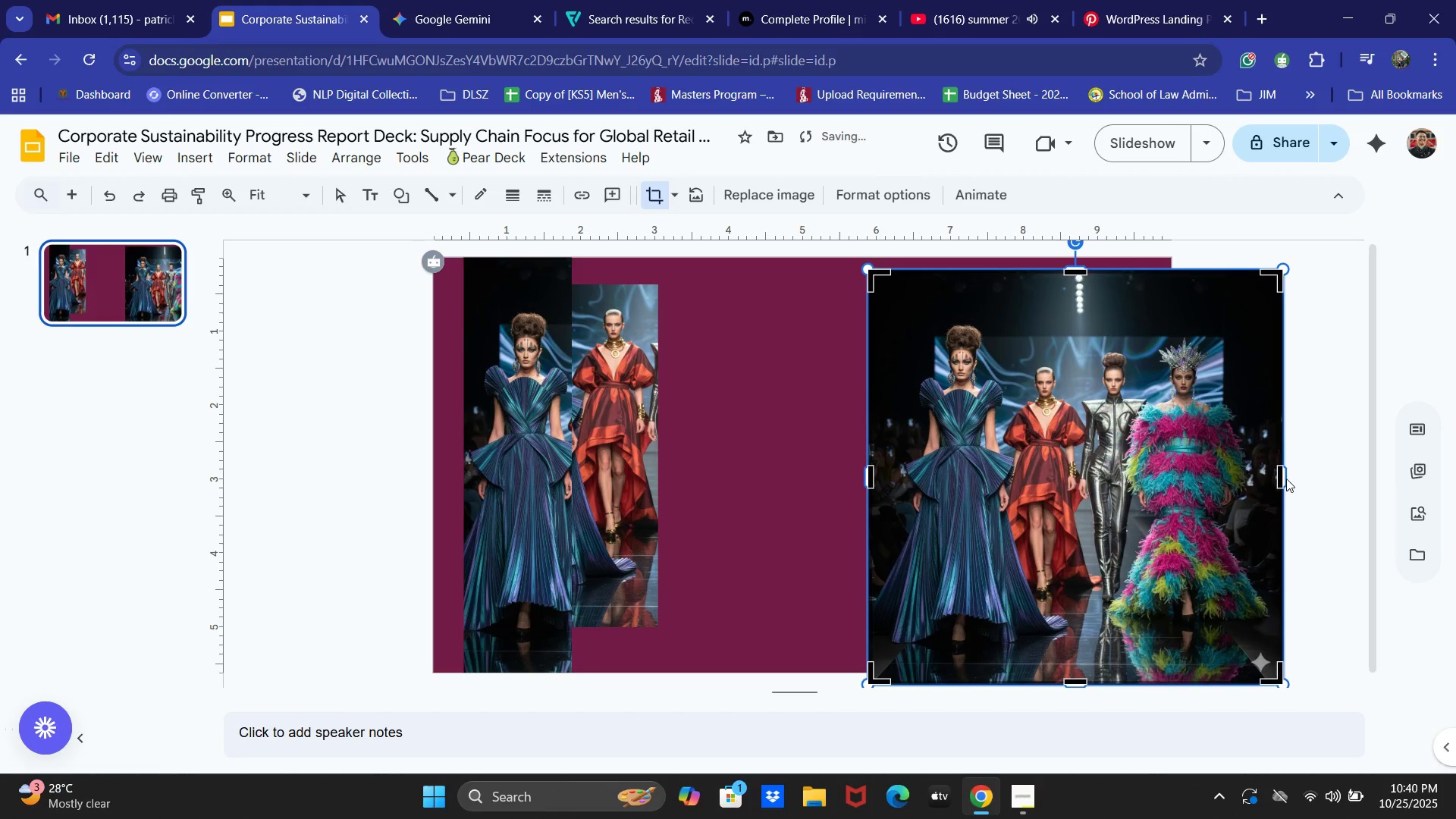 
left_click_drag(start_coordinate=[1279, 474], to_coordinate=[1153, 454])
 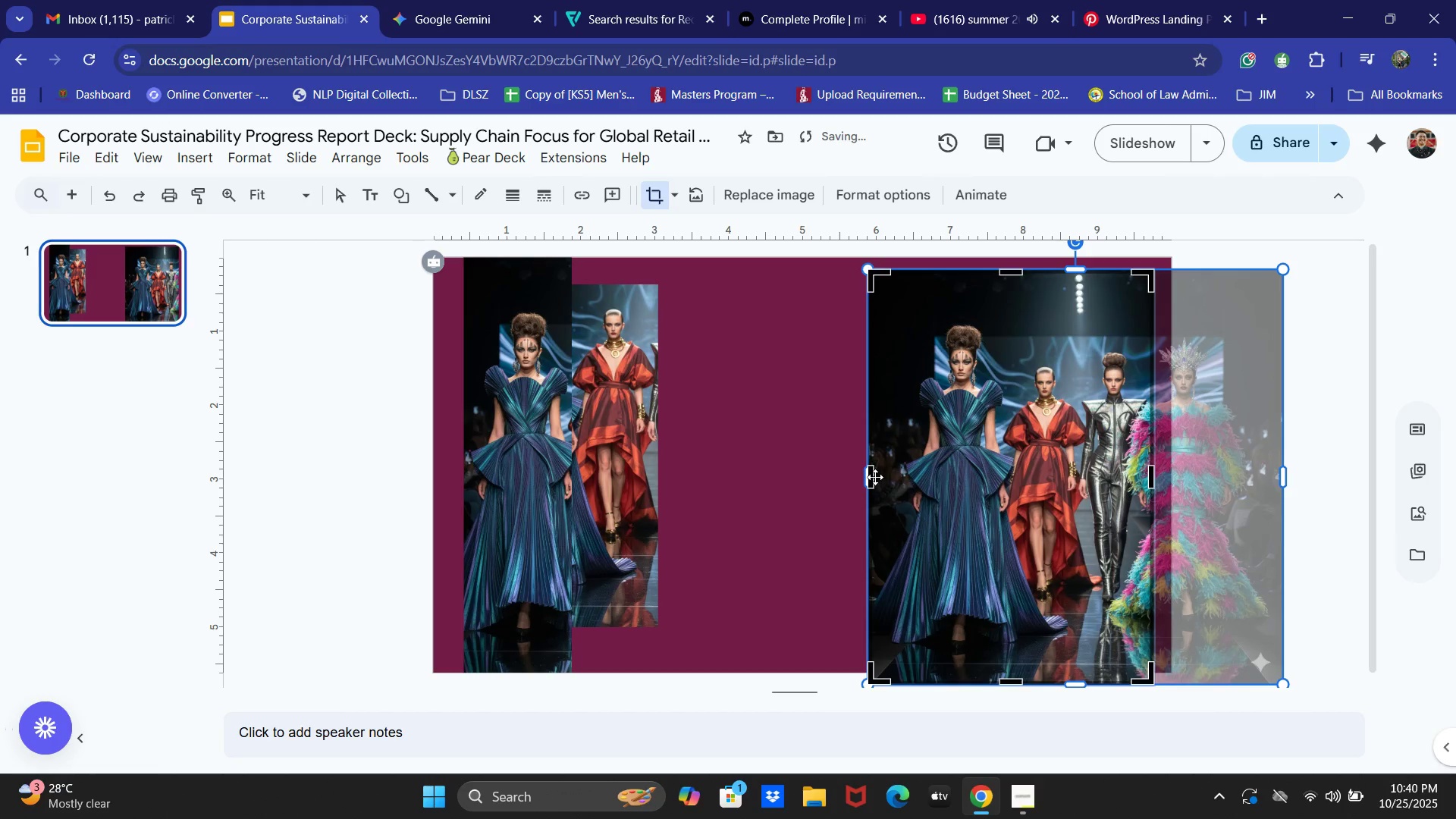 
left_click_drag(start_coordinate=[873, 479], to_coordinate=[1077, 474])
 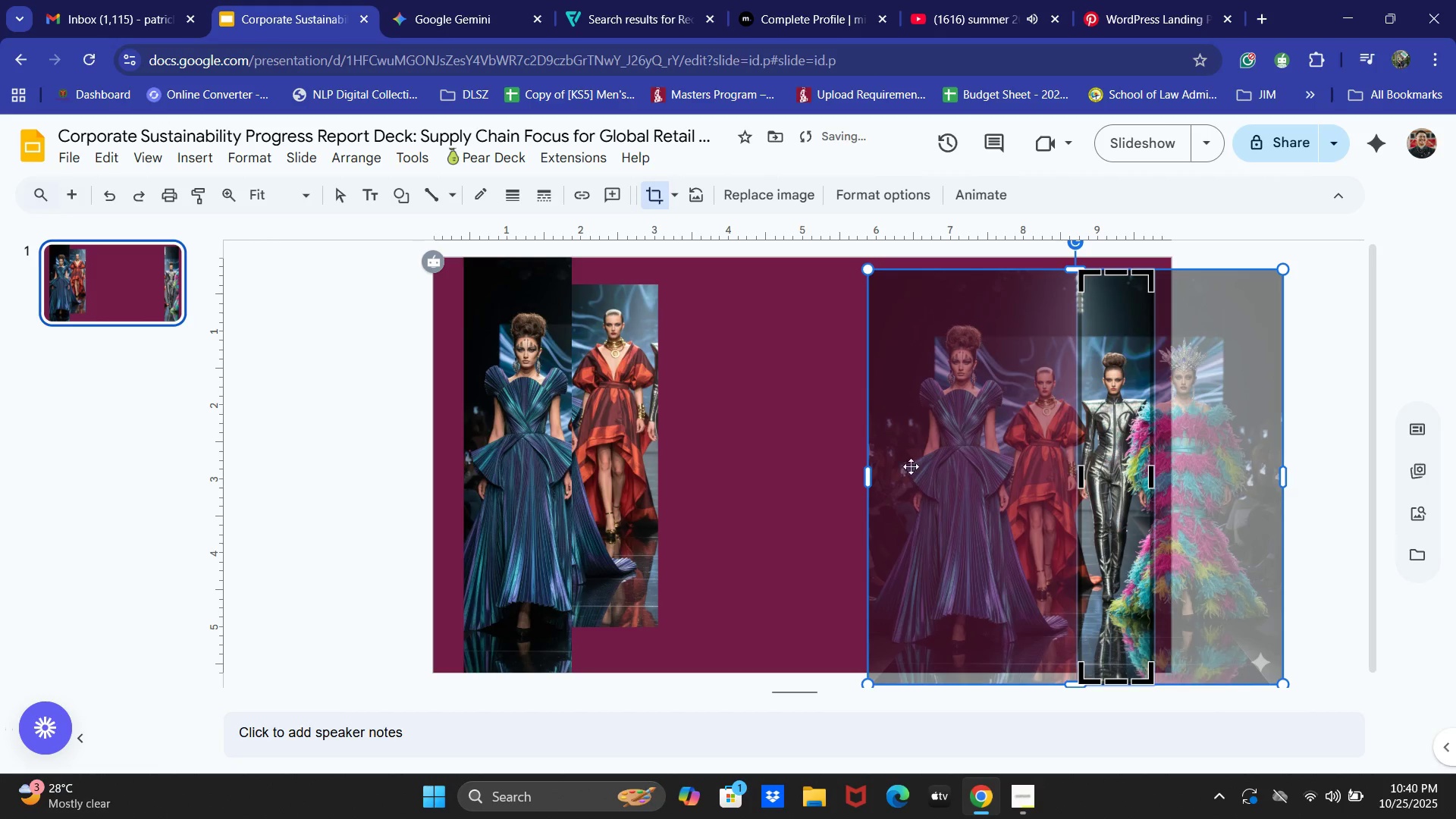 
double_click([759, 457])
 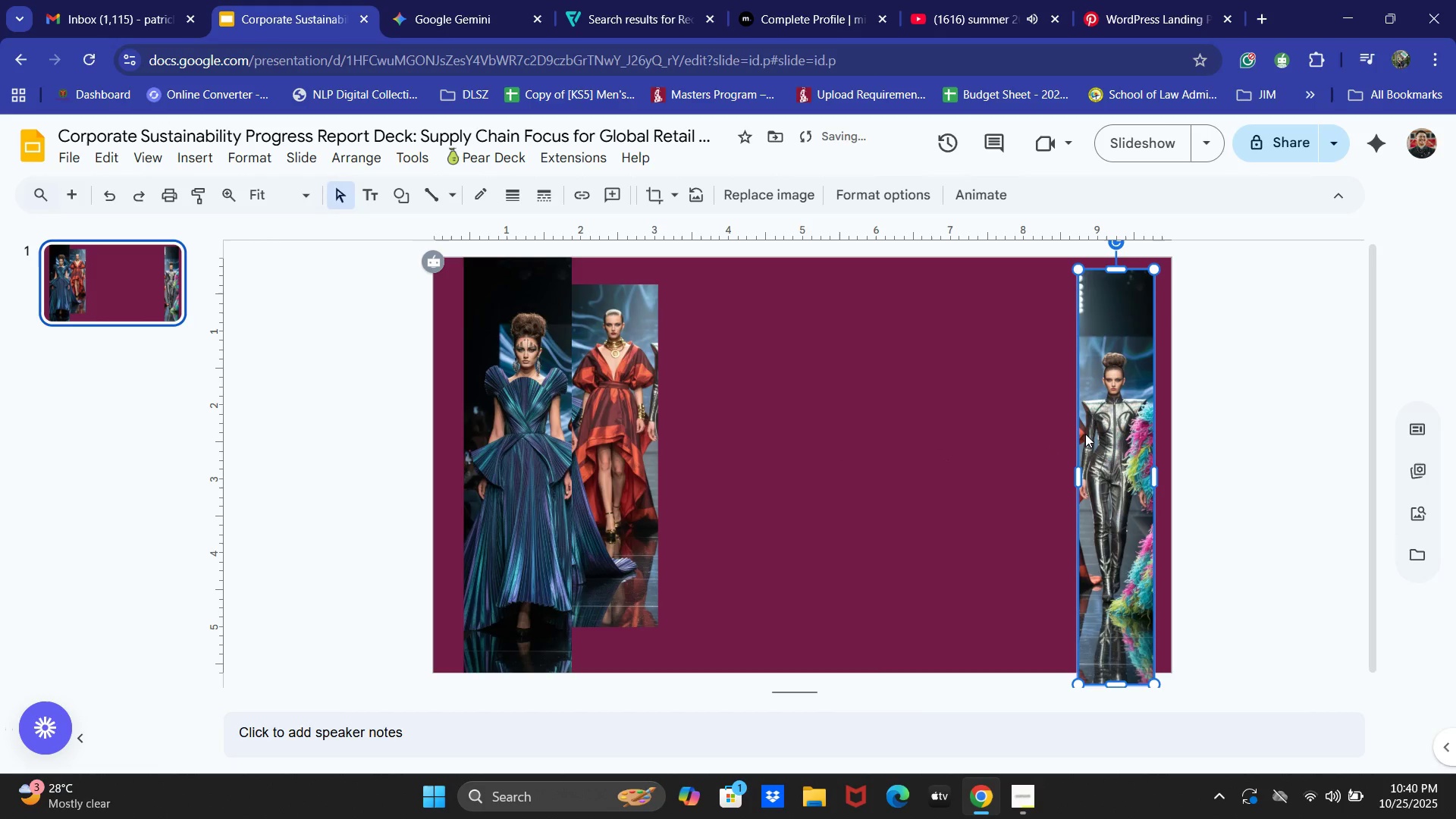 
left_click_drag(start_coordinate=[1085, 434], to_coordinate=[664, 422])
 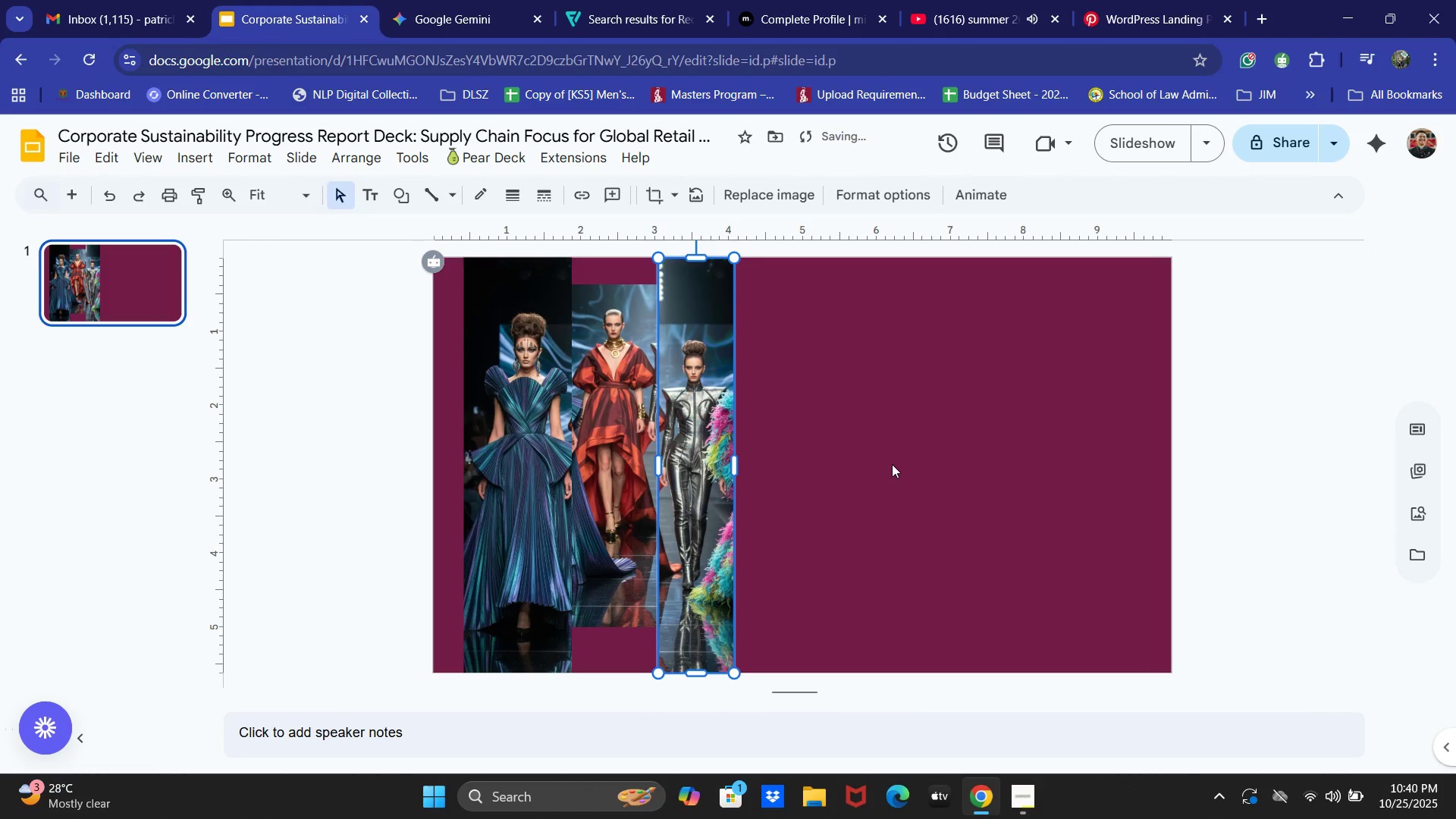 
left_click([892, 464])
 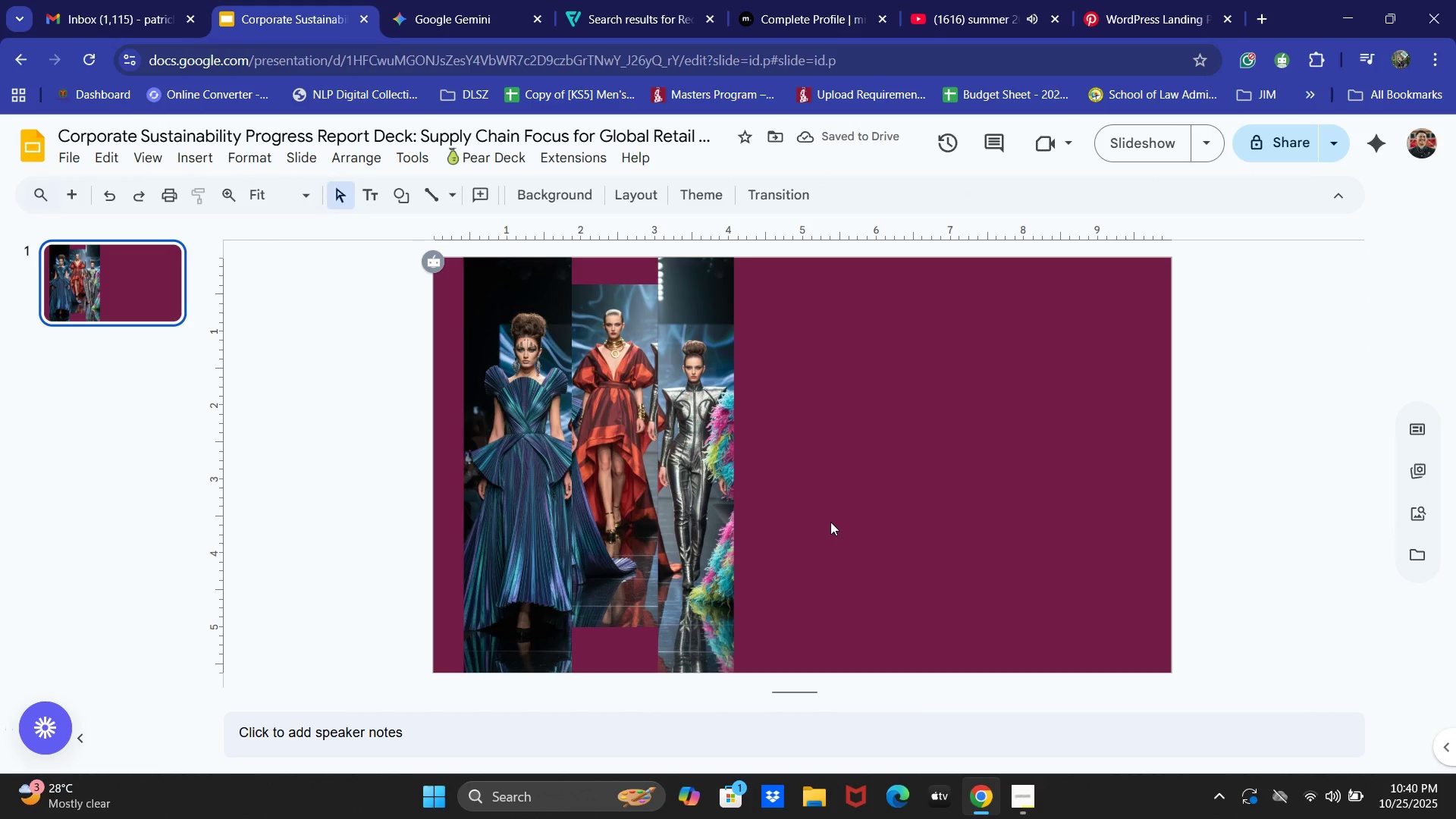 
wait(6.27)
 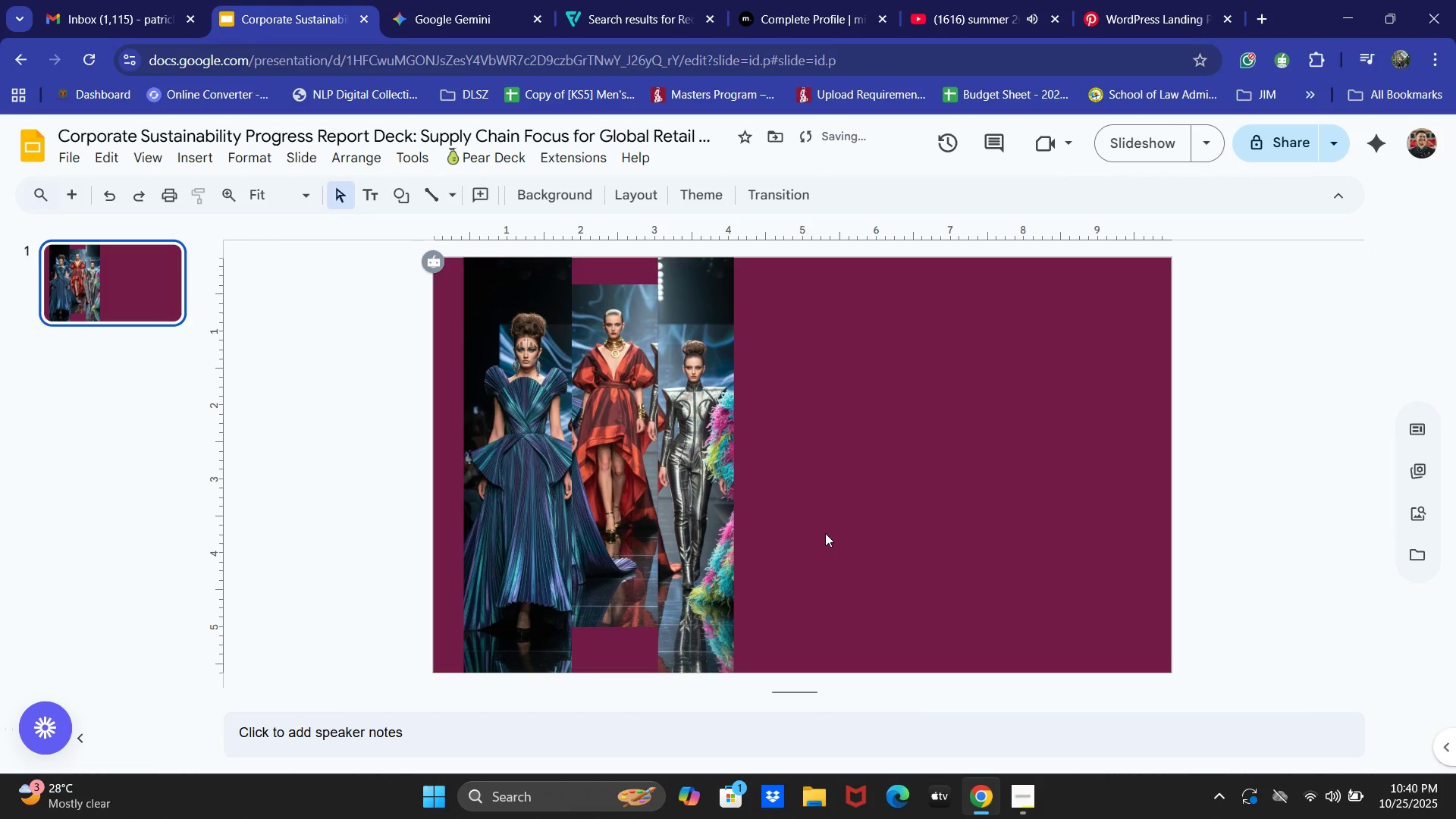 
key(Control+V)
 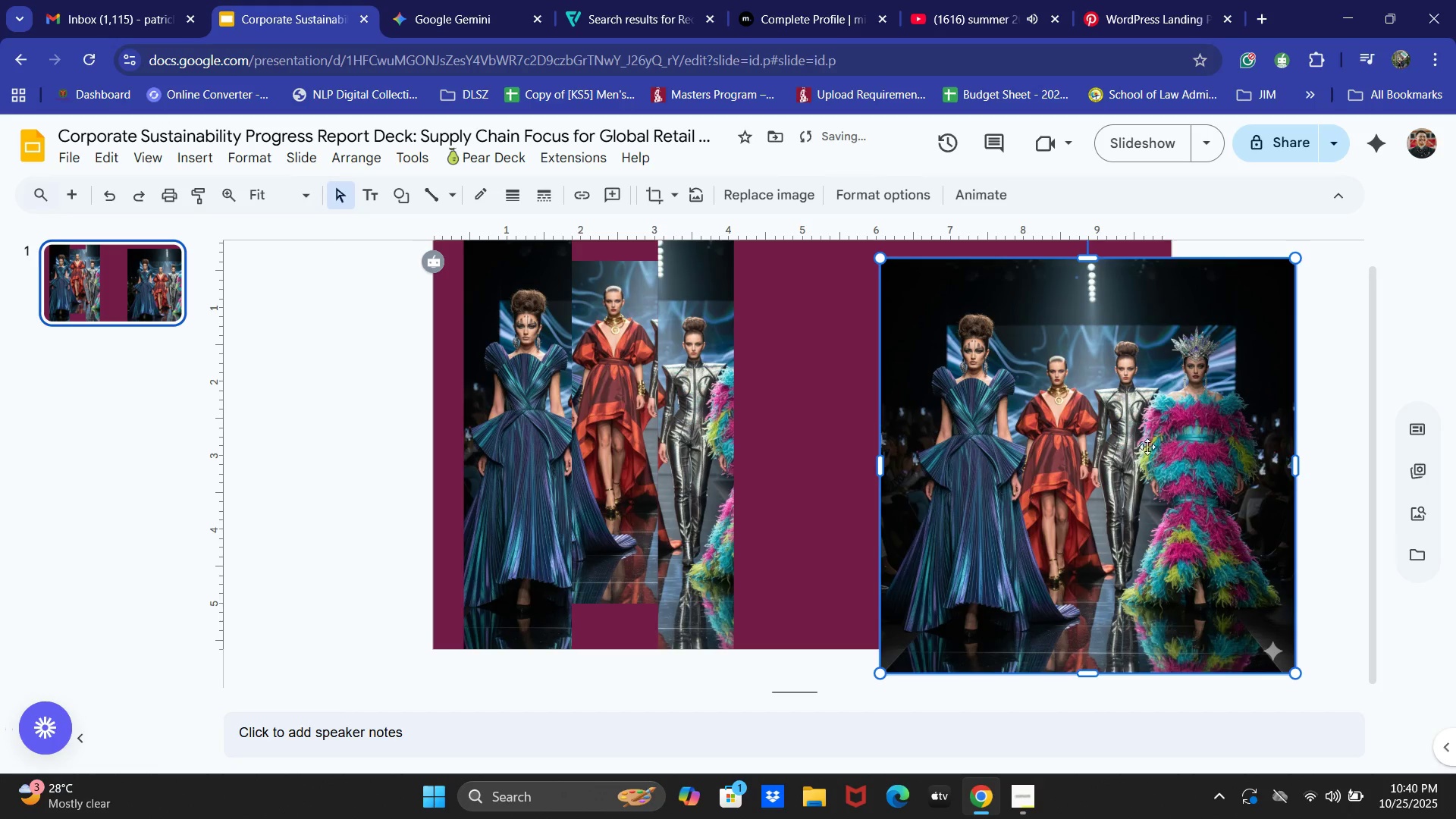 
double_click([1147, 447])
 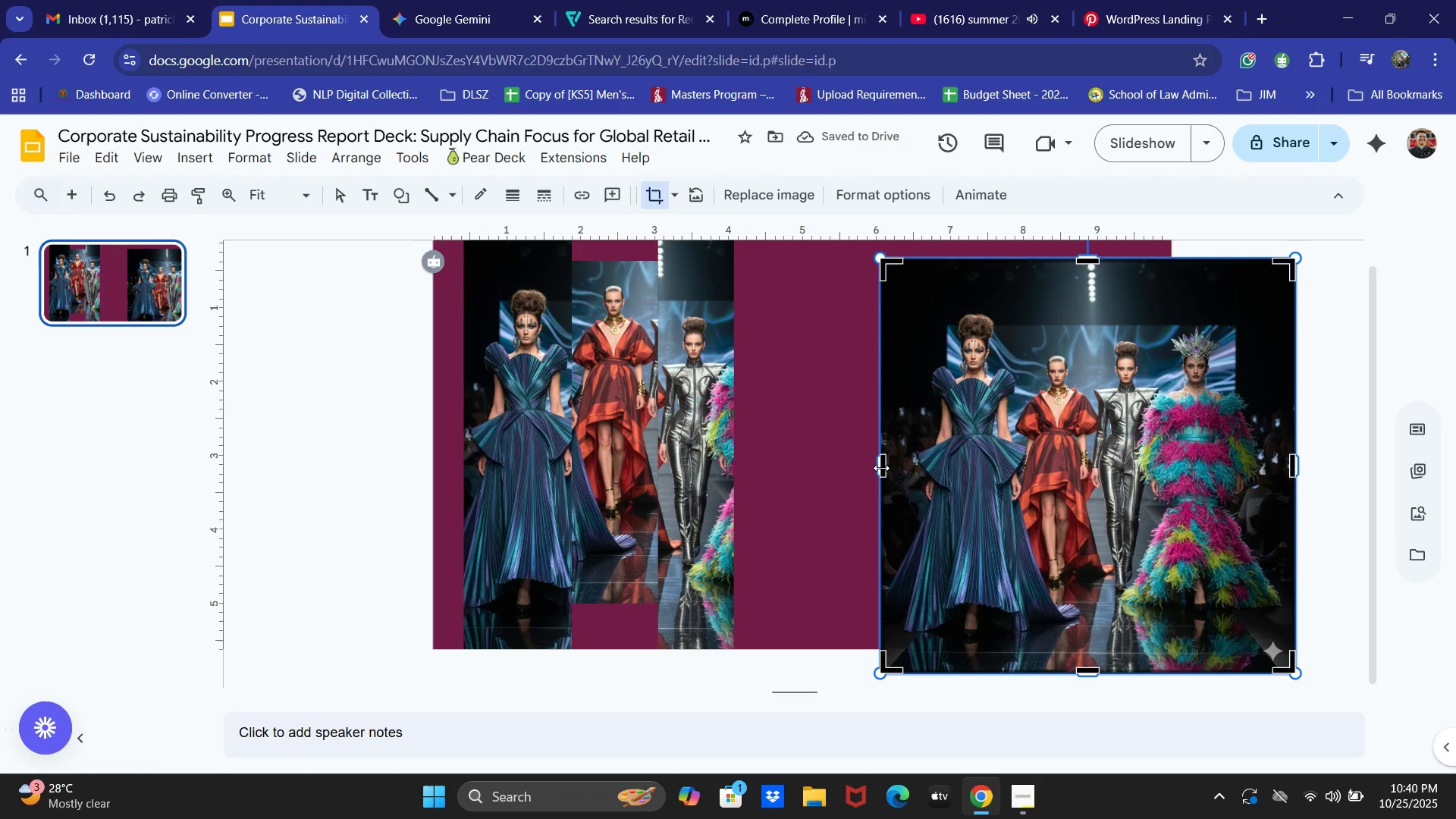 
left_click_drag(start_coordinate=[881, 466], to_coordinate=[1139, 472])
 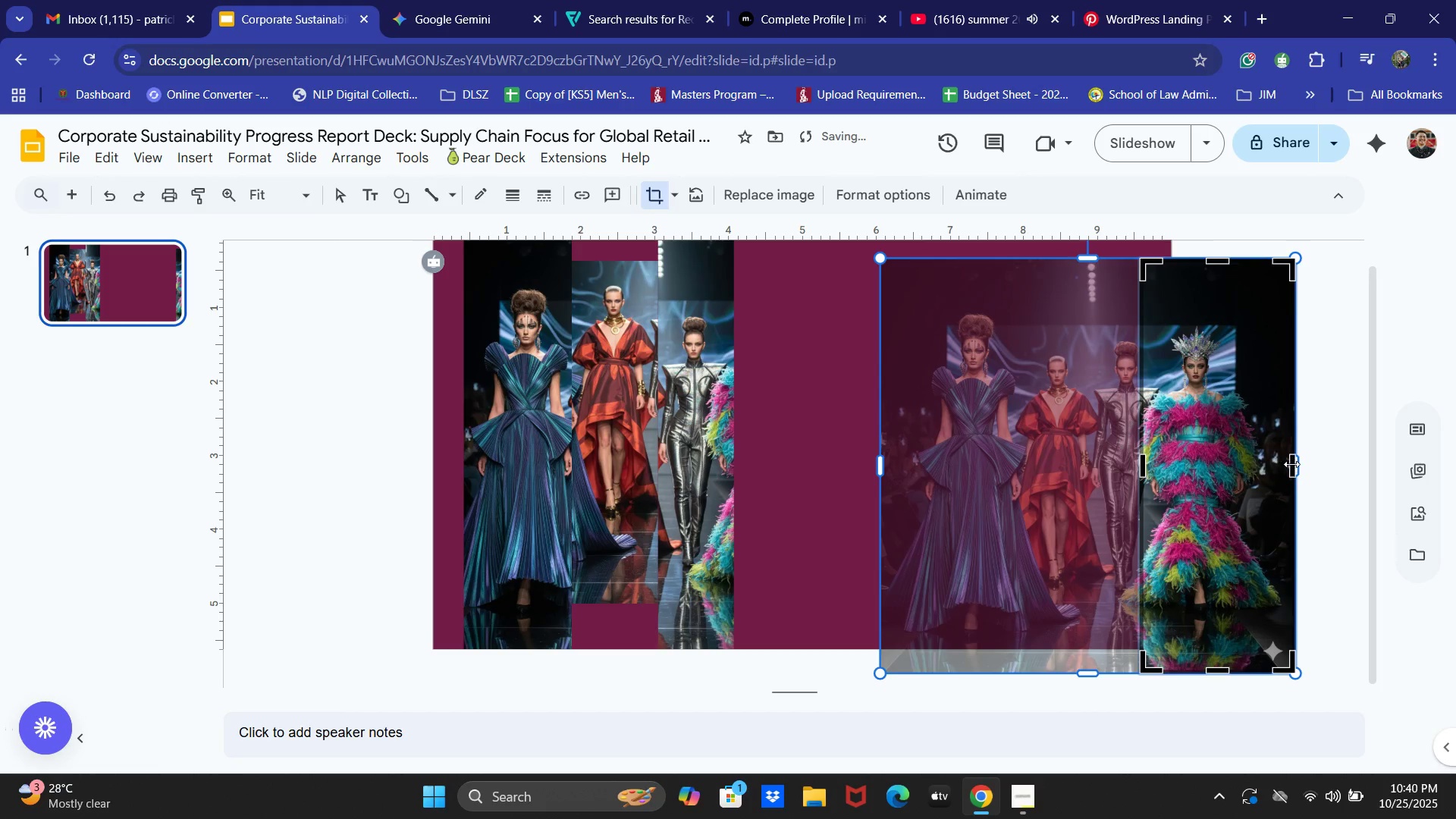 
left_click_drag(start_coordinate=[1291, 464], to_coordinate=[1262, 461])
 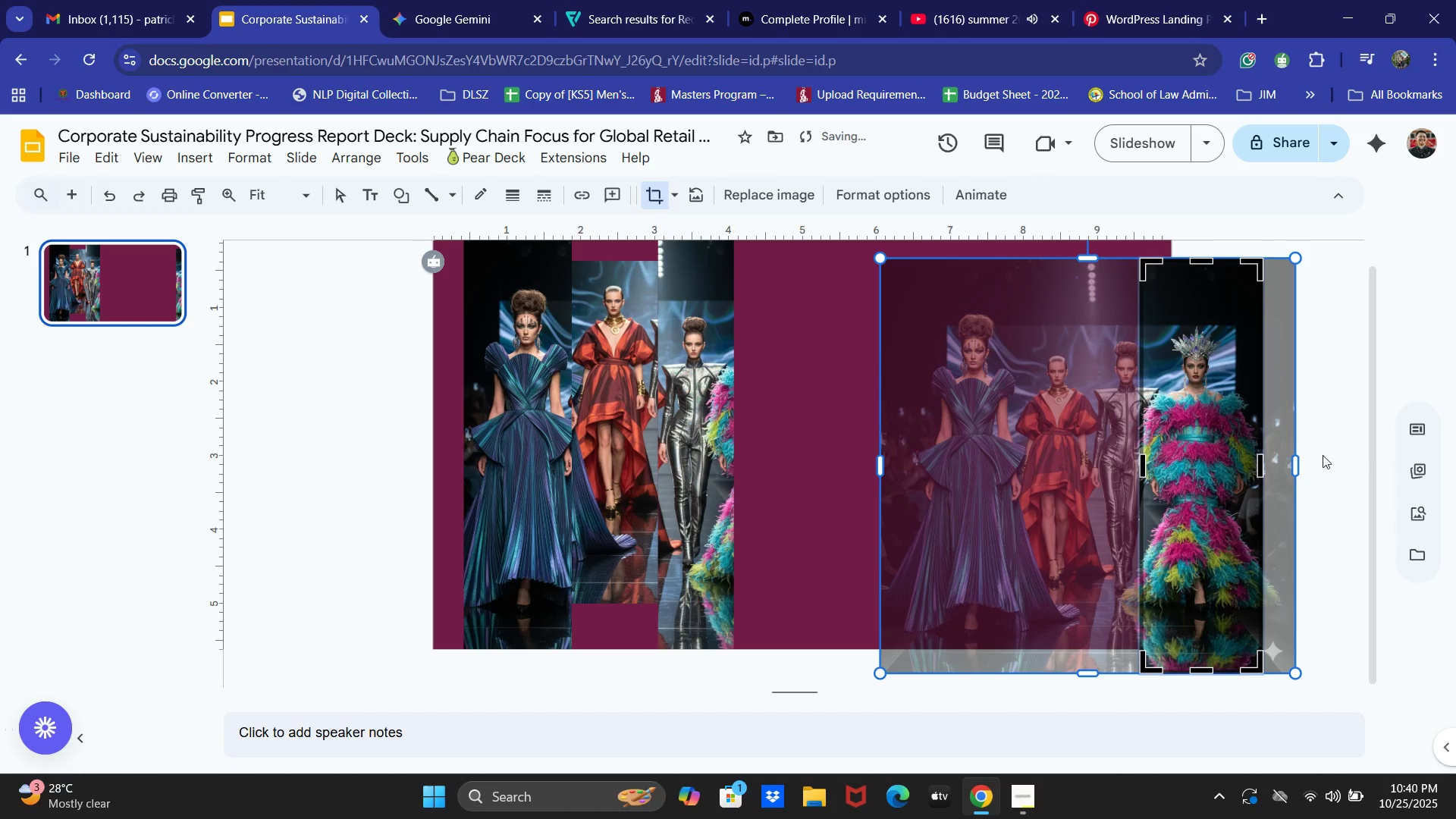 
double_click([1320, 454])
 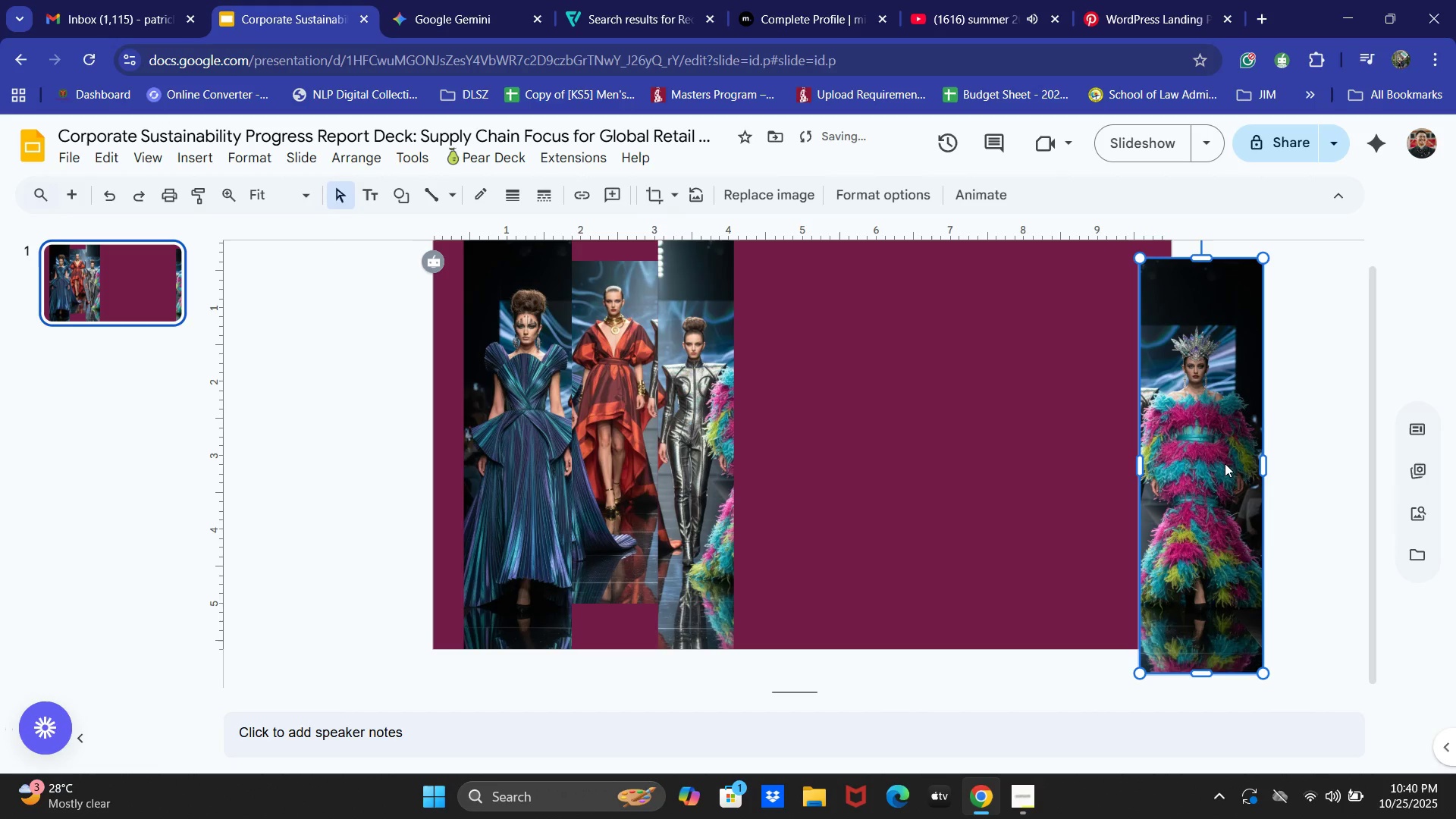 
left_click_drag(start_coordinate=[1225, 463], to_coordinate=[821, 448])
 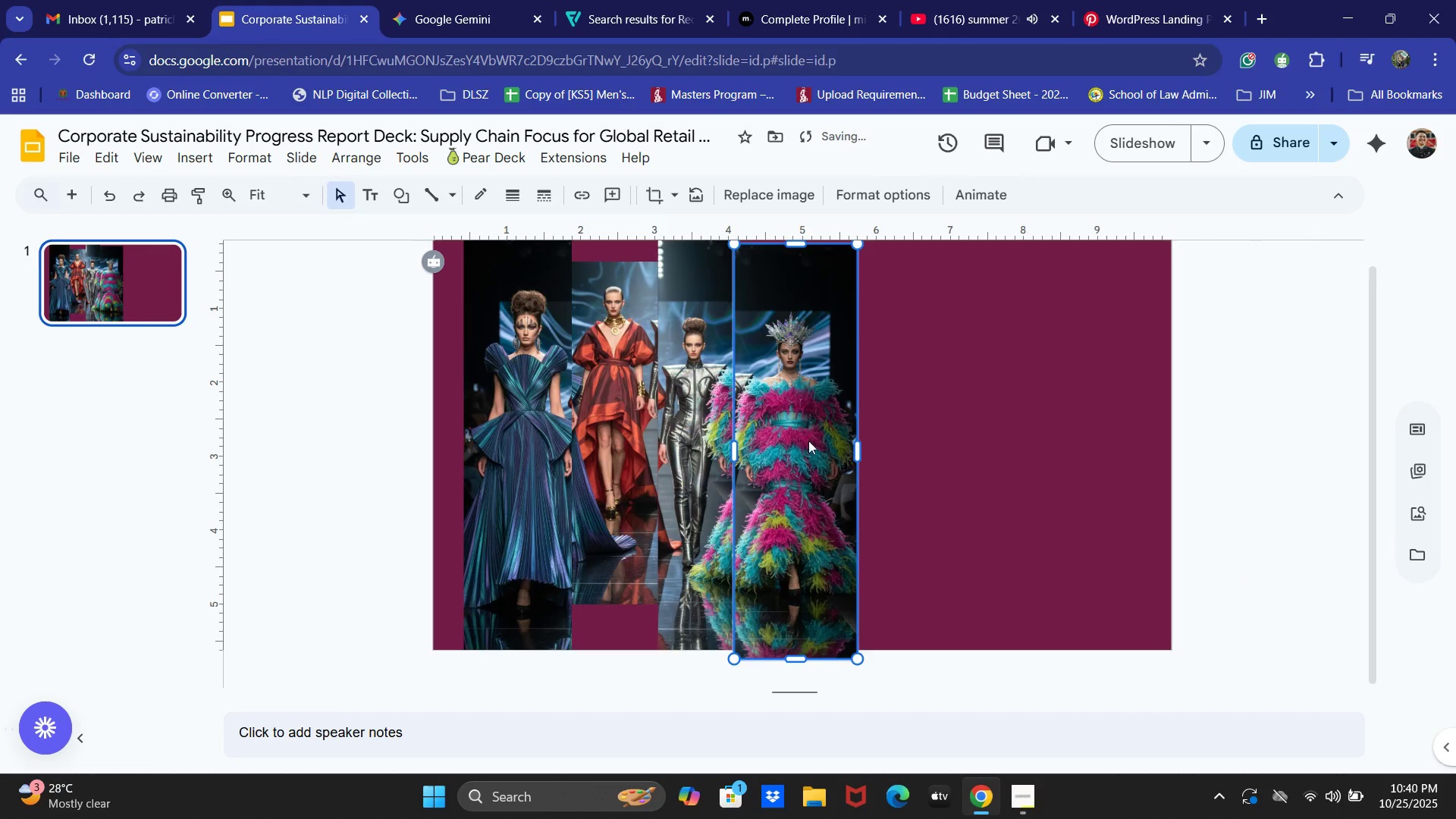 
double_click([808, 441])
 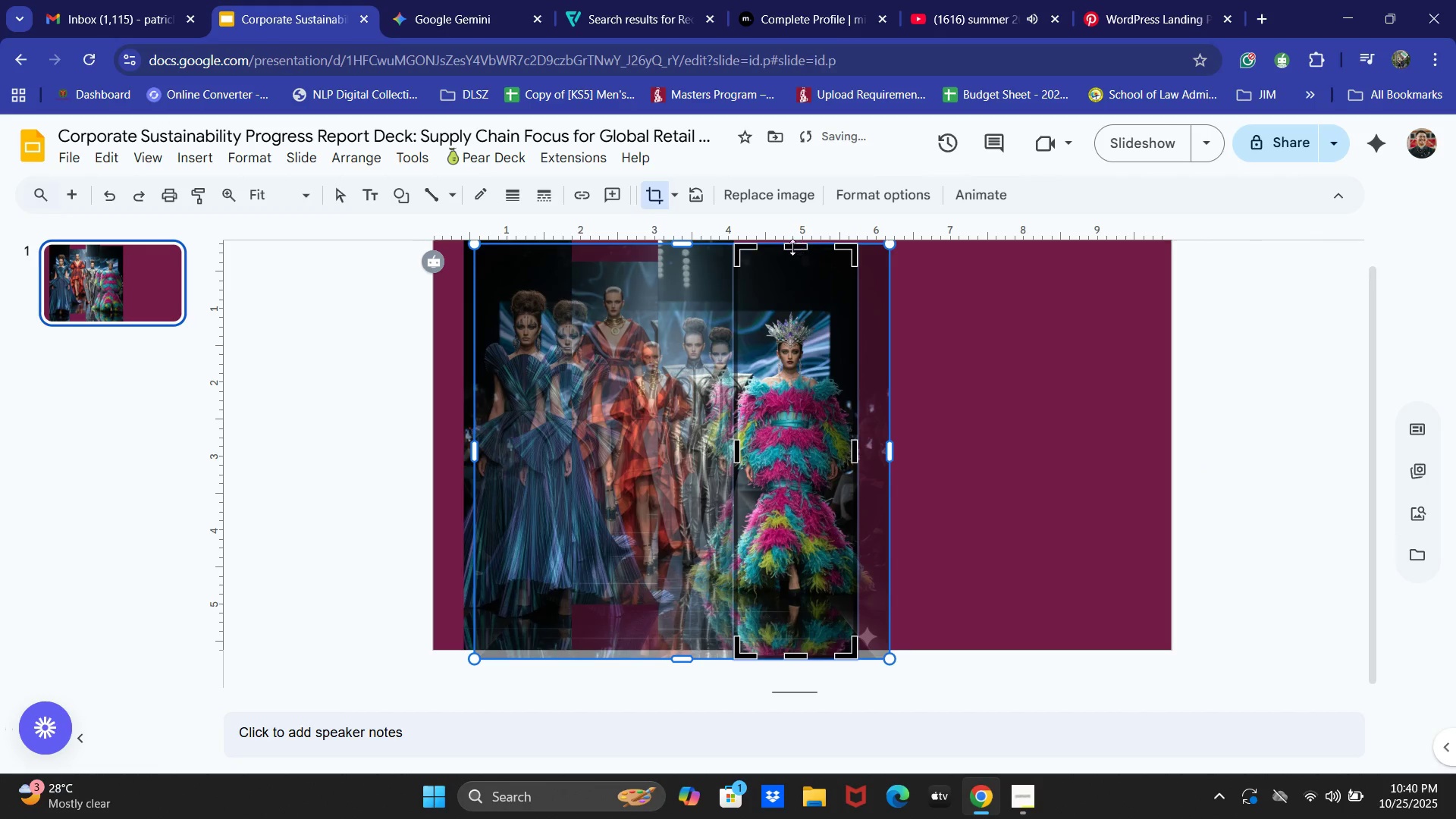 
left_click_drag(start_coordinate=[792, 248], to_coordinate=[789, 294])
 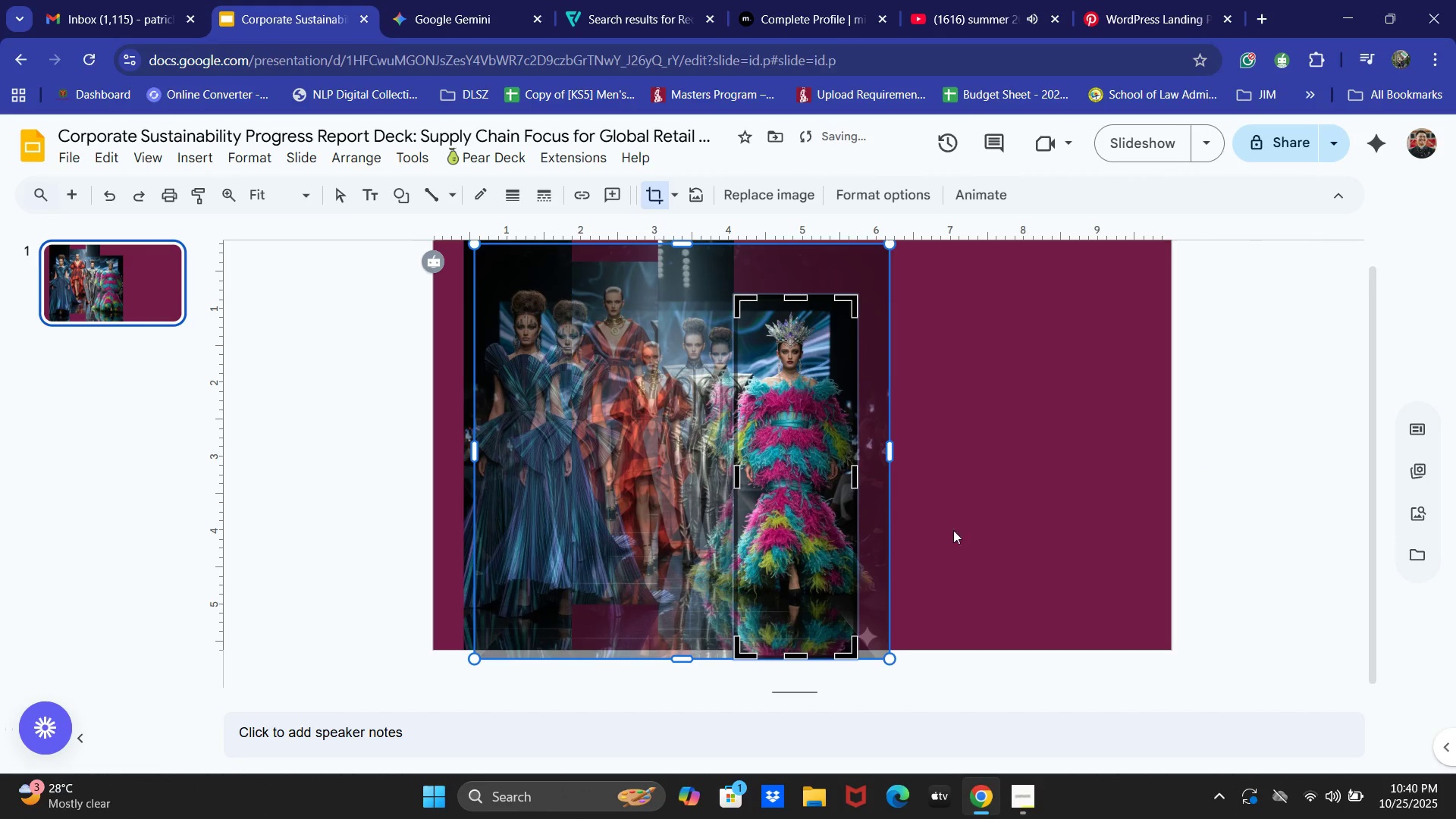 
left_click([1006, 498])
 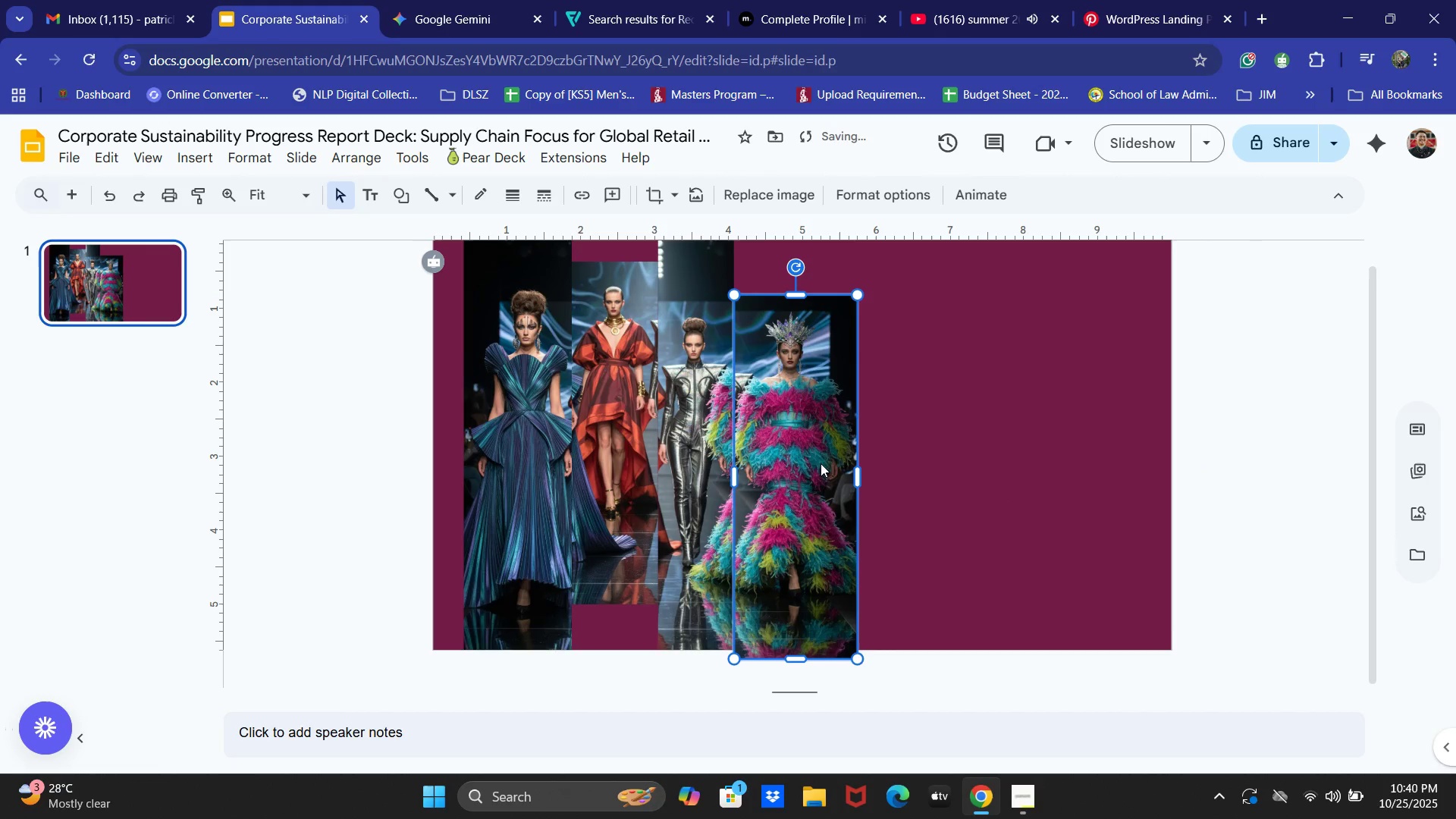 
left_click_drag(start_coordinate=[821, 463], to_coordinate=[824, 438])
 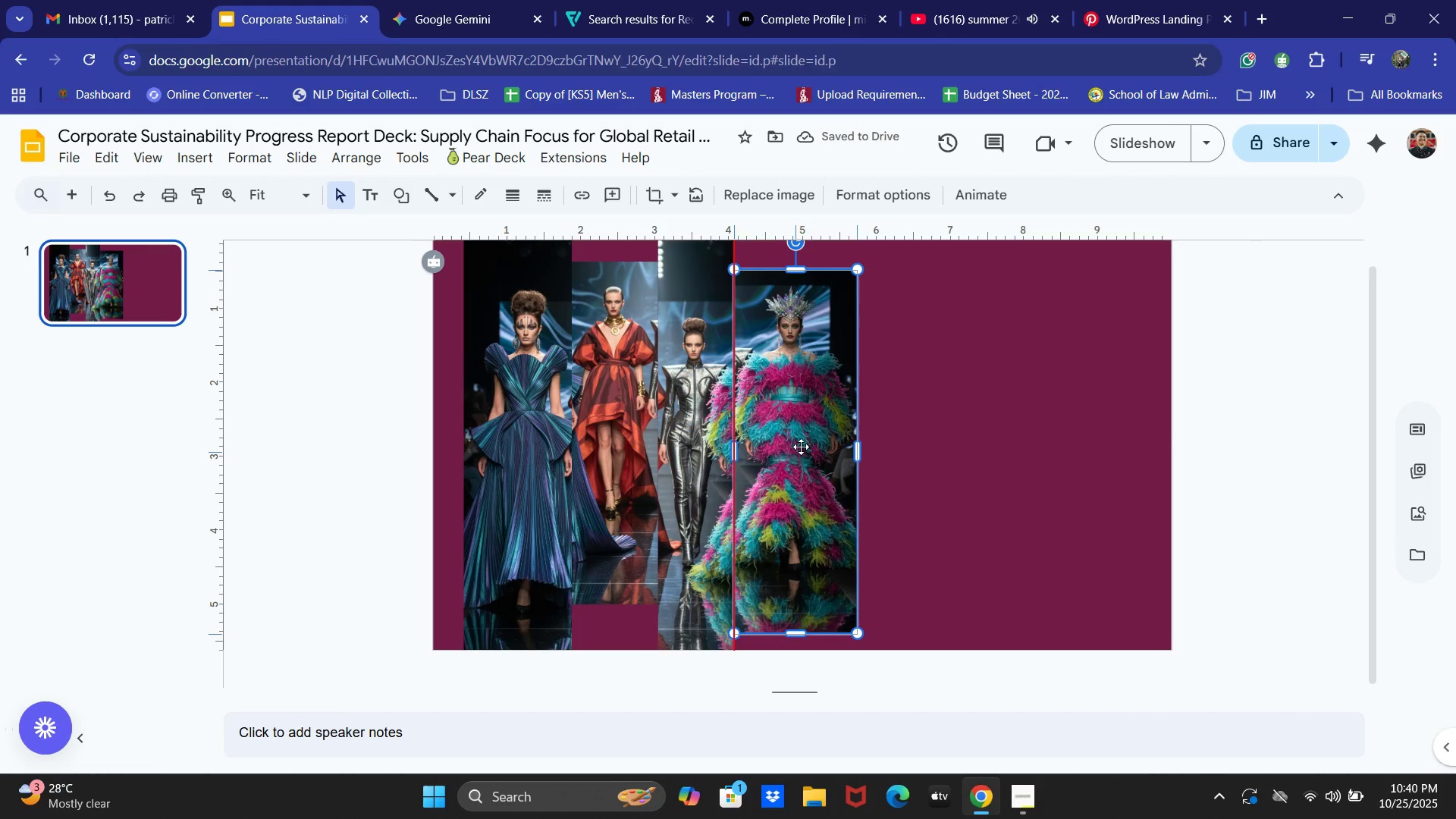 
key(Control+C)
 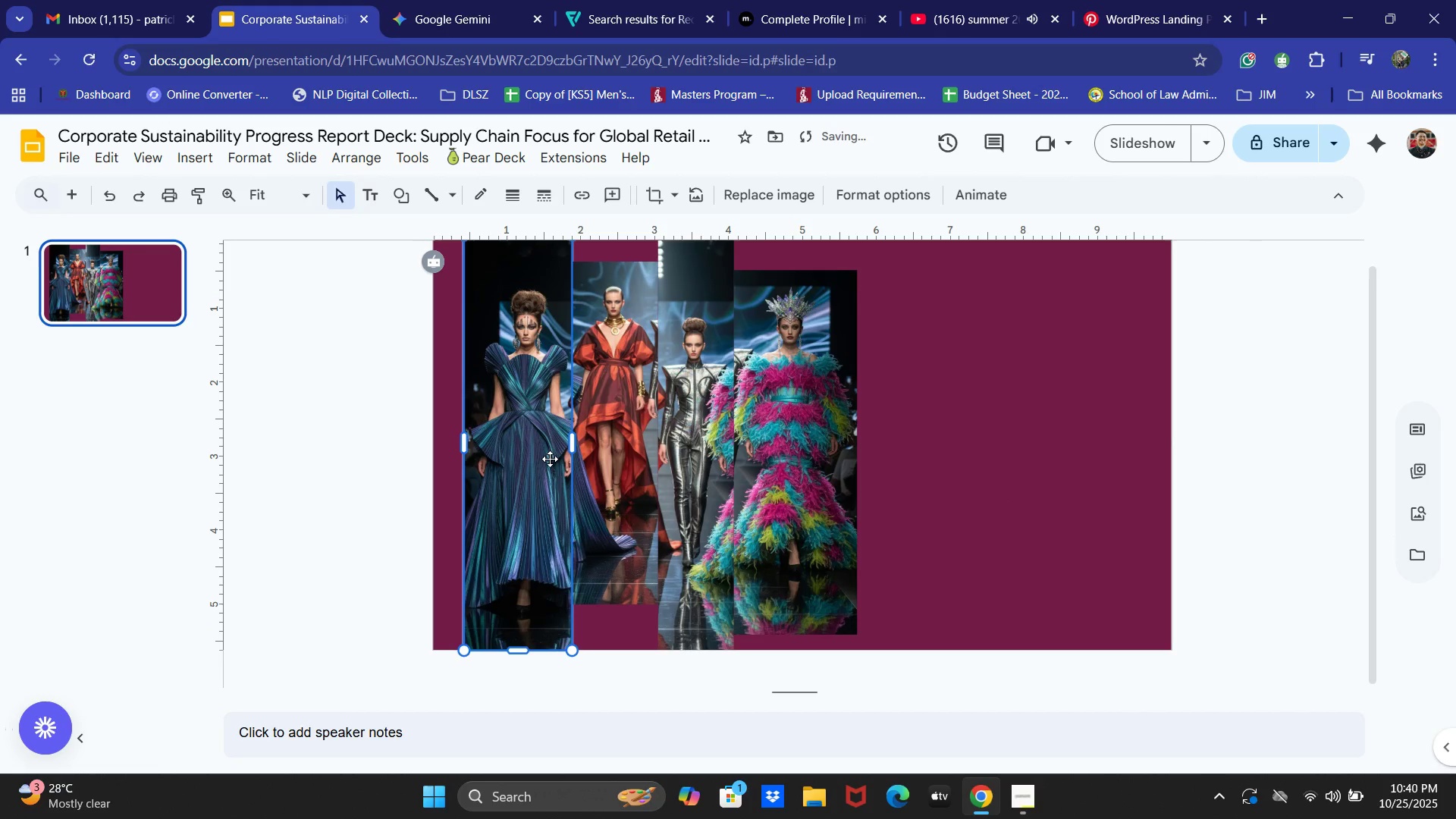 
key(Control+V)
 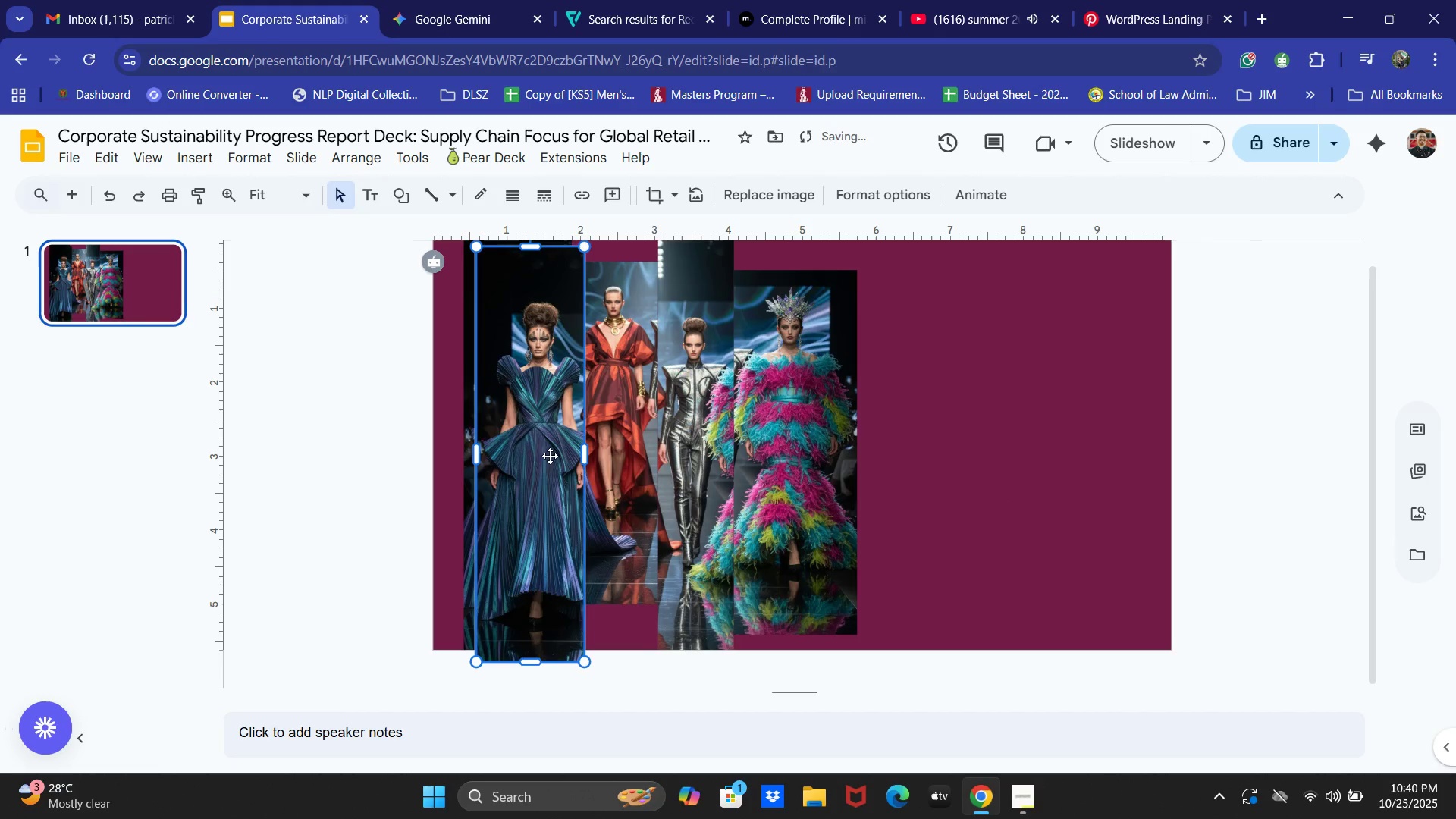 
left_click_drag(start_coordinate=[550, 456], to_coordinate=[935, 431])
 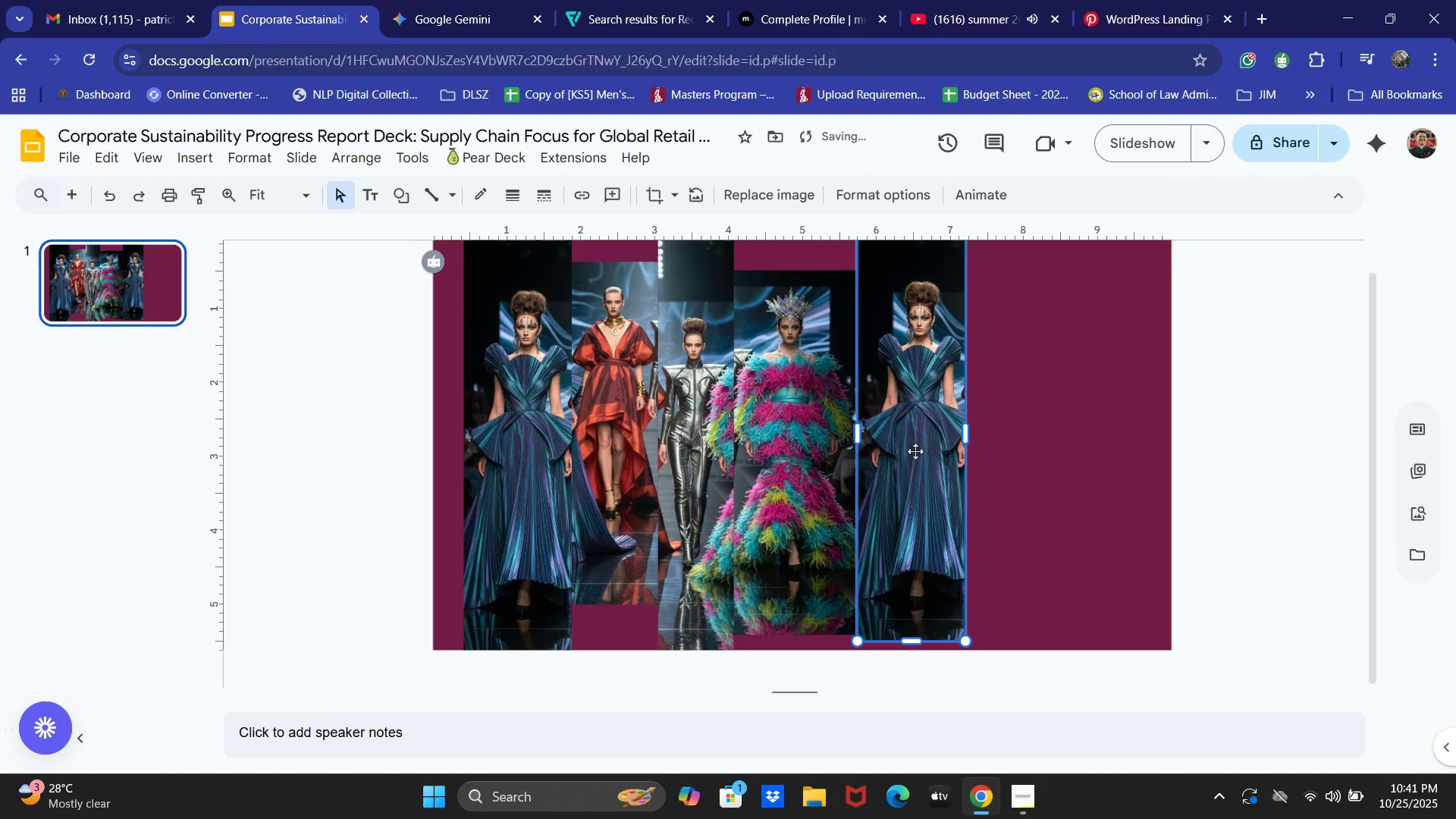 
left_click_drag(start_coordinate=[915, 451], to_coordinate=[915, 464])
 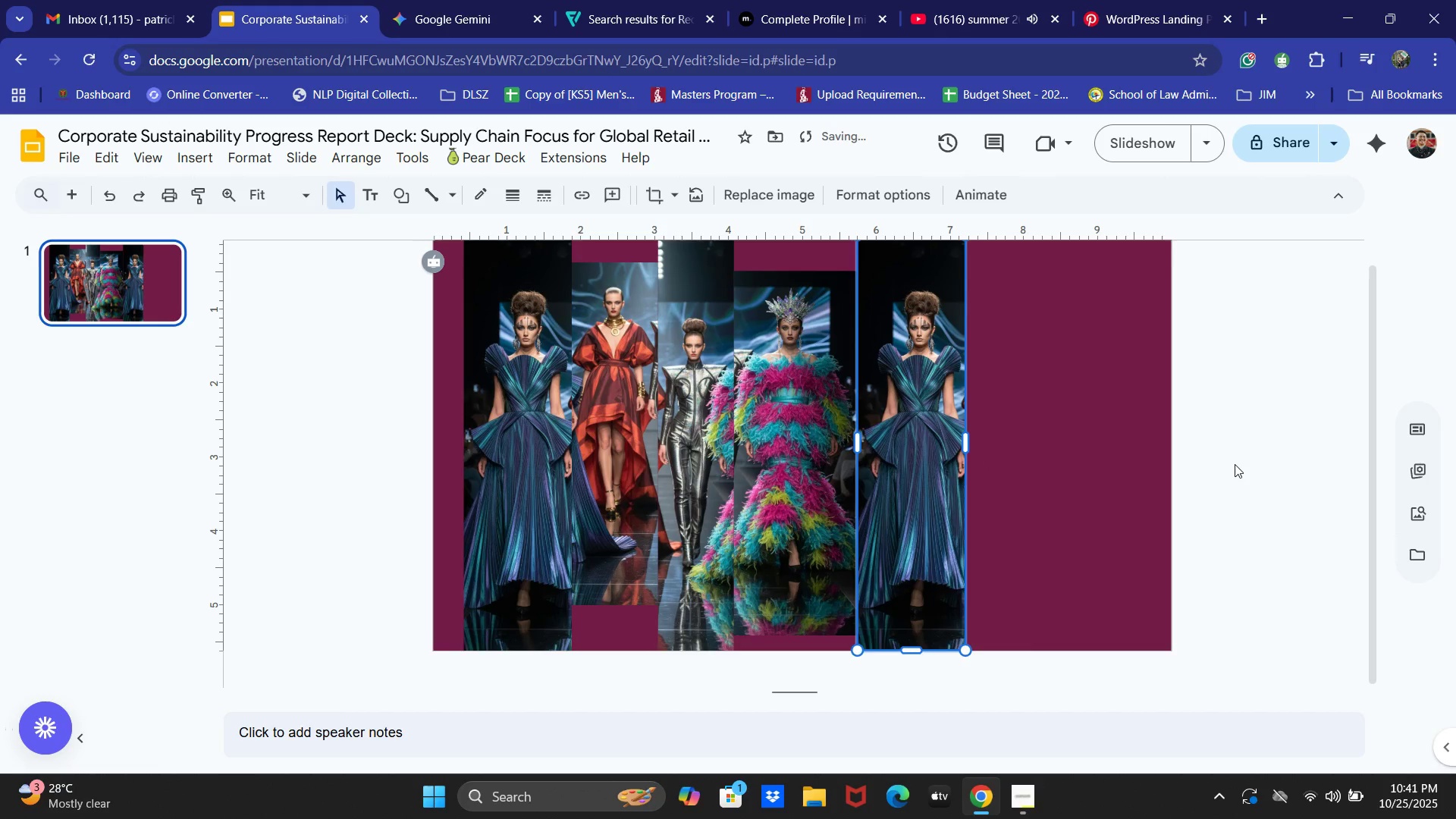 
left_click([1236, 465])
 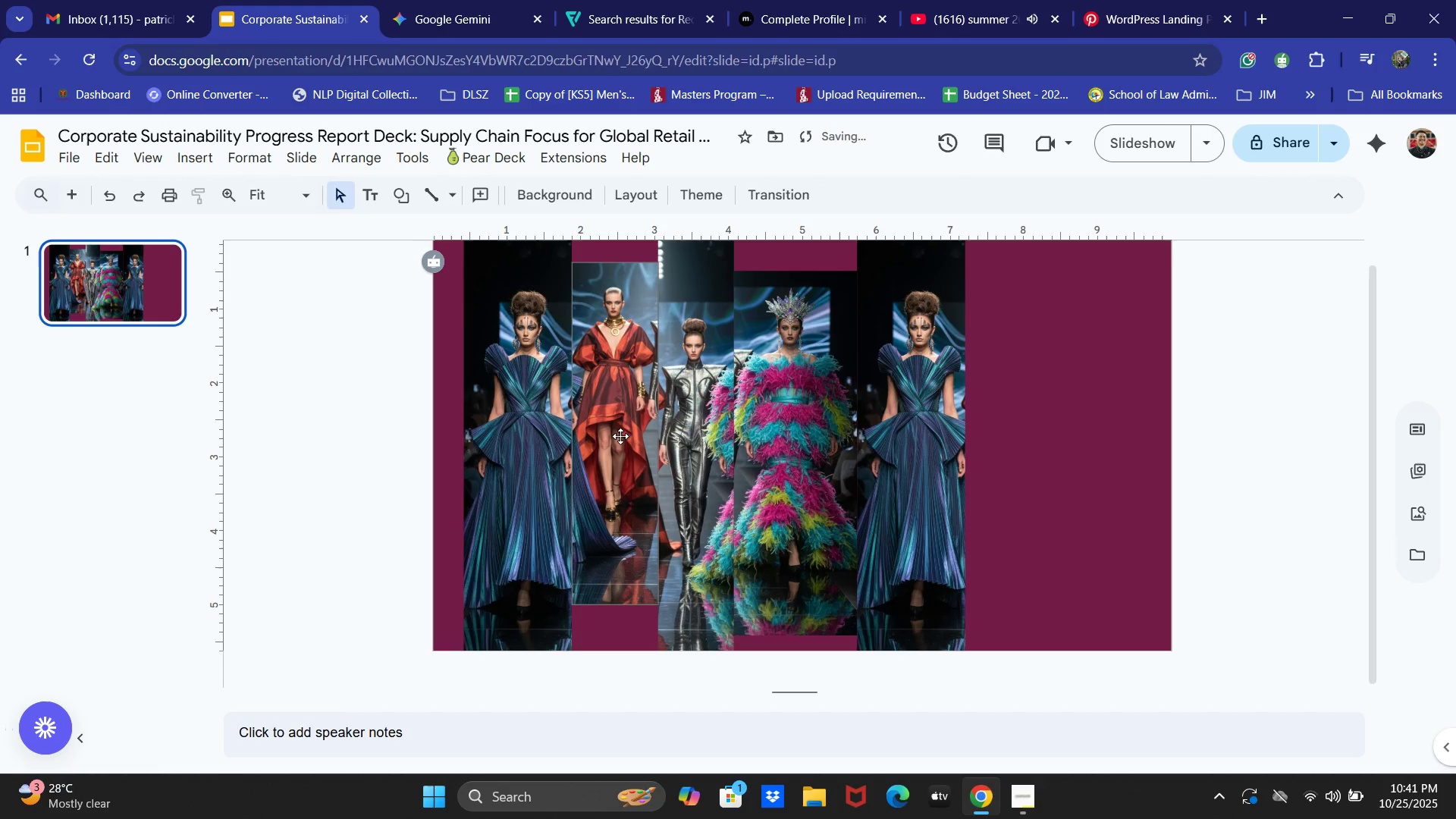 
left_click([617, 425])
 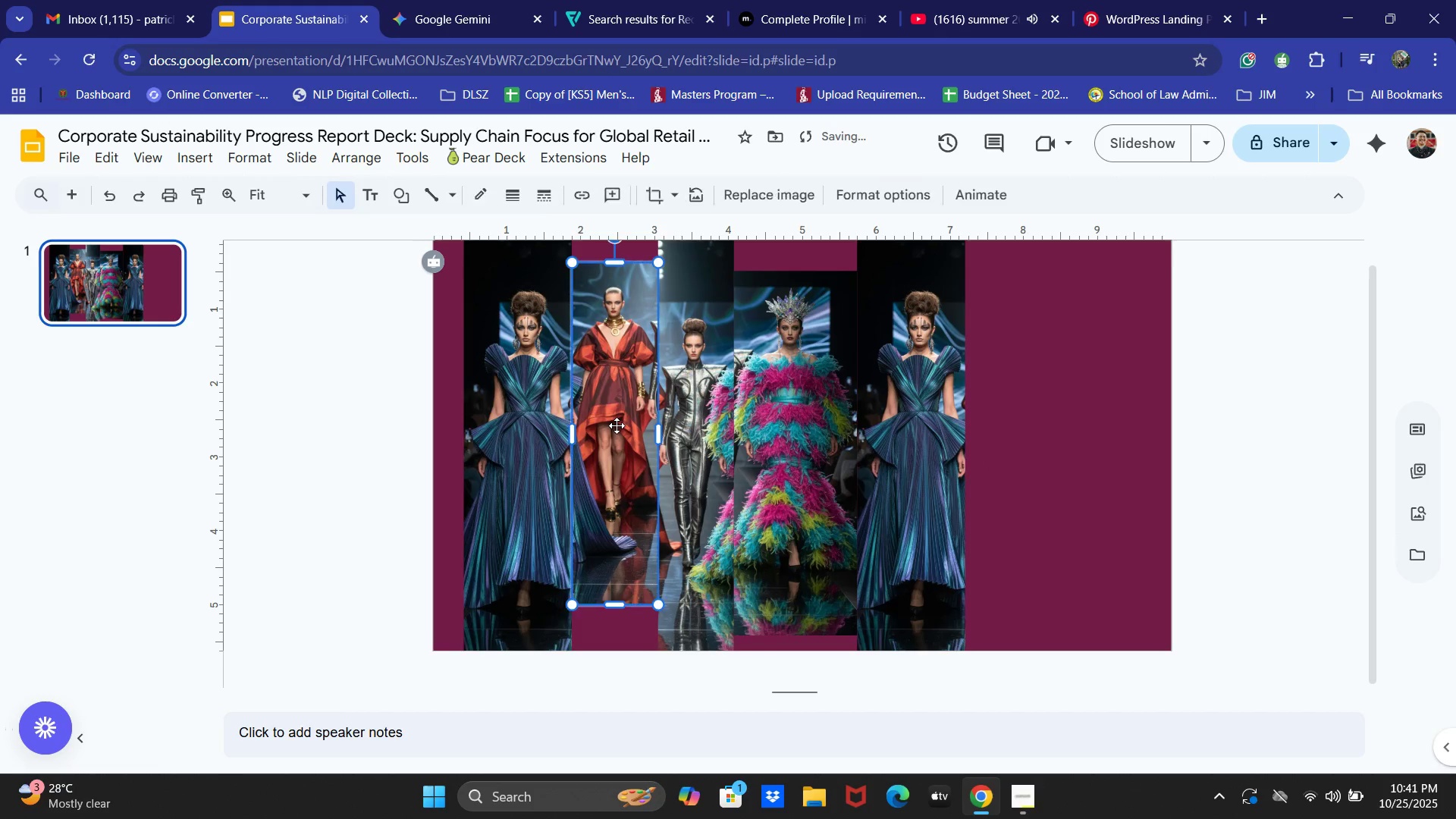 
key(Control+C)
 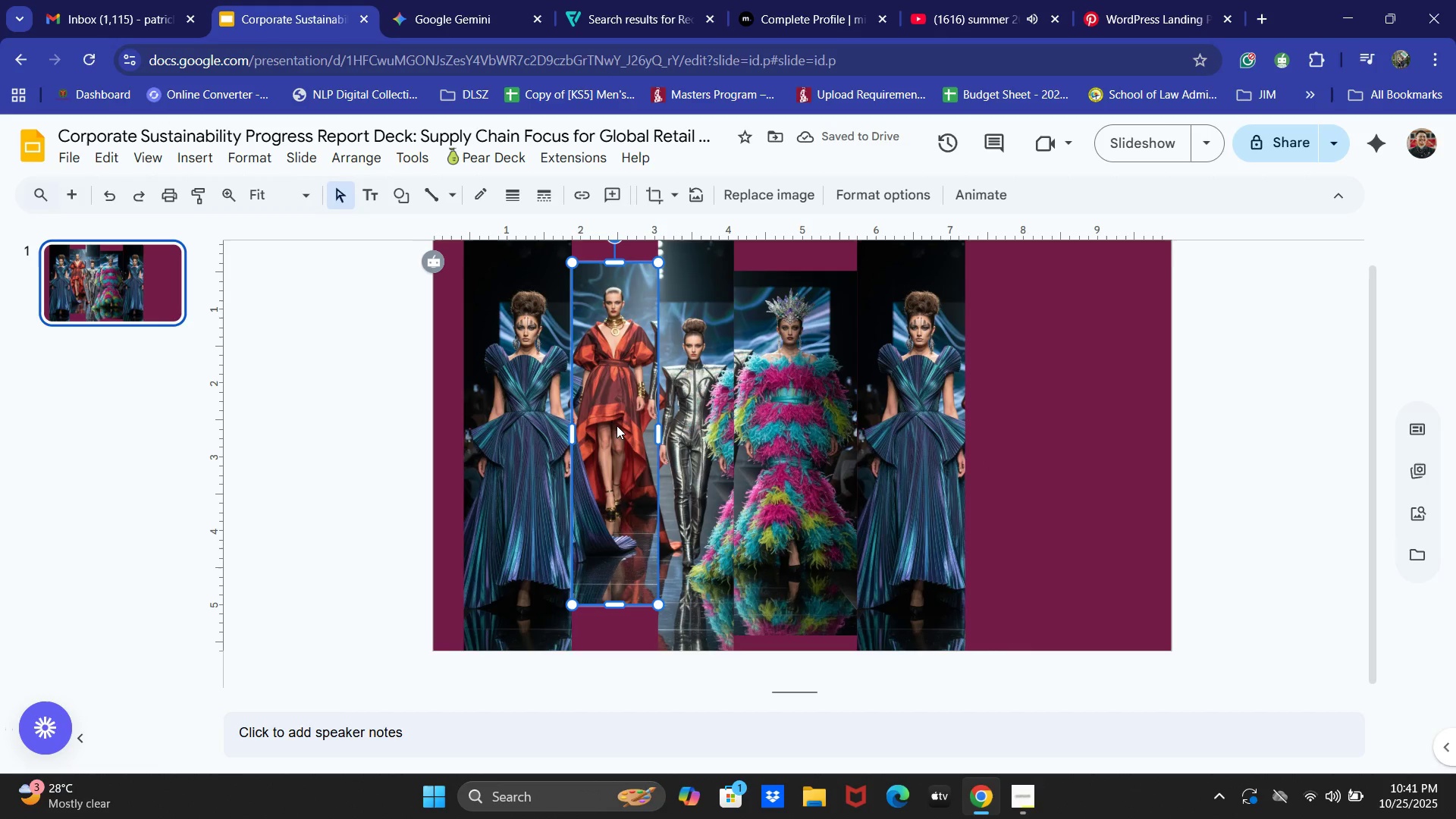 
key(Control+V)
 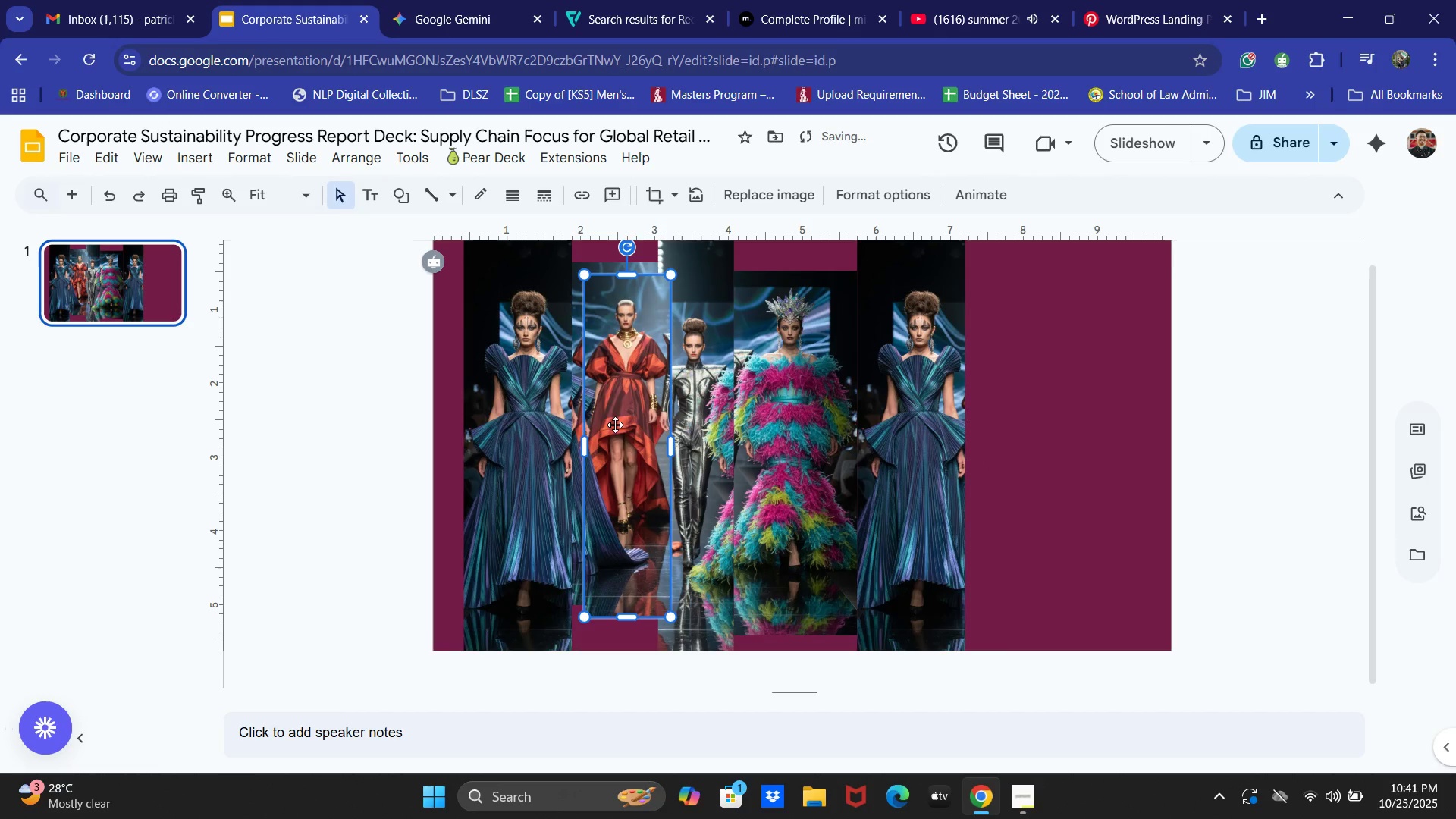 
left_click_drag(start_coordinate=[615, 424], to_coordinate=[993, 422])
 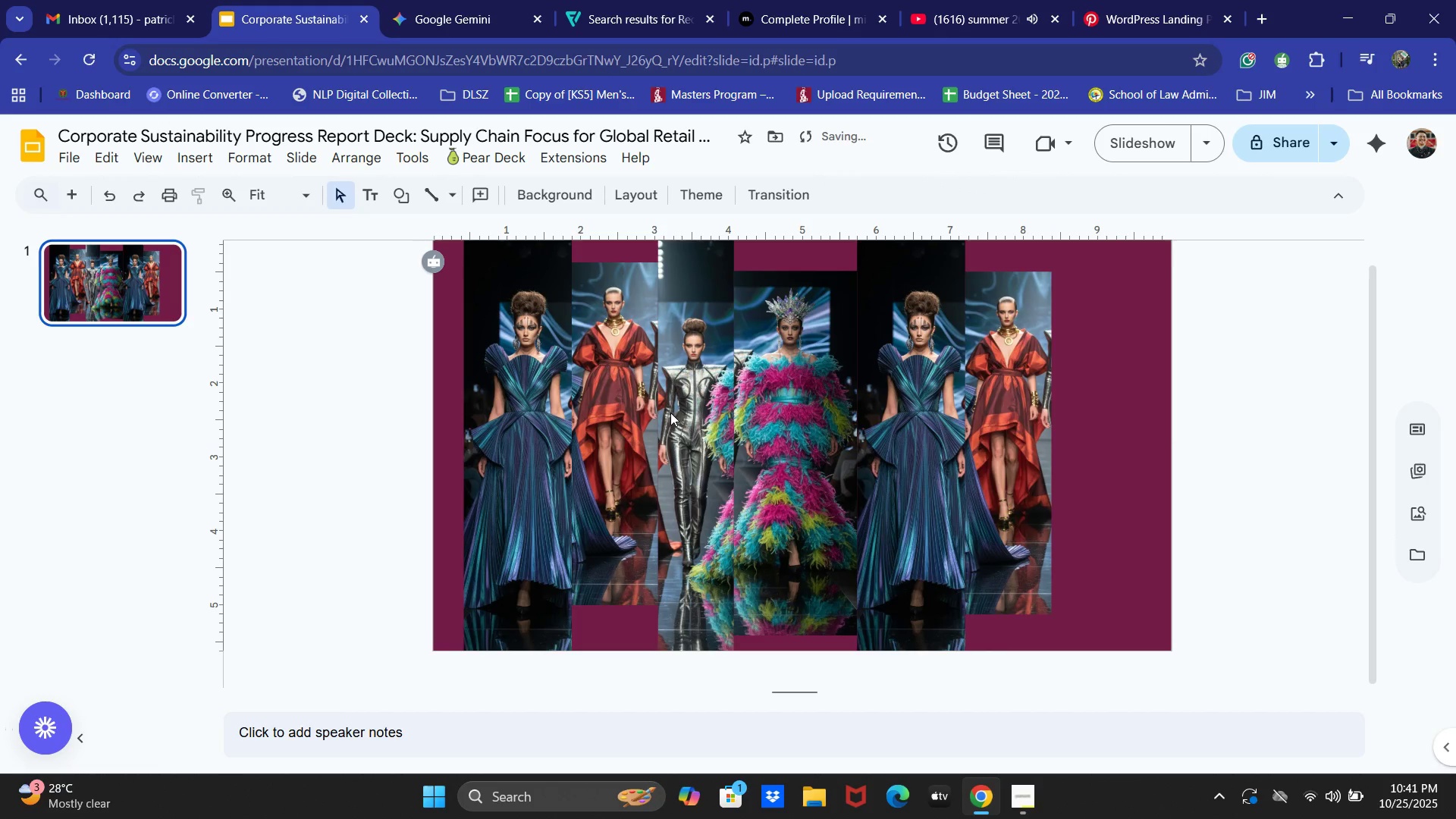 
left_click([683, 409])
 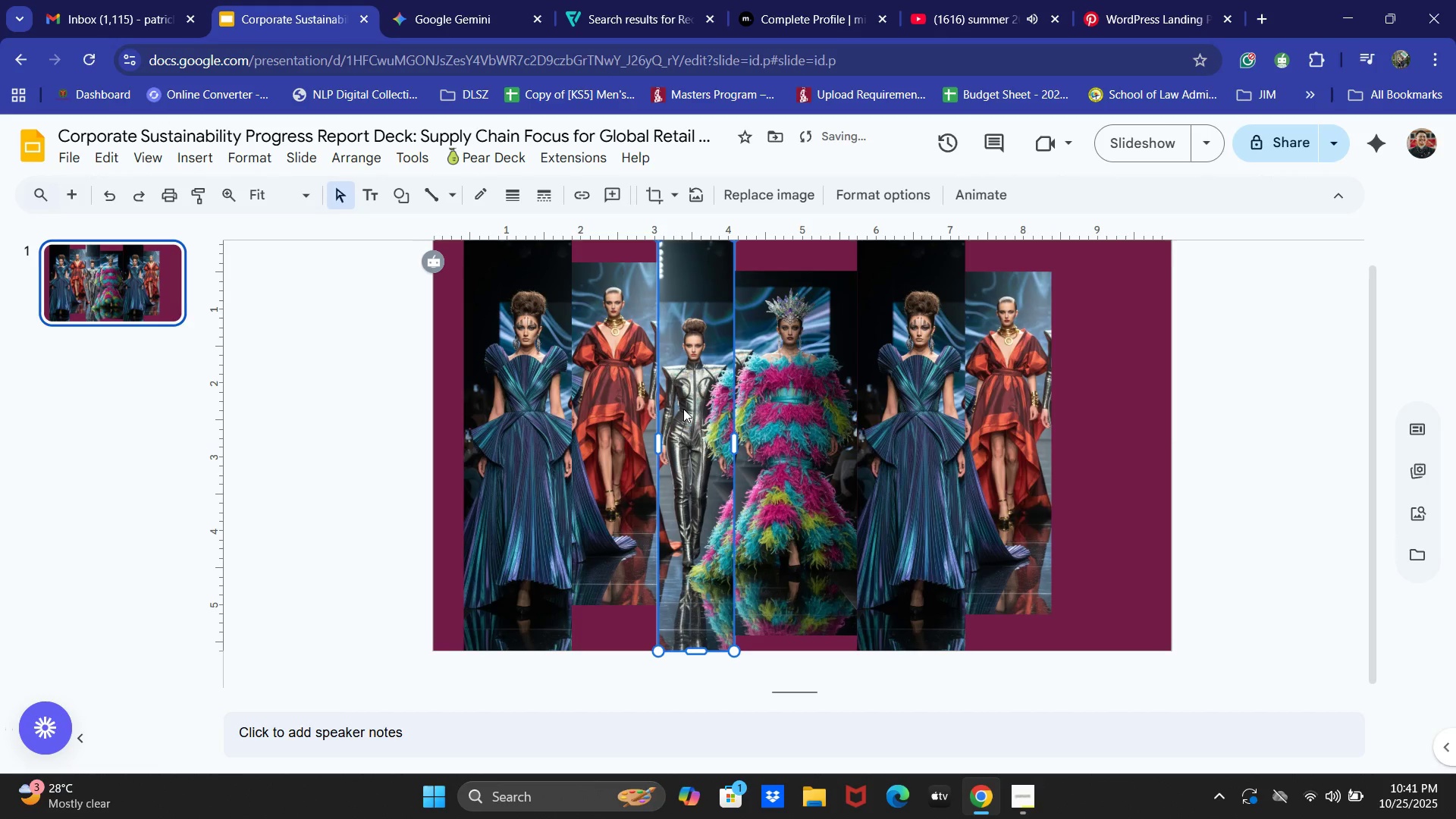 
key(Control+V)
 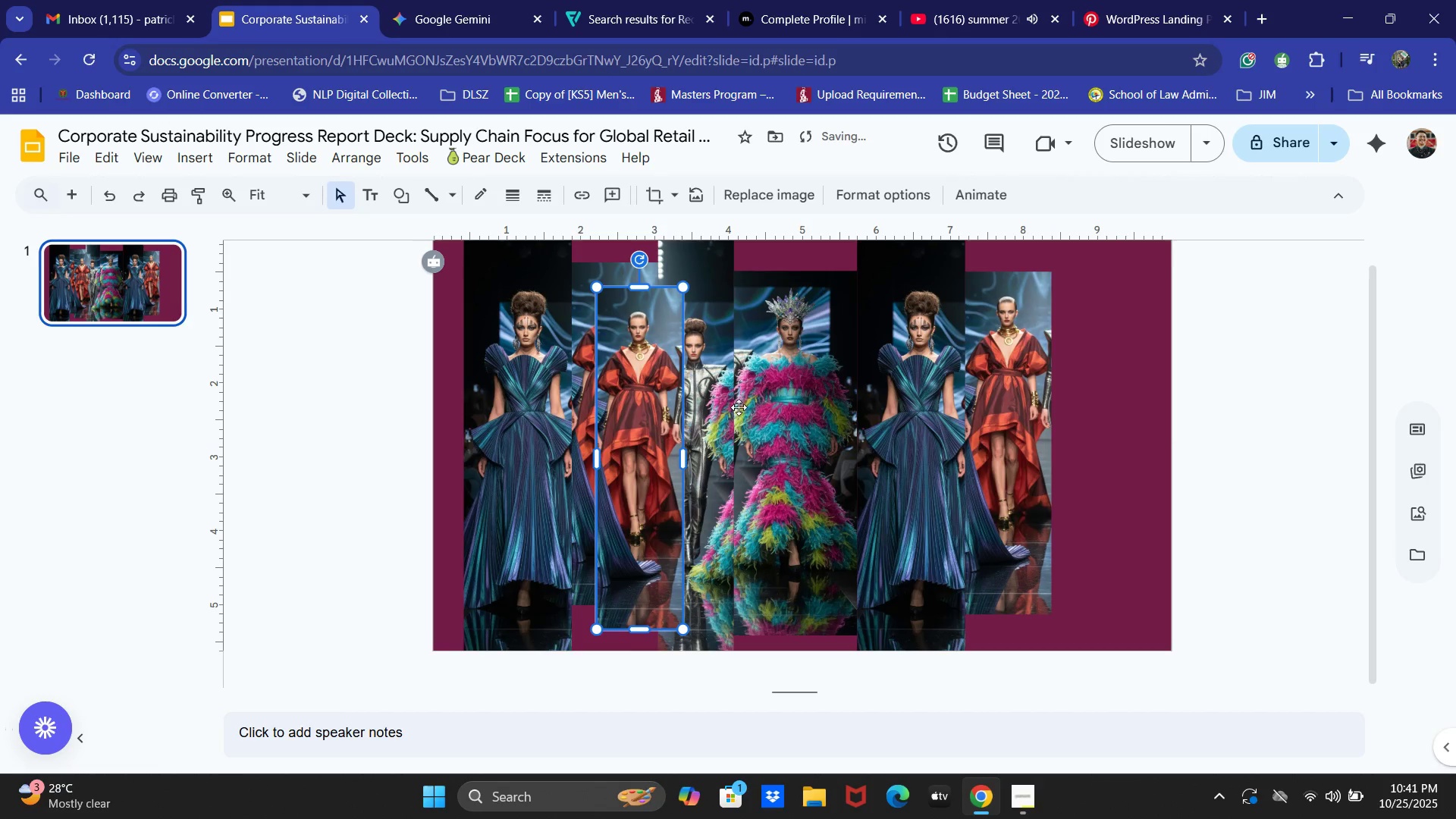 
key(Control+B)
 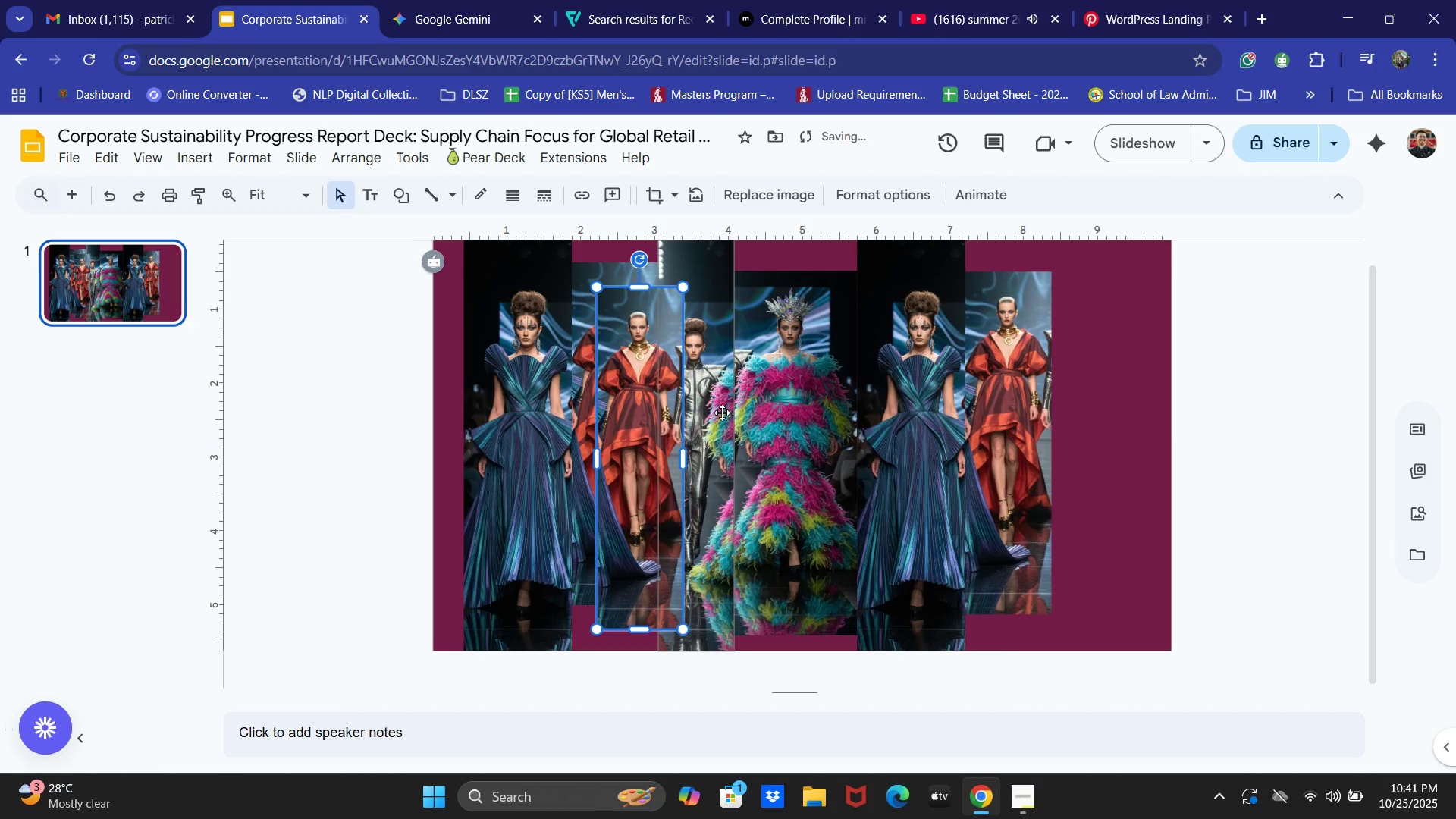 
key(Control+Z)
 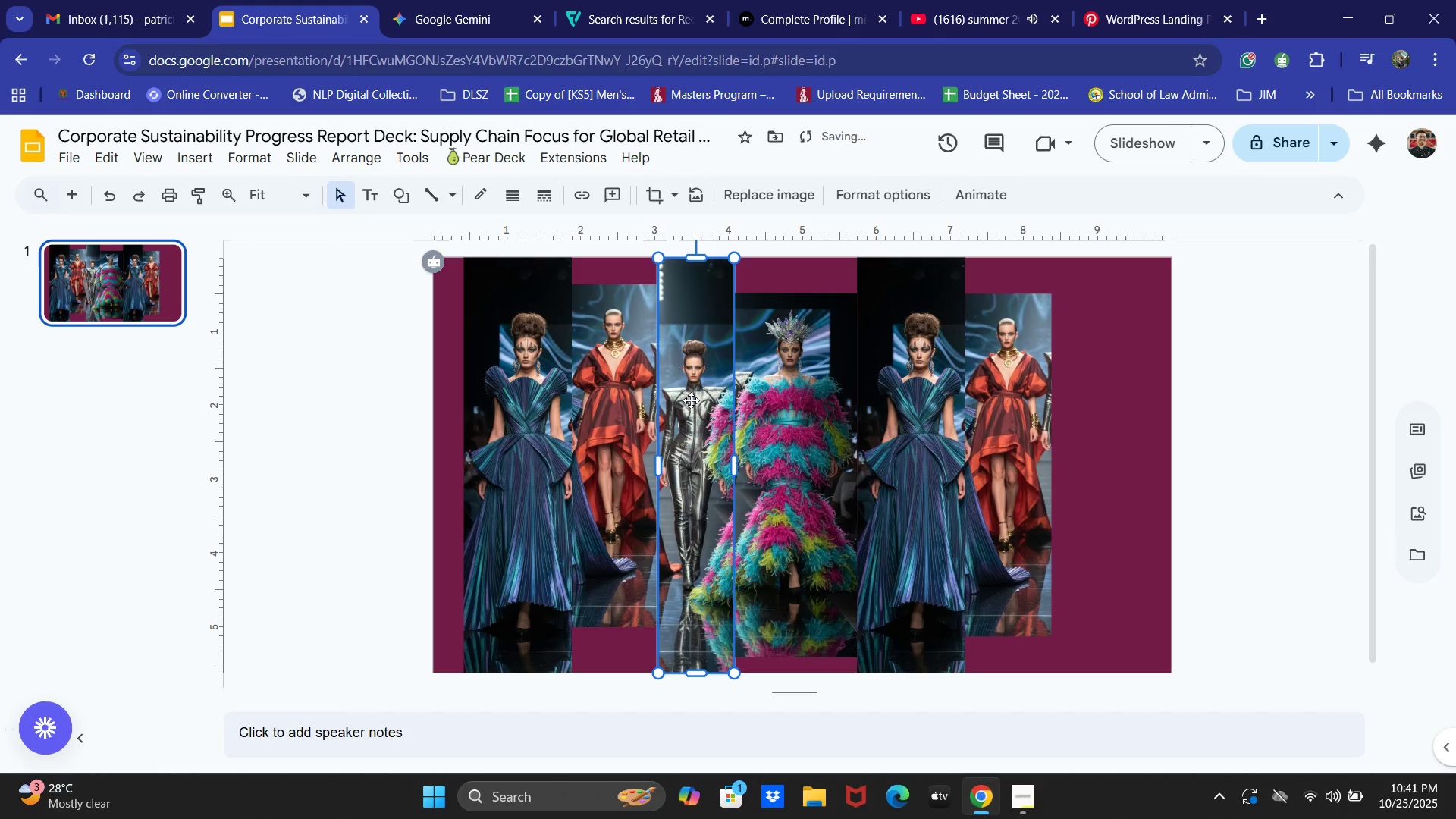 
left_click([691, 400])
 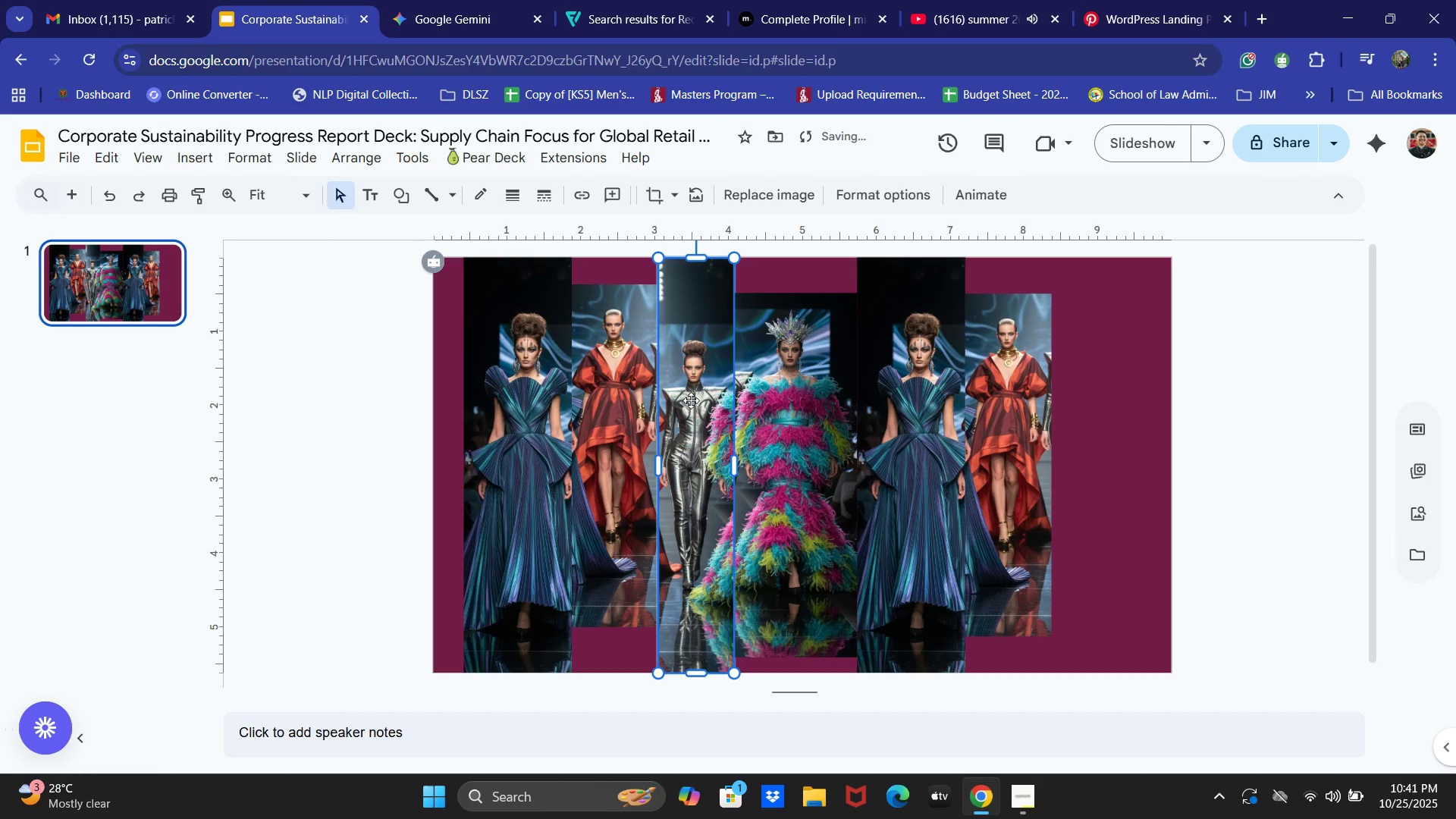 
key(Control+C)
 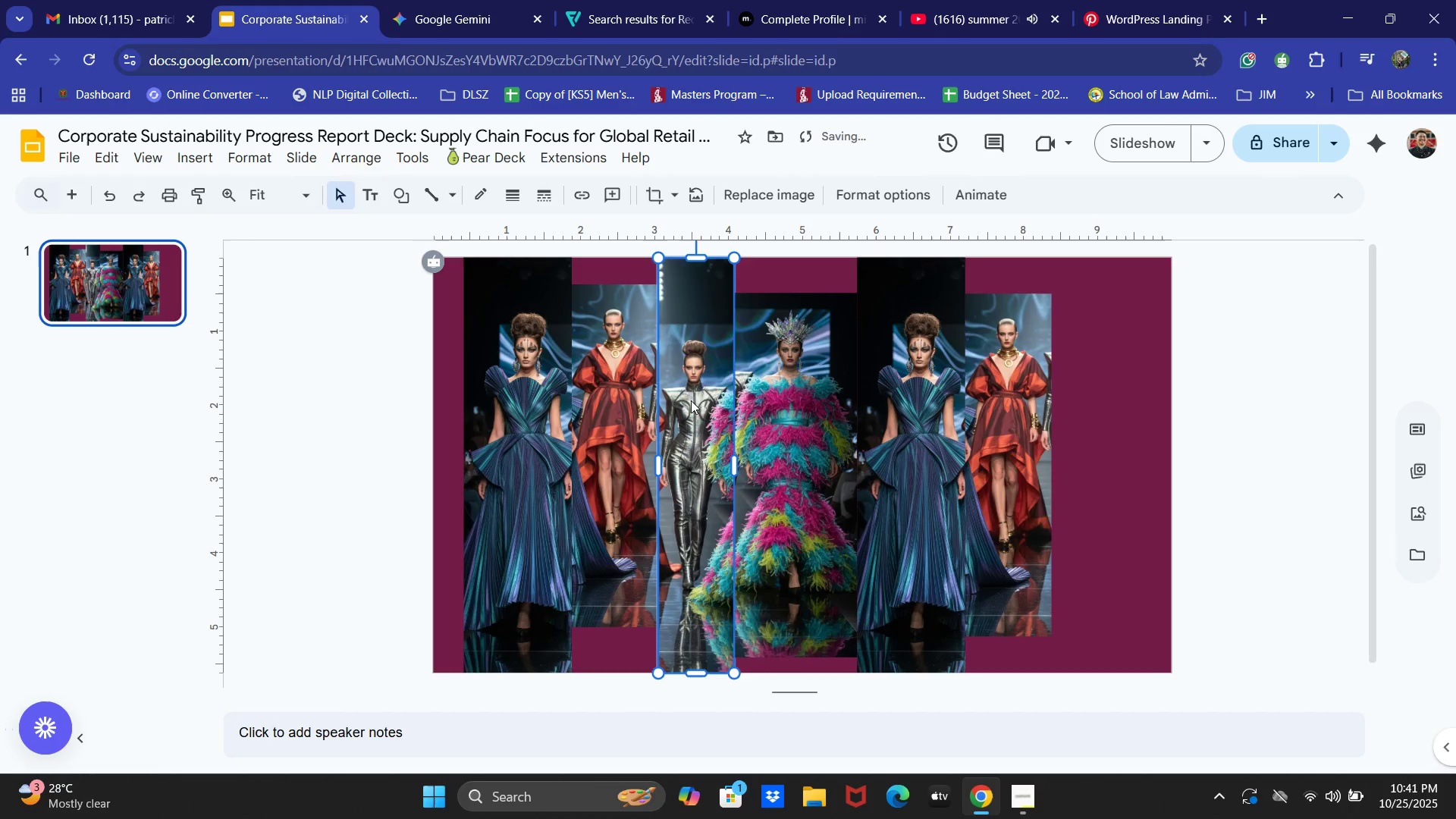 
key(Control+V)
 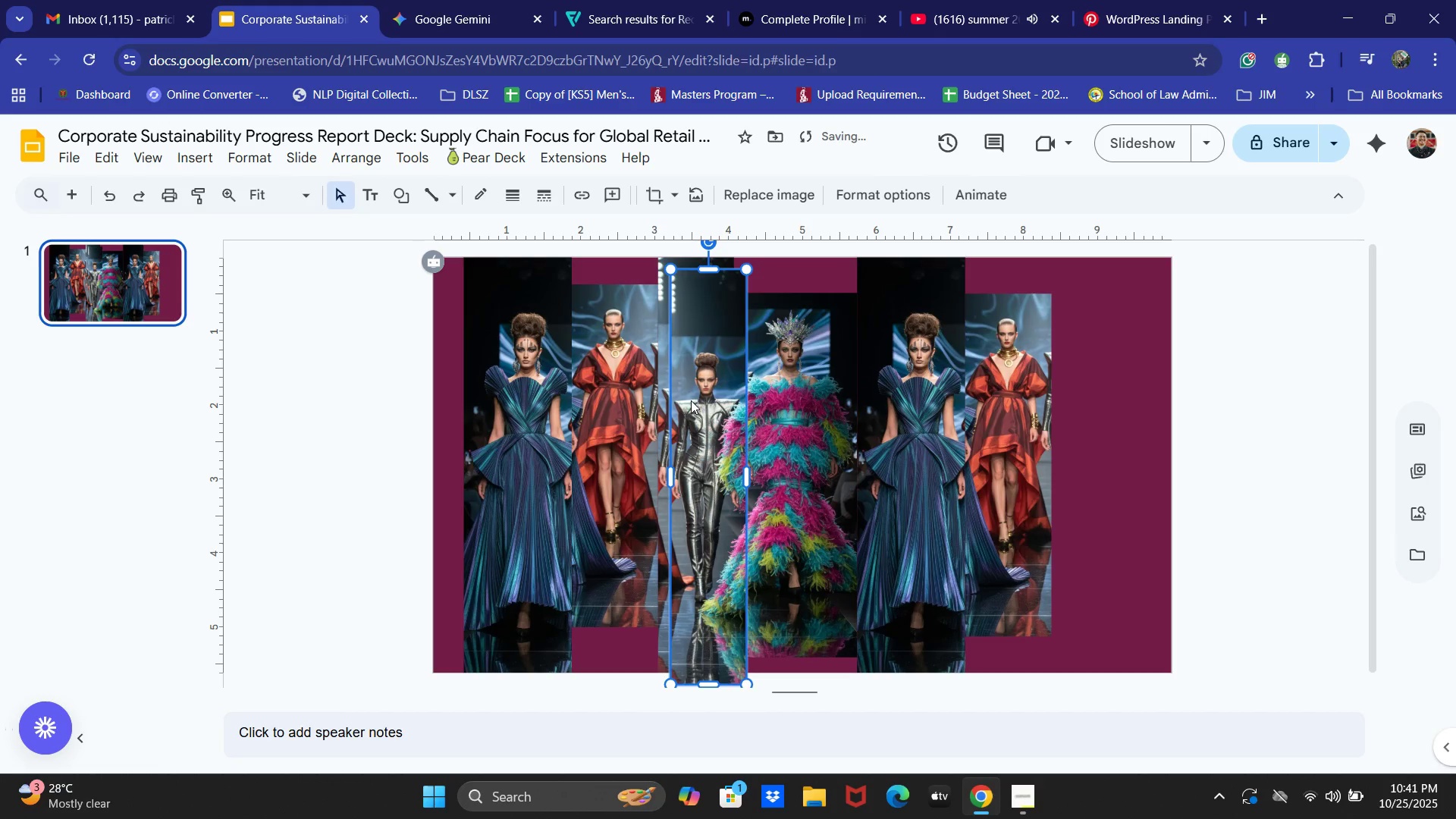 
left_click_drag(start_coordinate=[691, 400], to_coordinate=[1072, 388])
 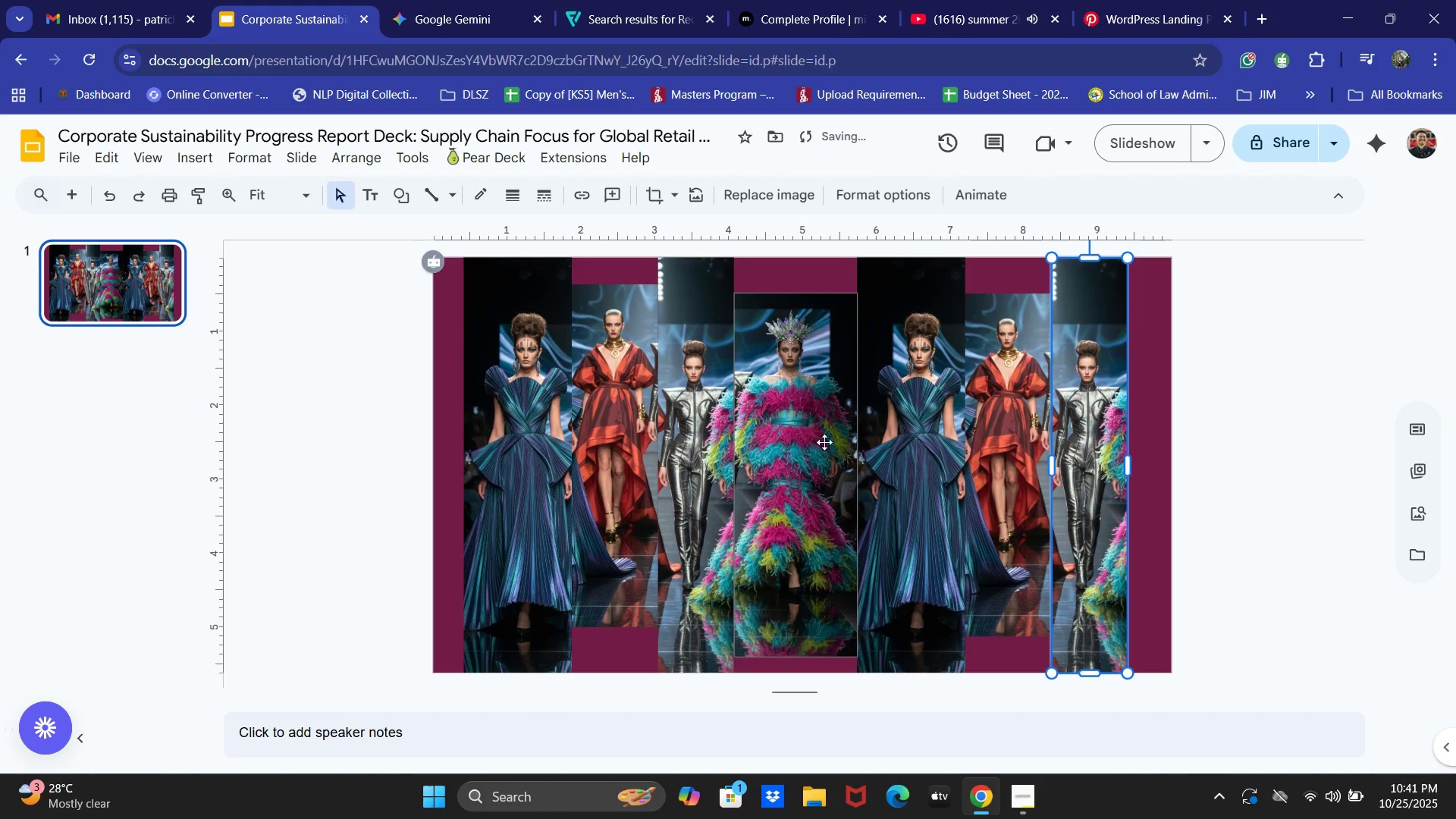 
left_click([800, 438])
 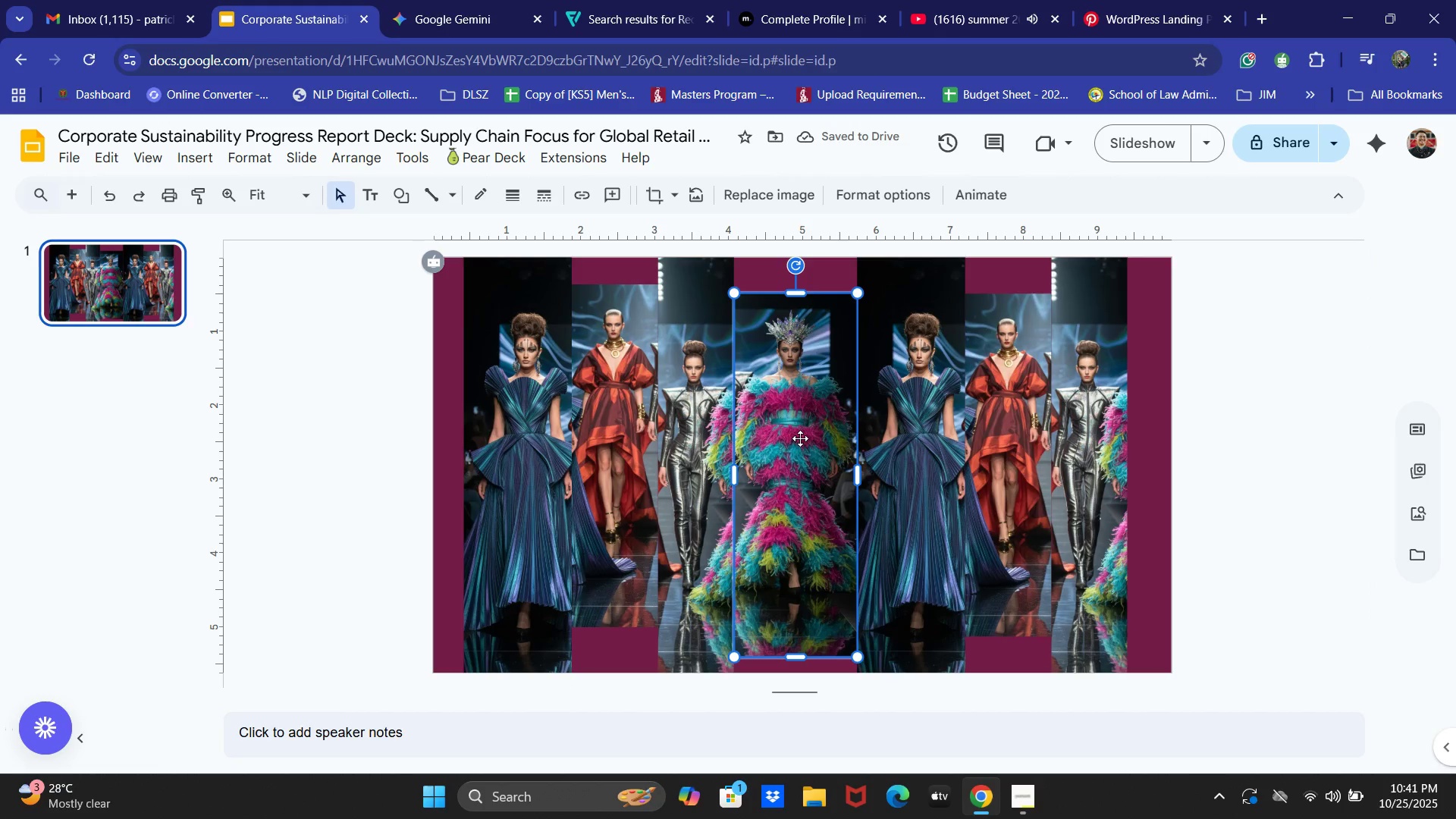 
key(Control+C)
 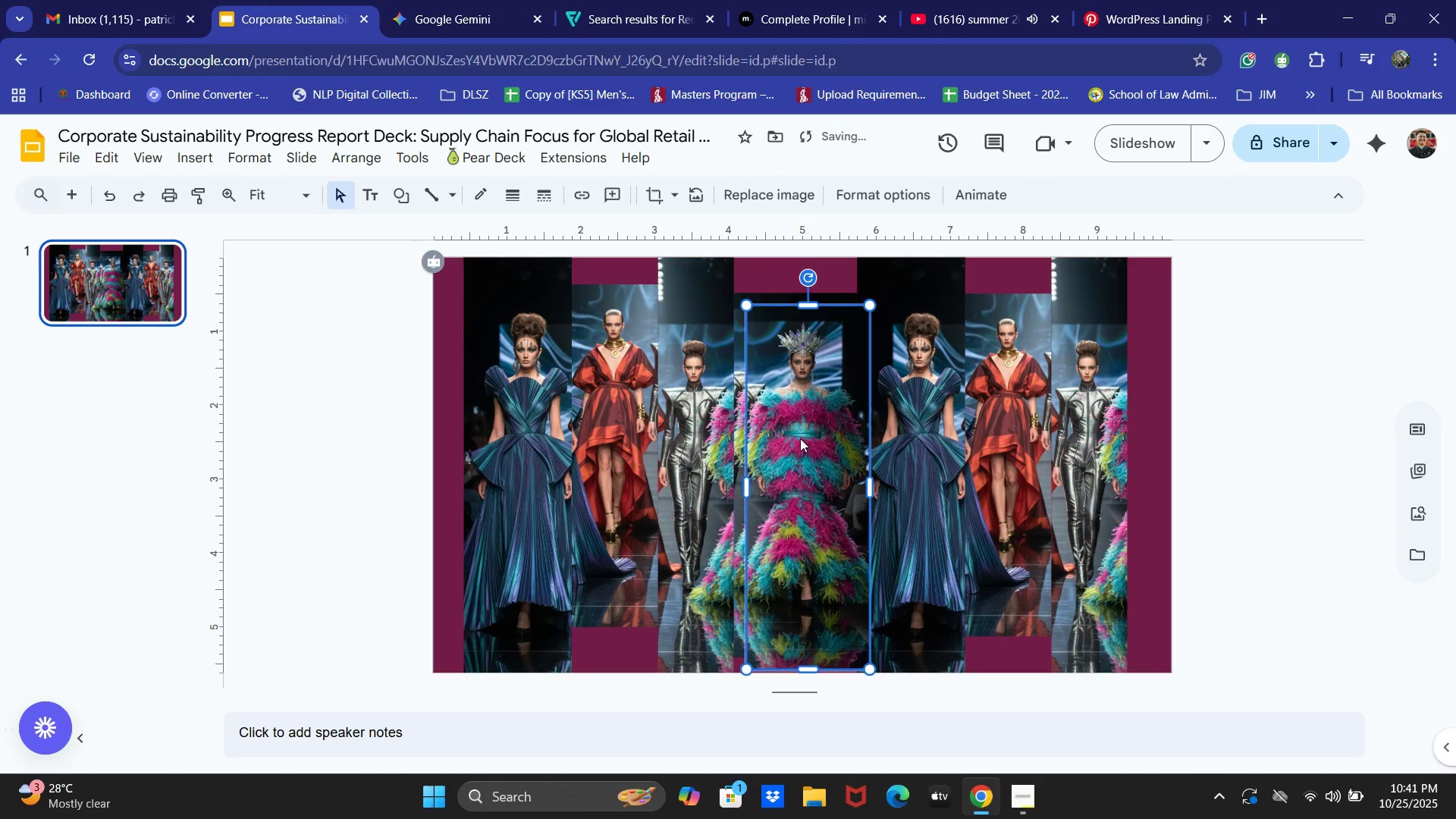 
key(Control+V)
 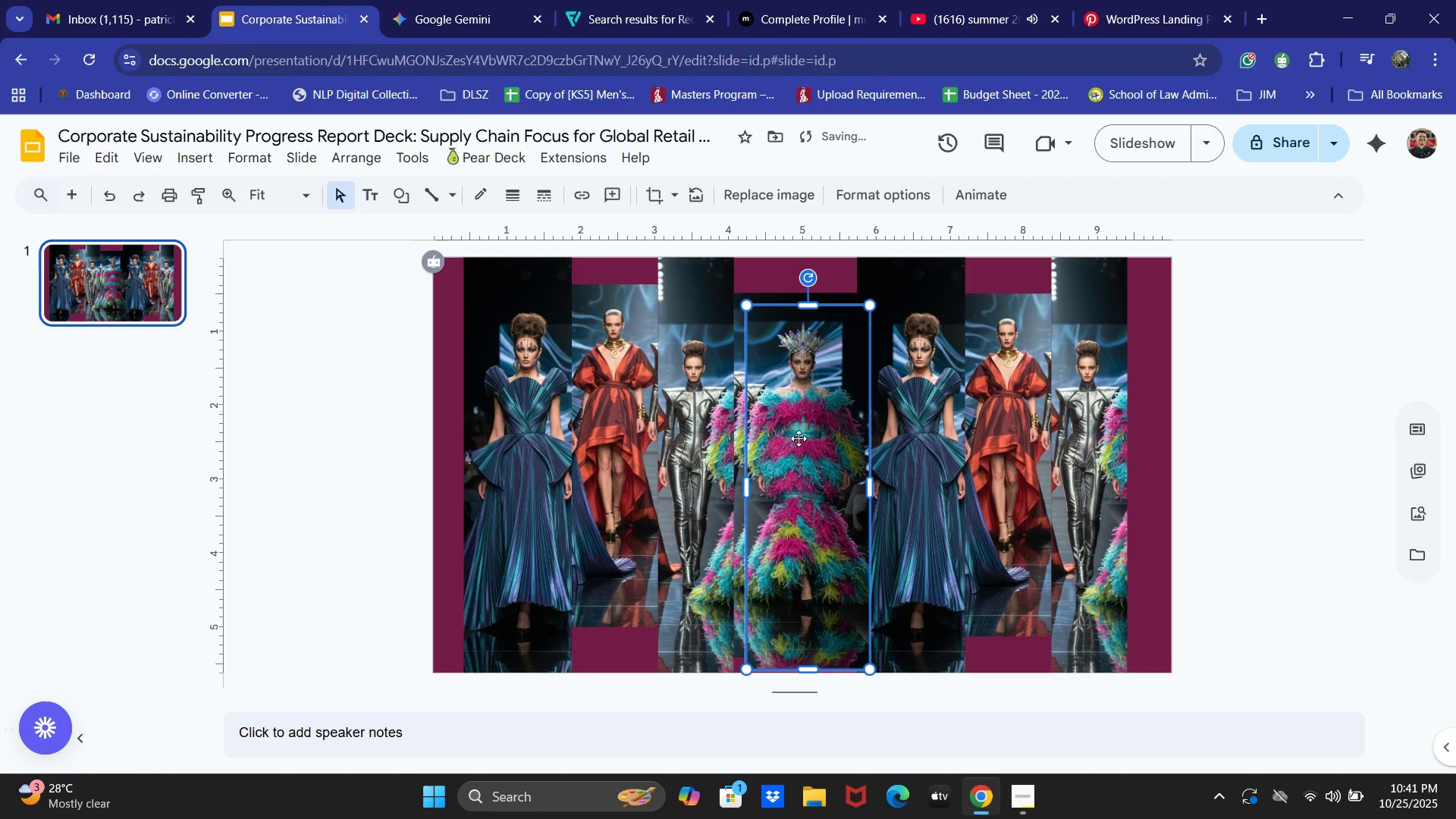 
left_click_drag(start_coordinate=[799, 438], to_coordinate=[1180, 425])
 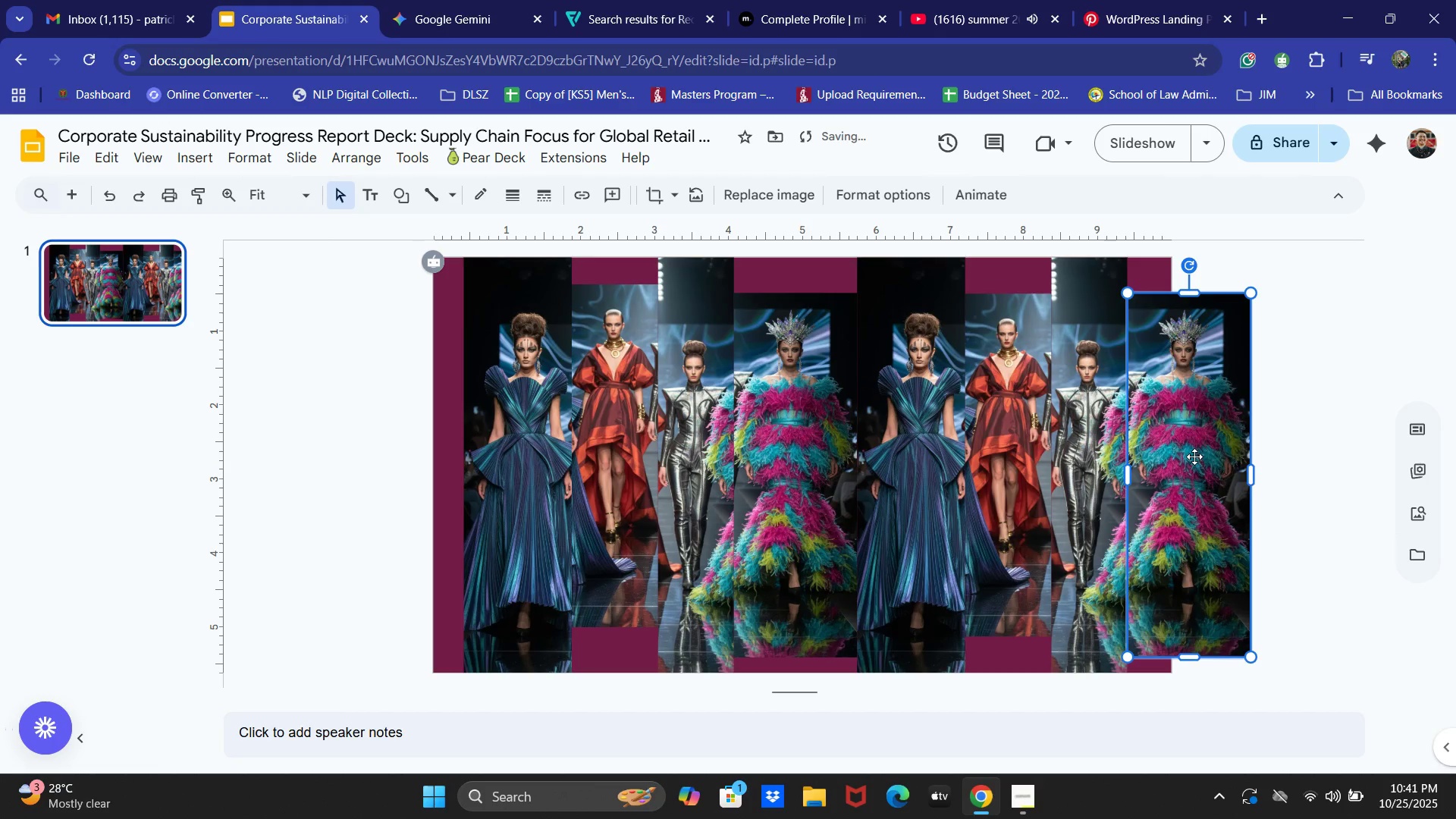 
double_click([1194, 455])
 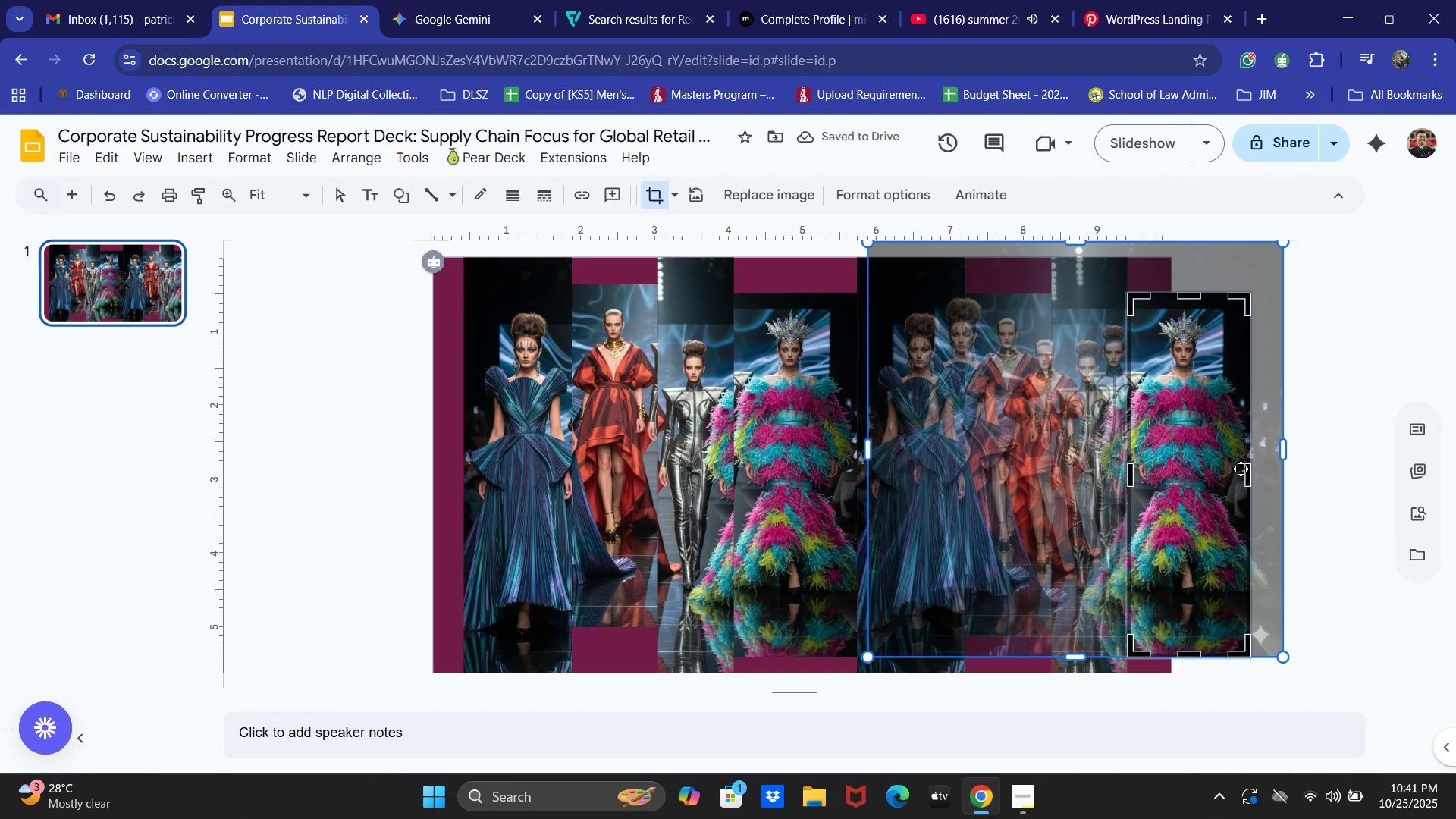 
left_click_drag(start_coordinate=[1250, 470], to_coordinate=[1166, 473])
 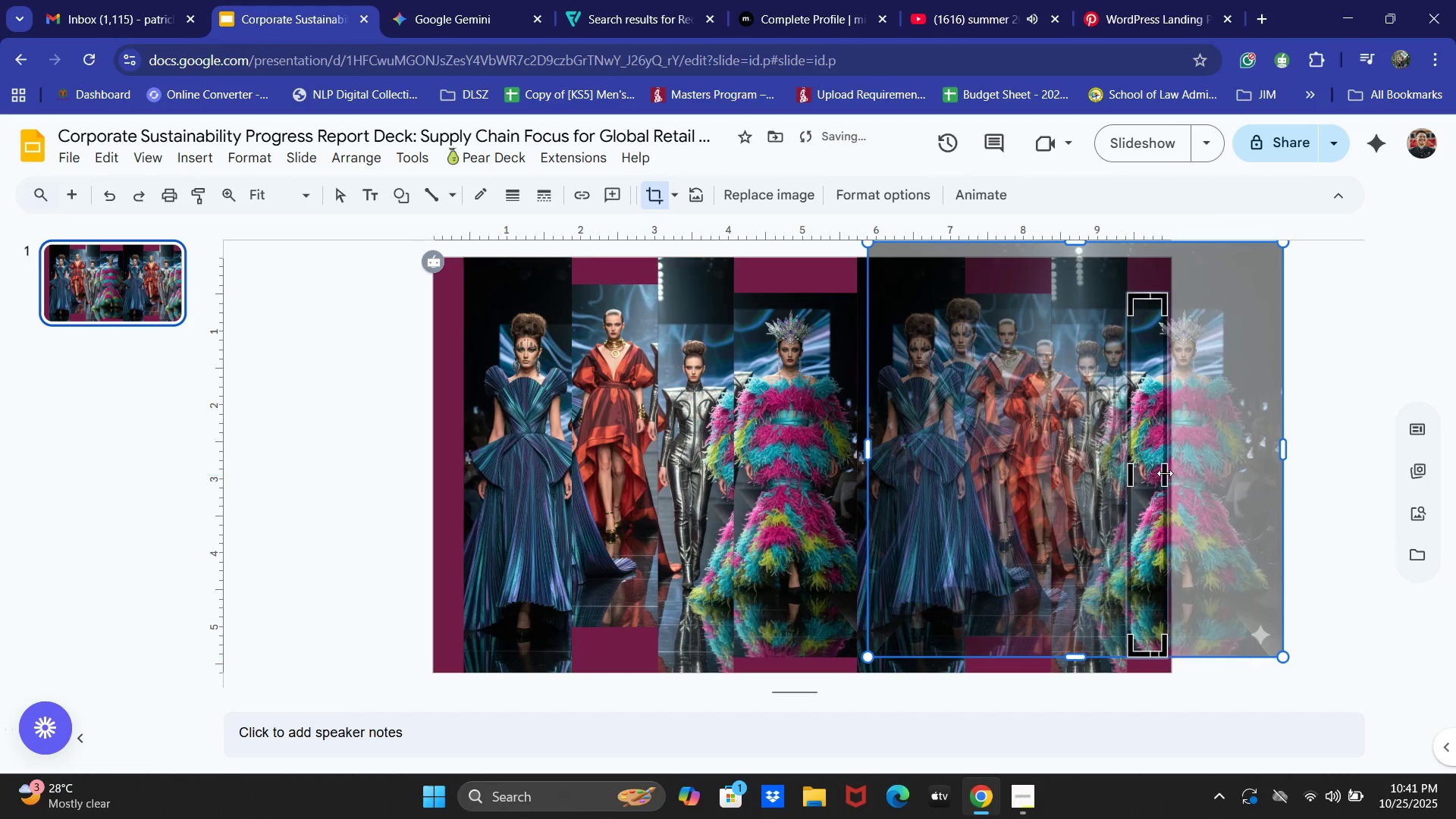 
left_click([1165, 473])
 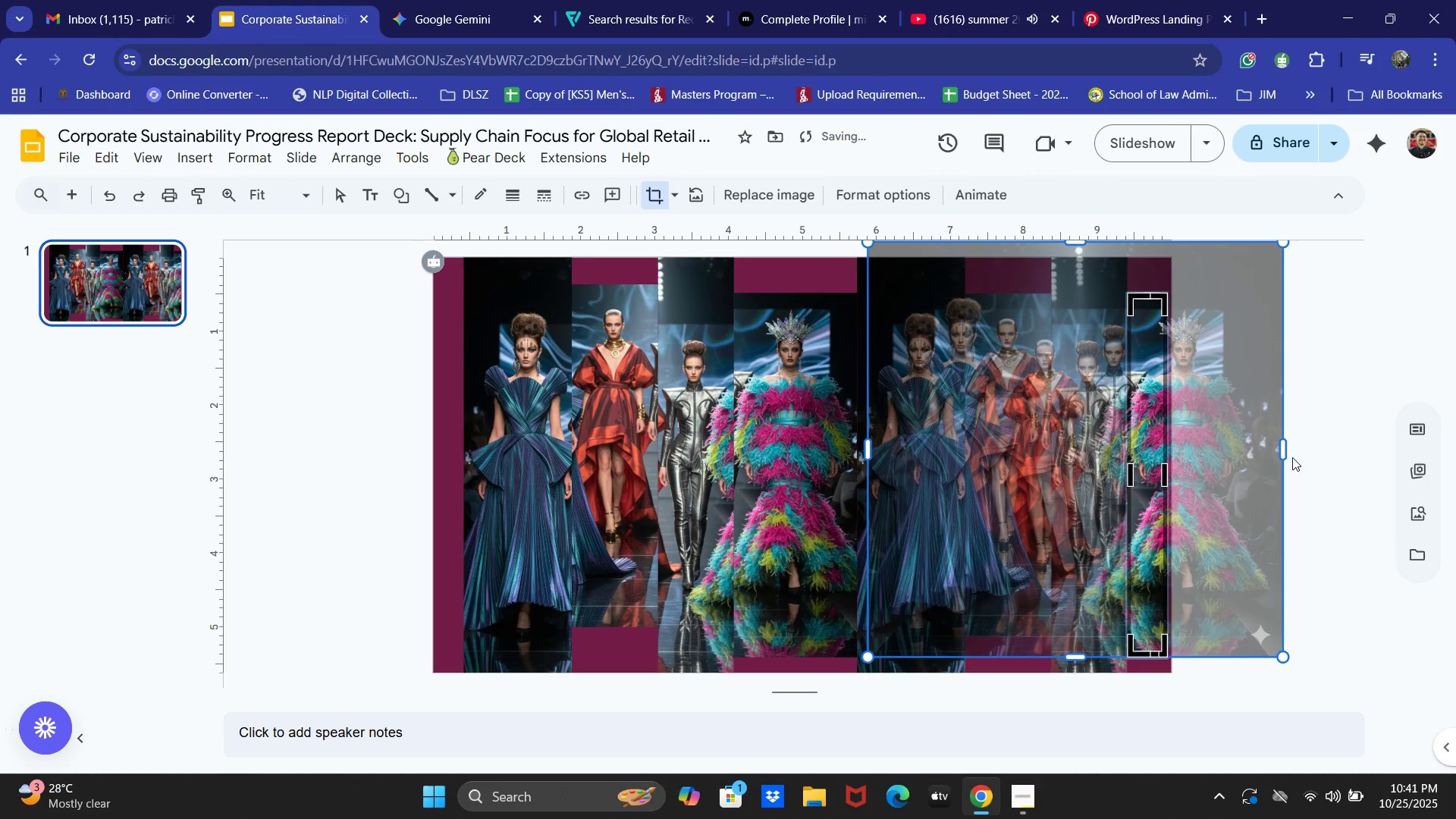 
double_click([1308, 412])
 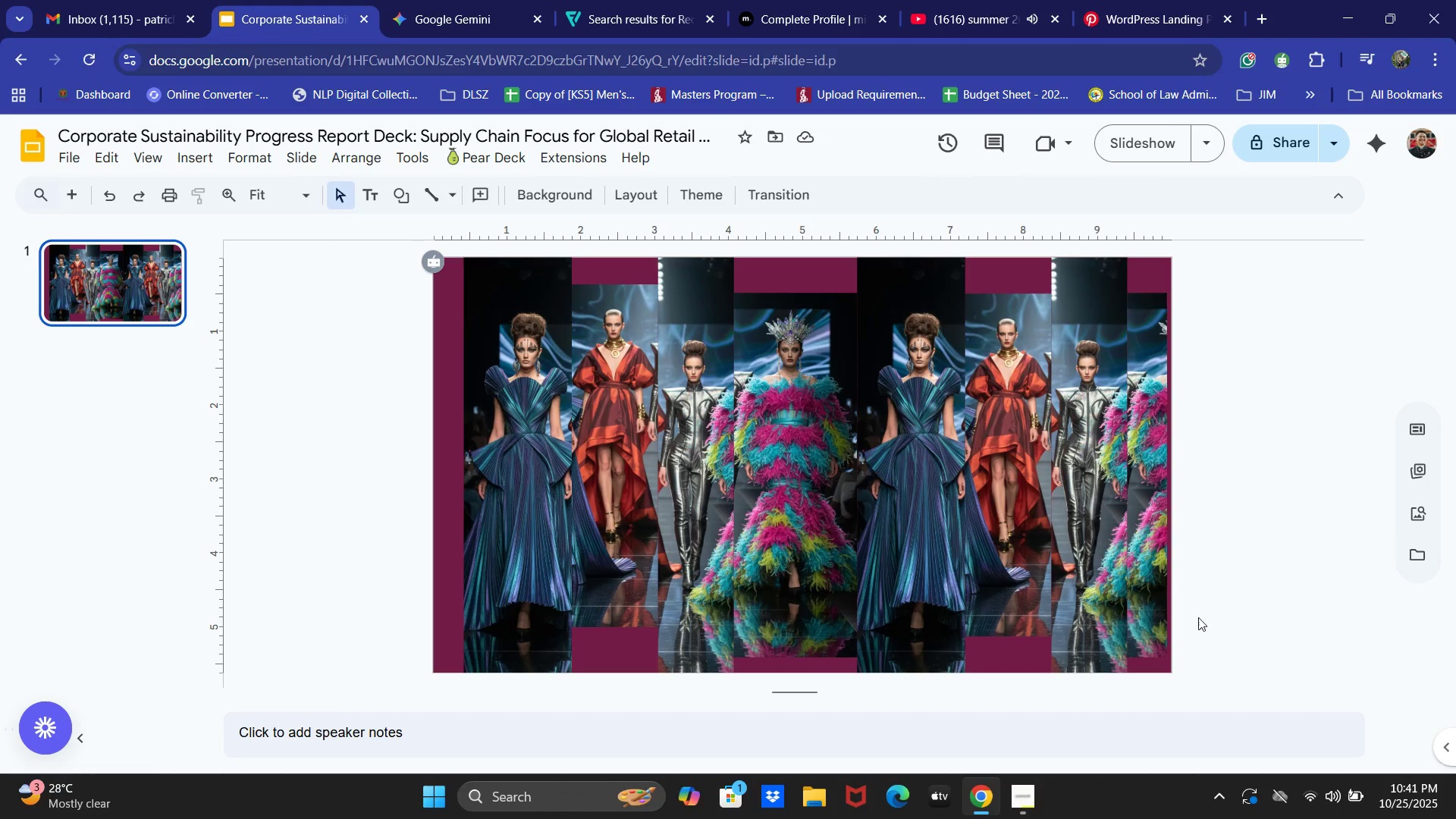 
wait(7.58)
 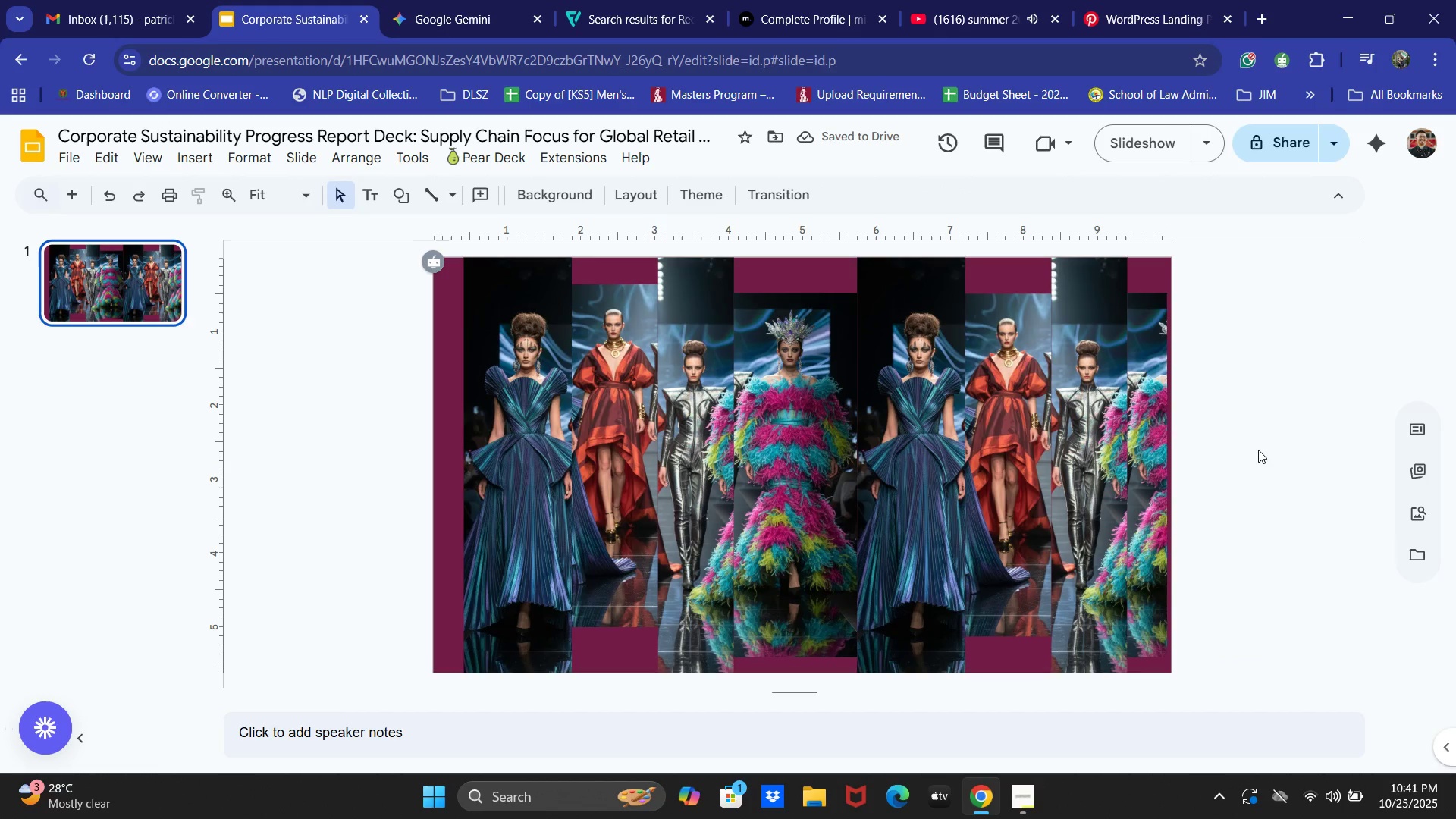 
key(Backspace)
 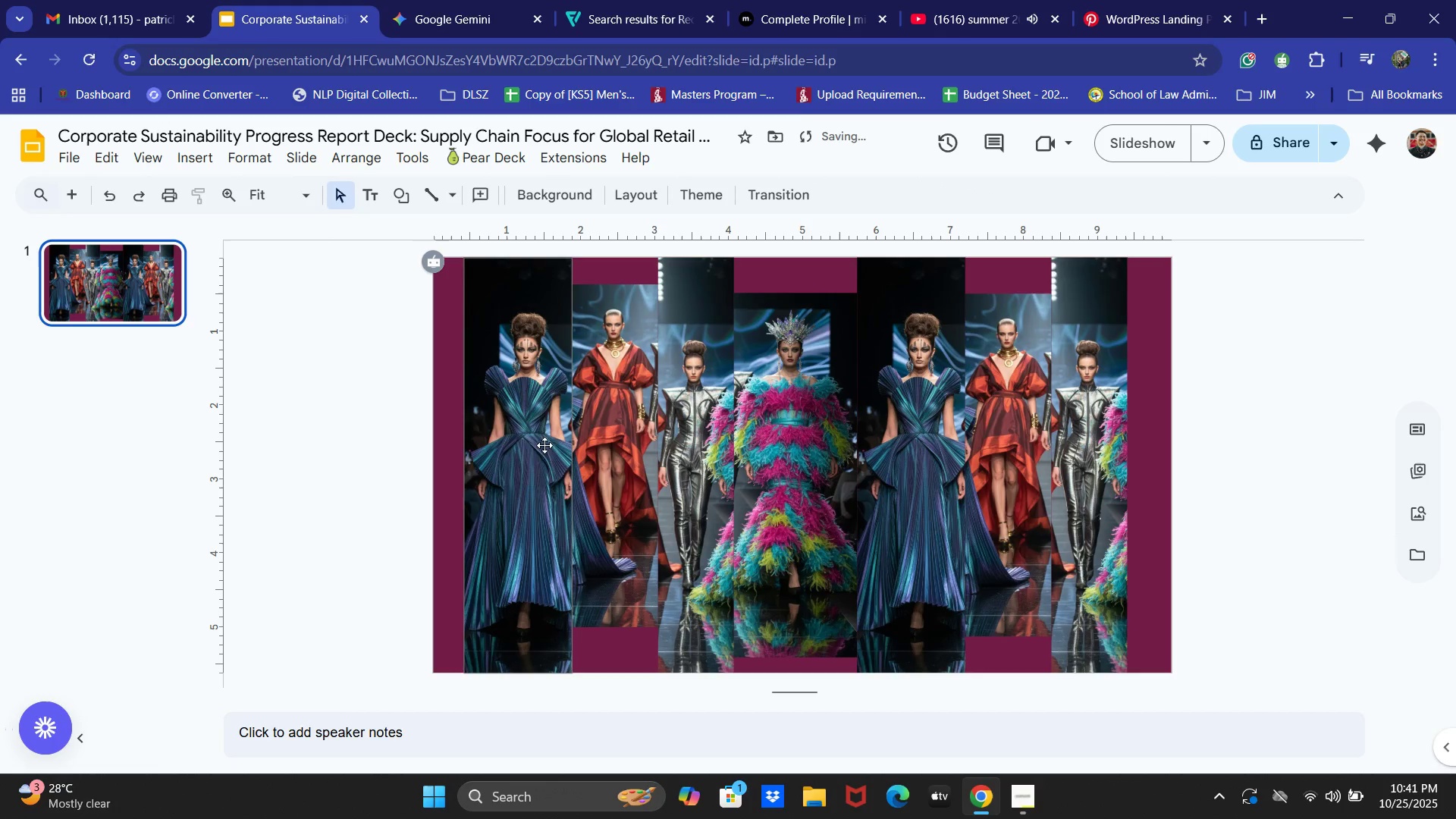 
hold_key(key=ShiftLeft, duration=1.5)
left_click([598, 422])
 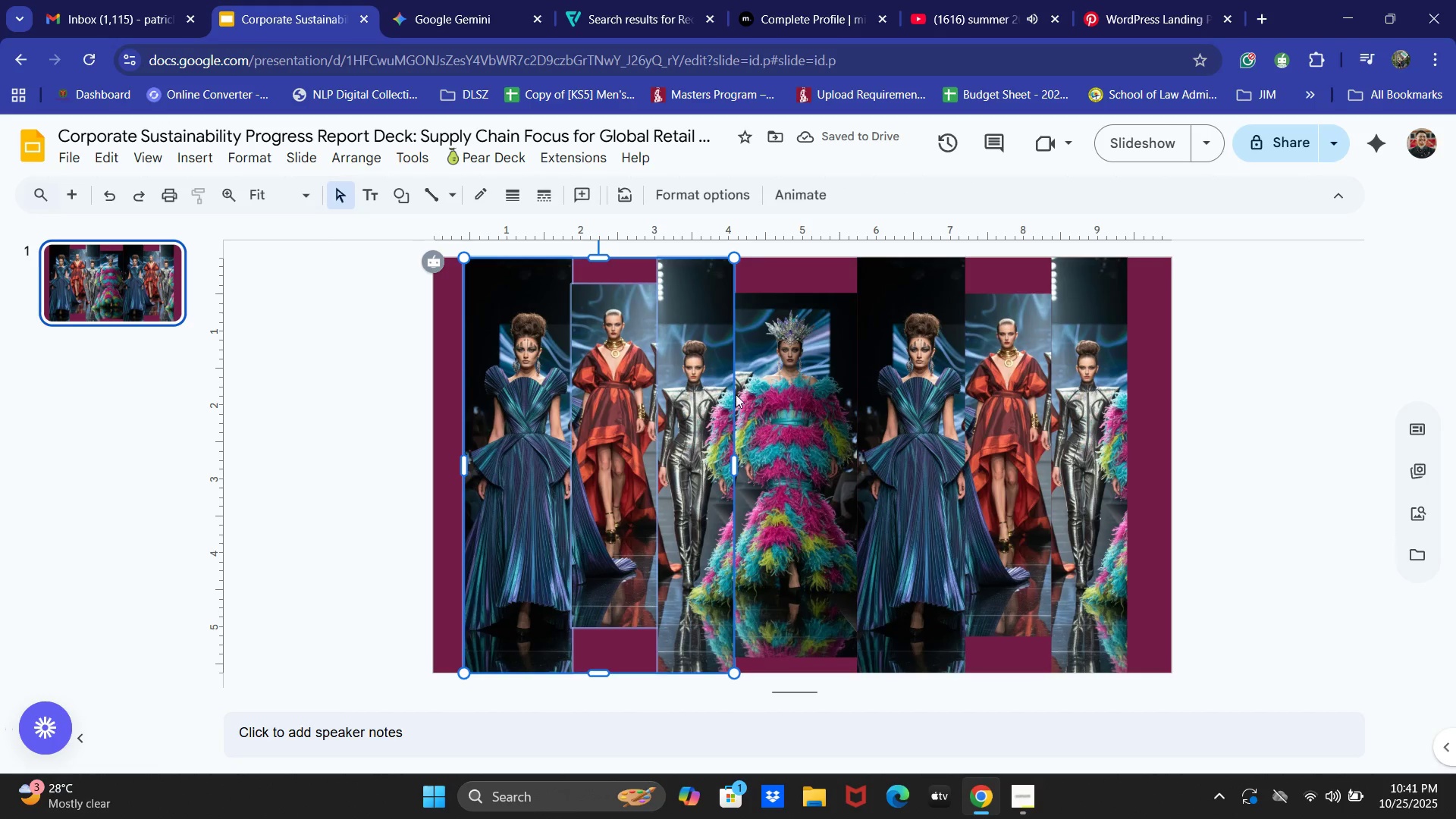 
hold_key(key=ShiftLeft, duration=1.41)
left_click([798, 381])
 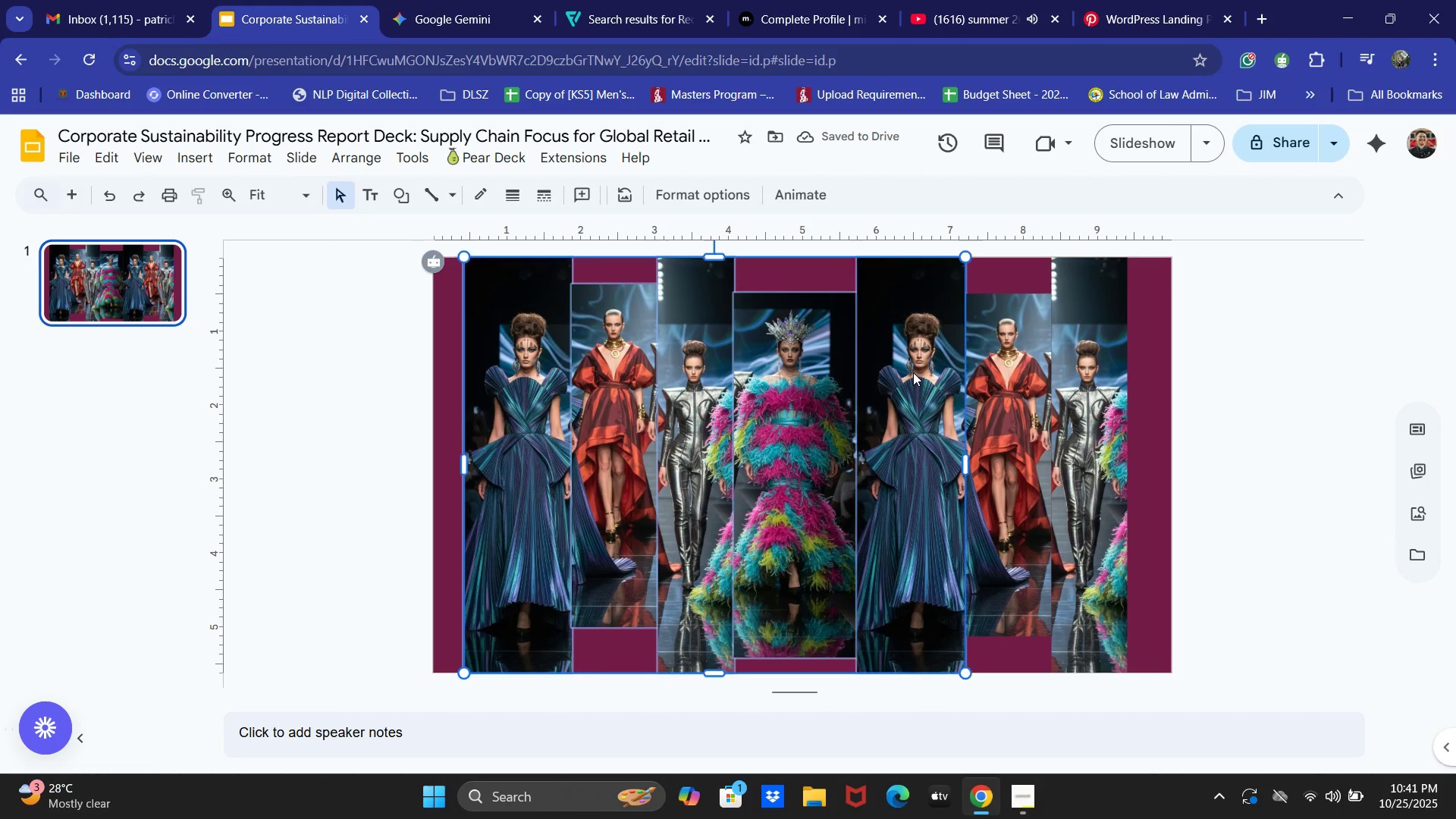 
double_click([912, 372])
 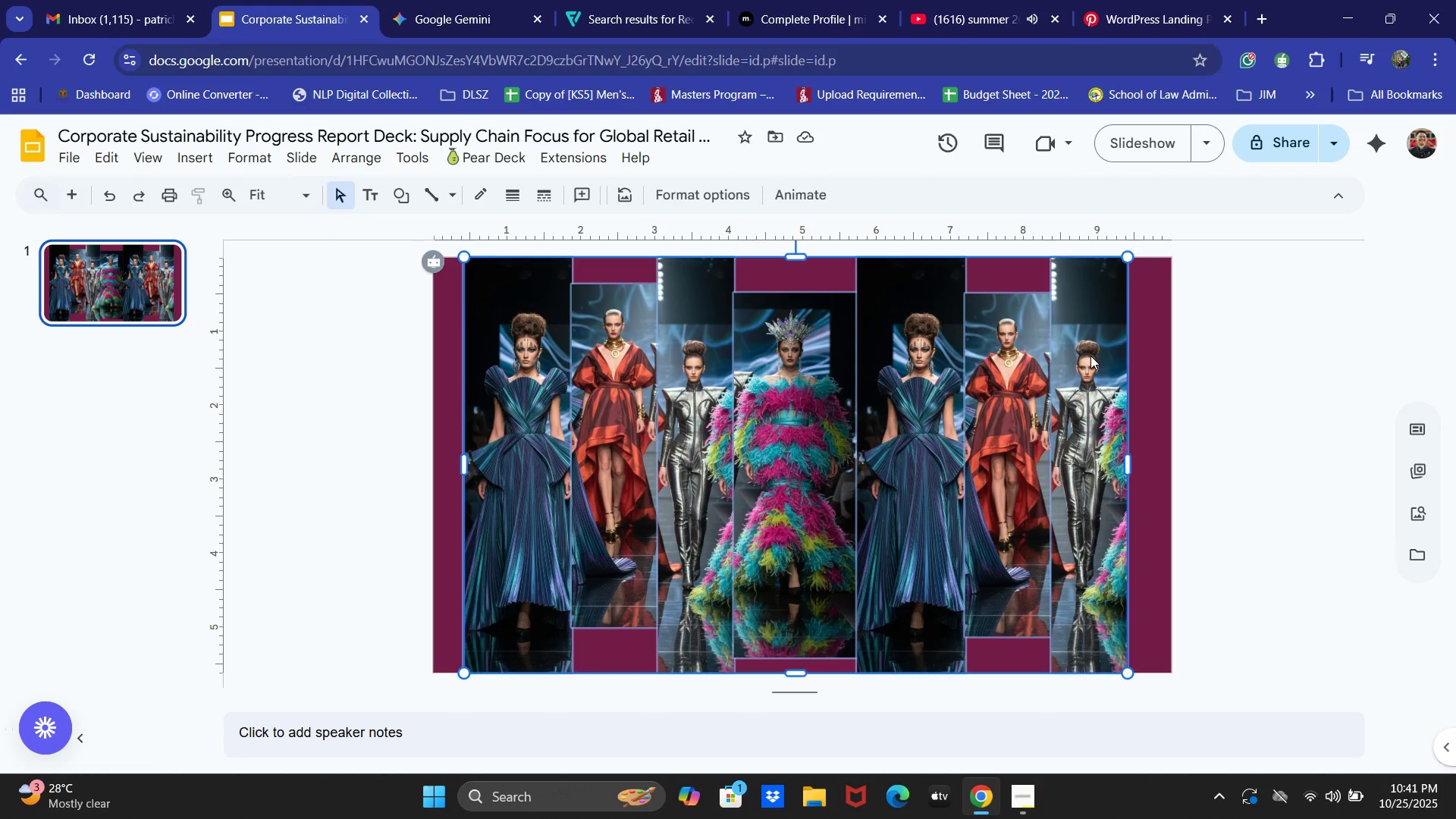 
right_click([1090, 356])
 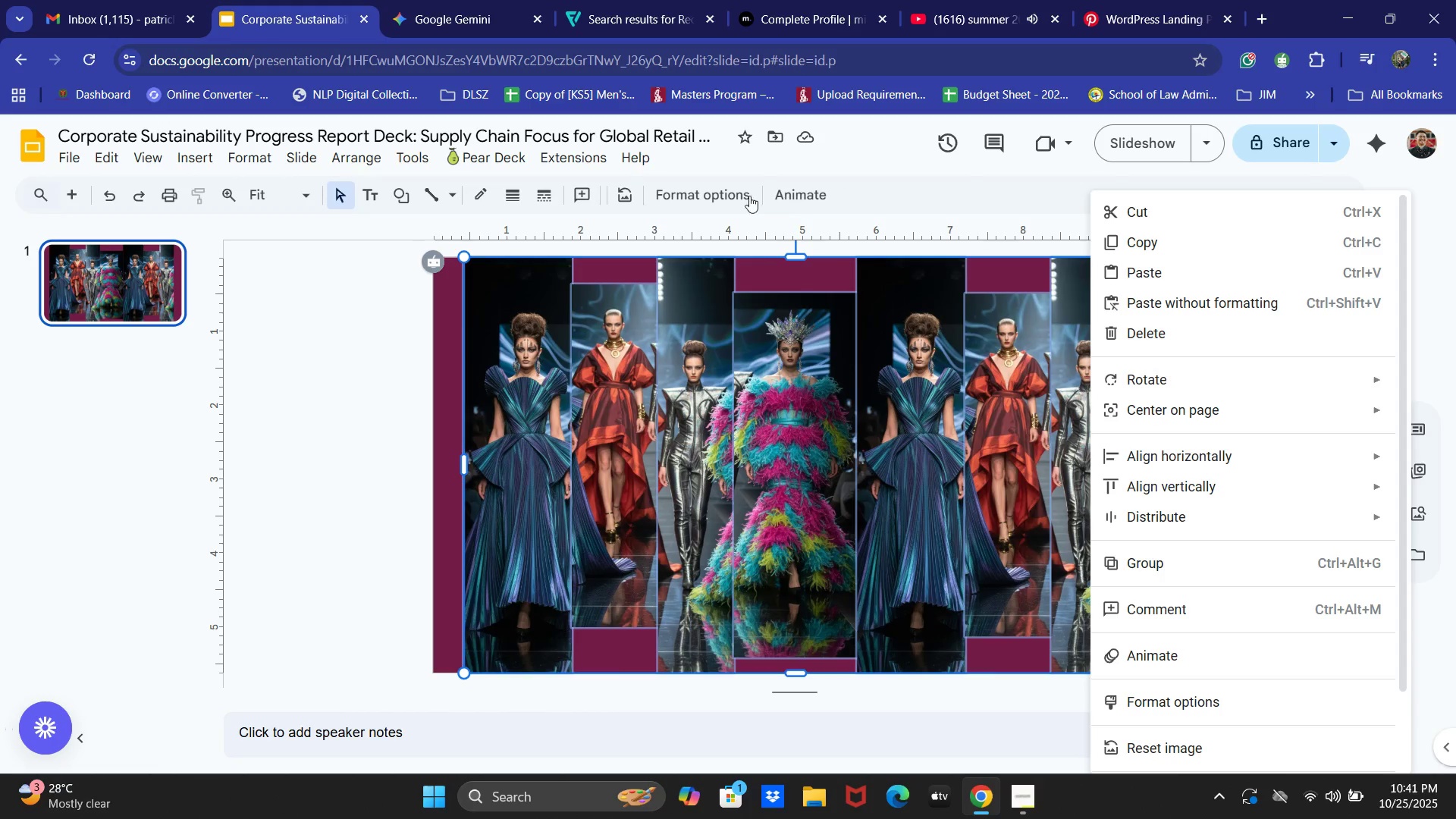 
left_click([1185, 565])
 